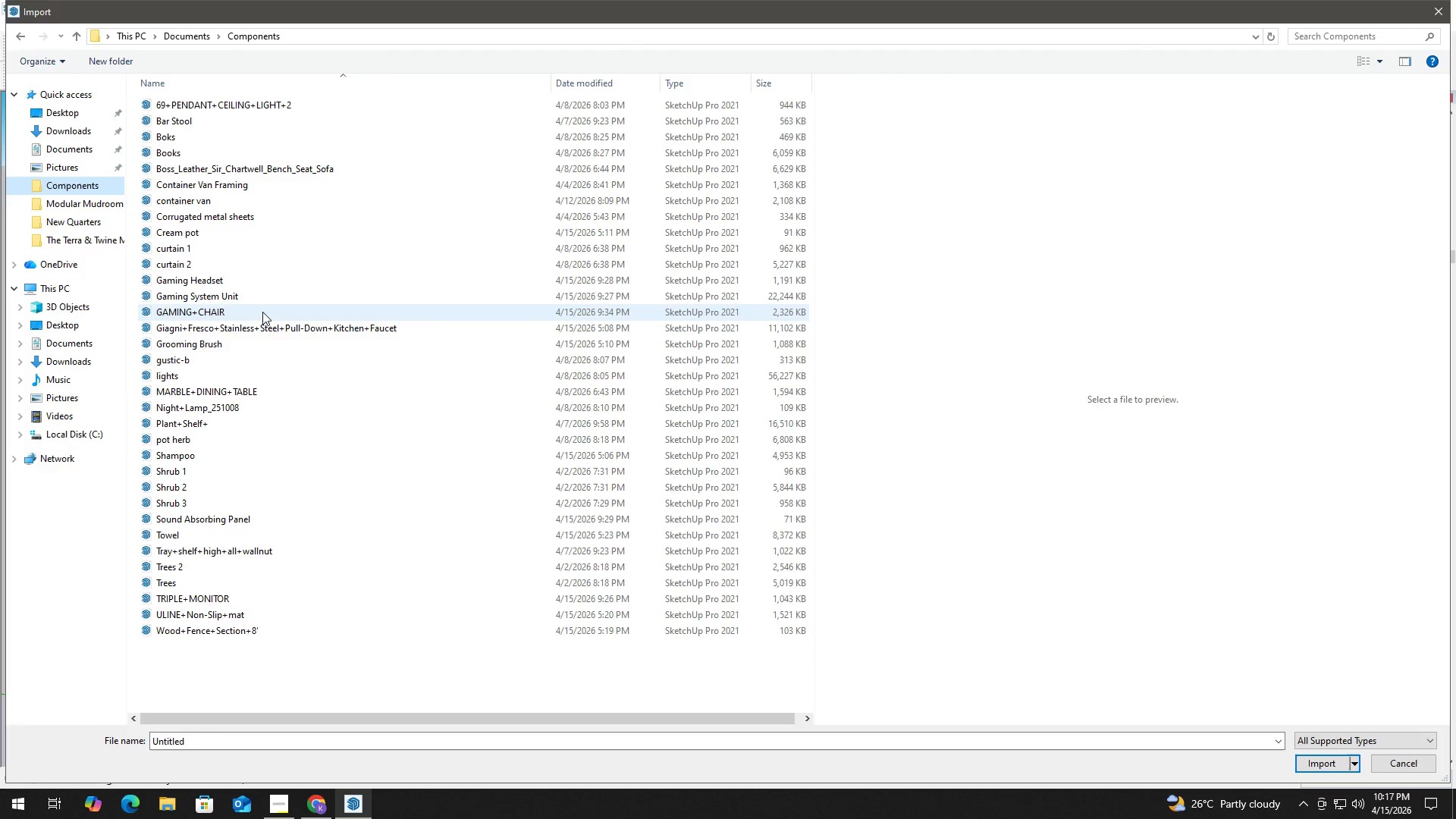 
mouse_move([270, 320])
 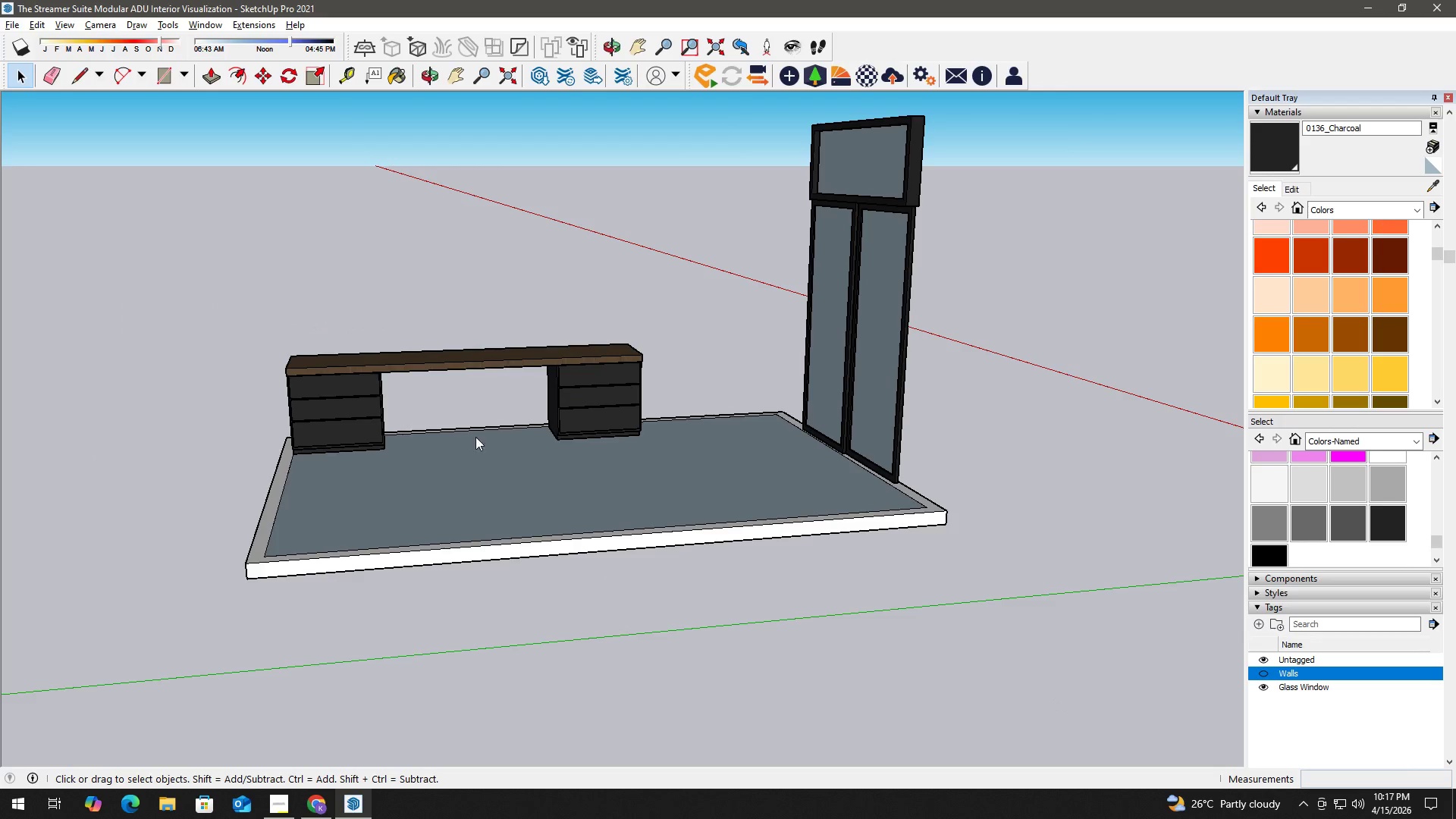 
wait(5.72)
 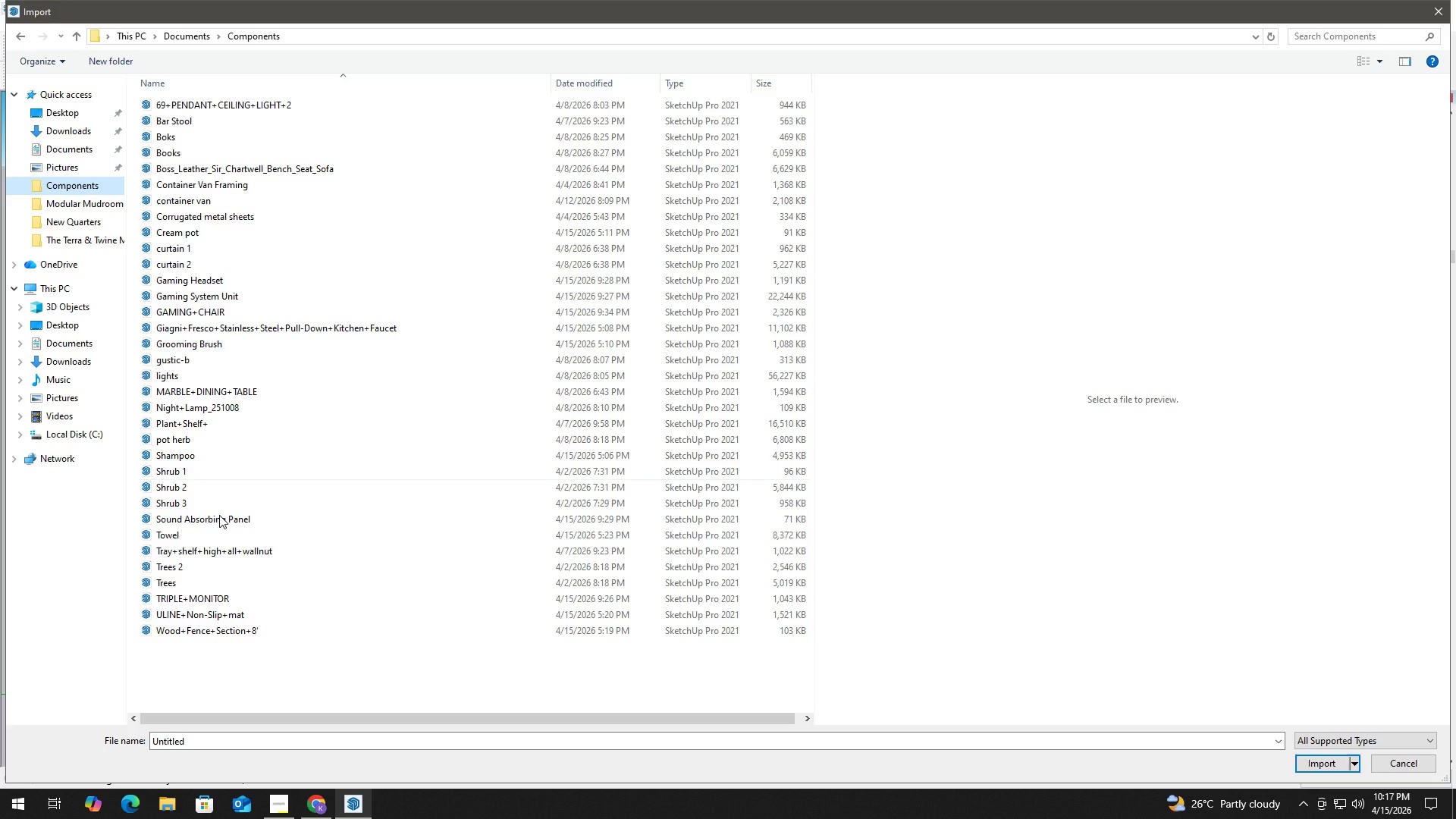 
mouse_move([421, 405])
 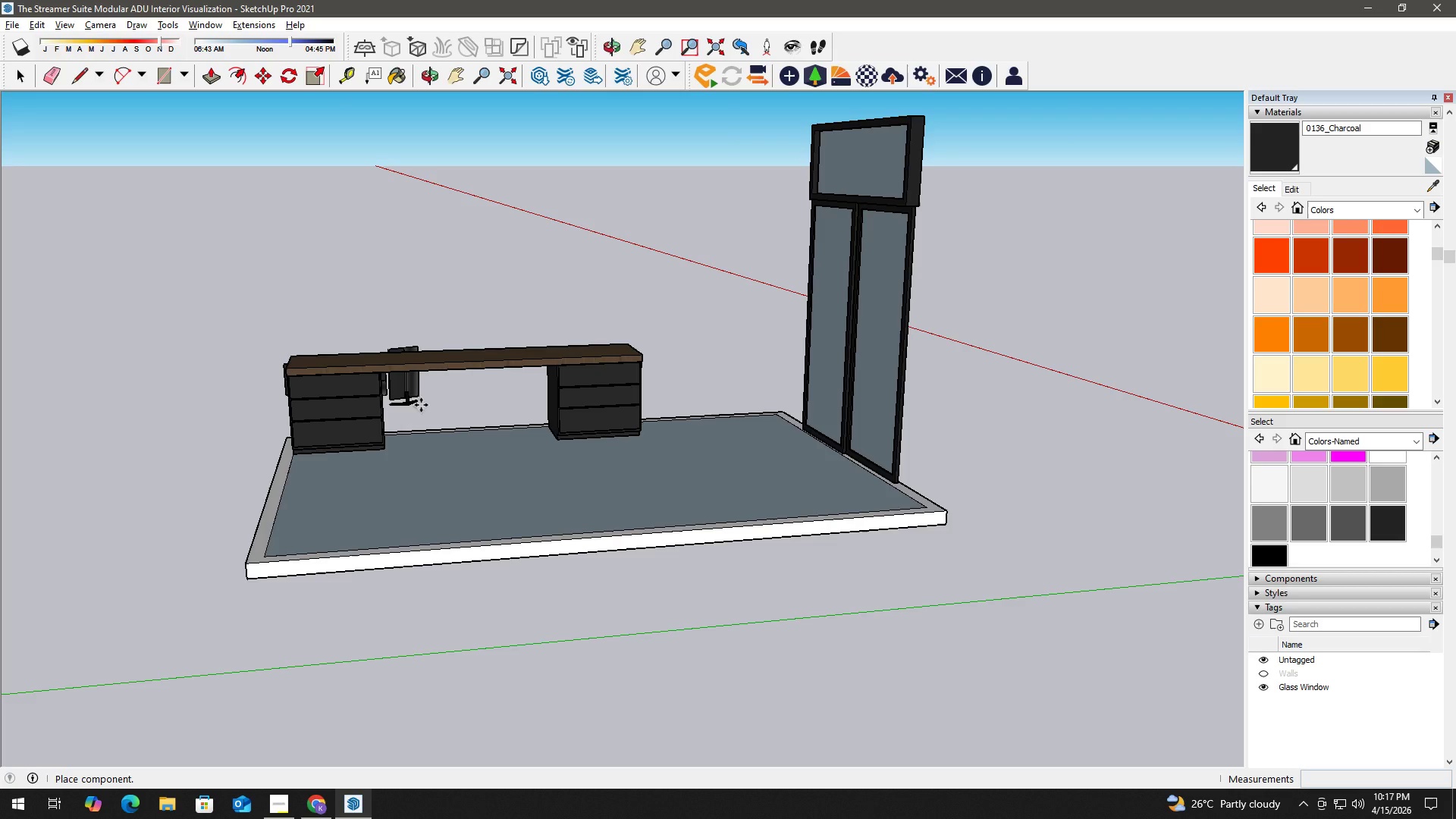 
wait(13.87)
 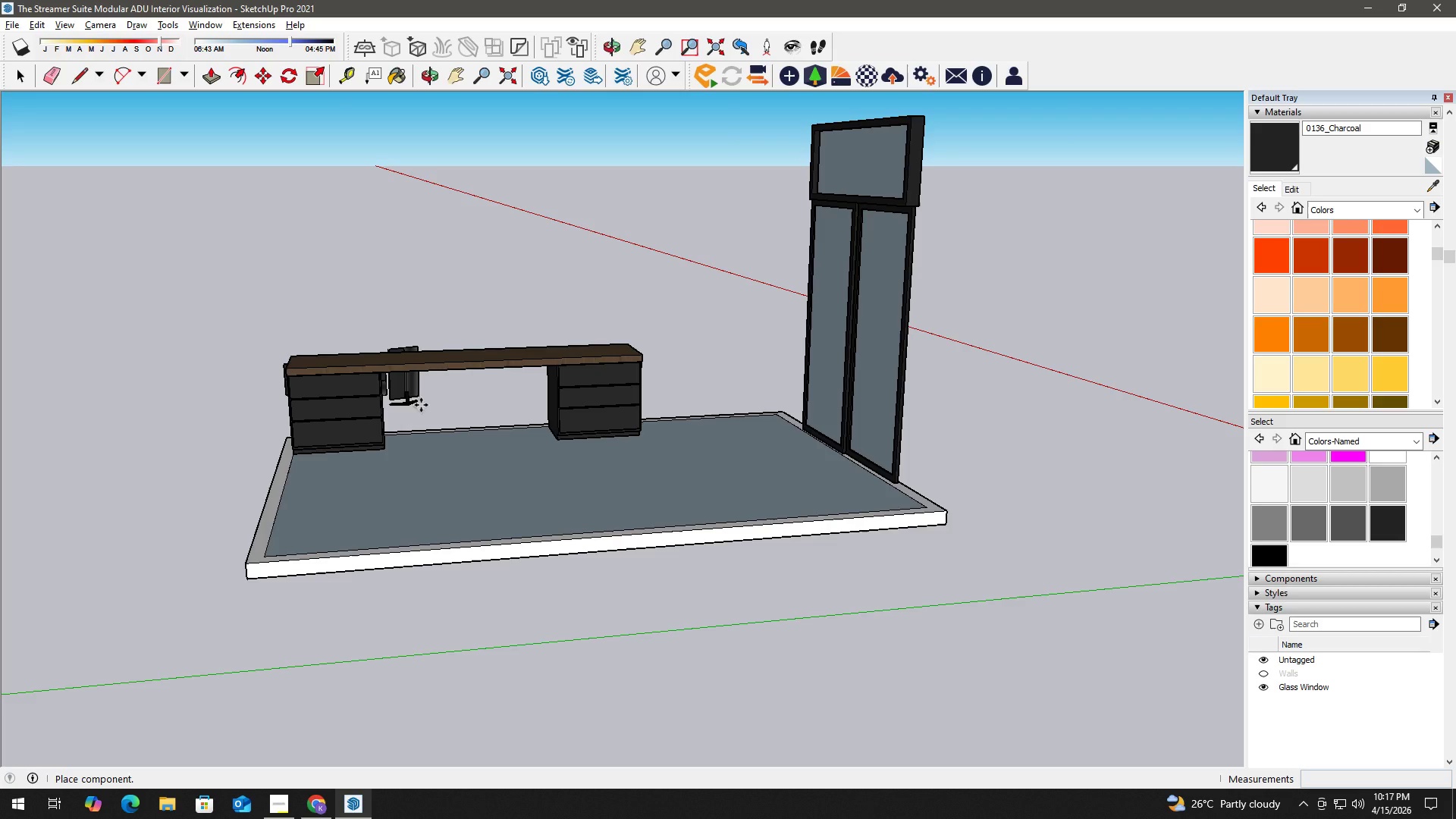 
left_click([525, 360])
 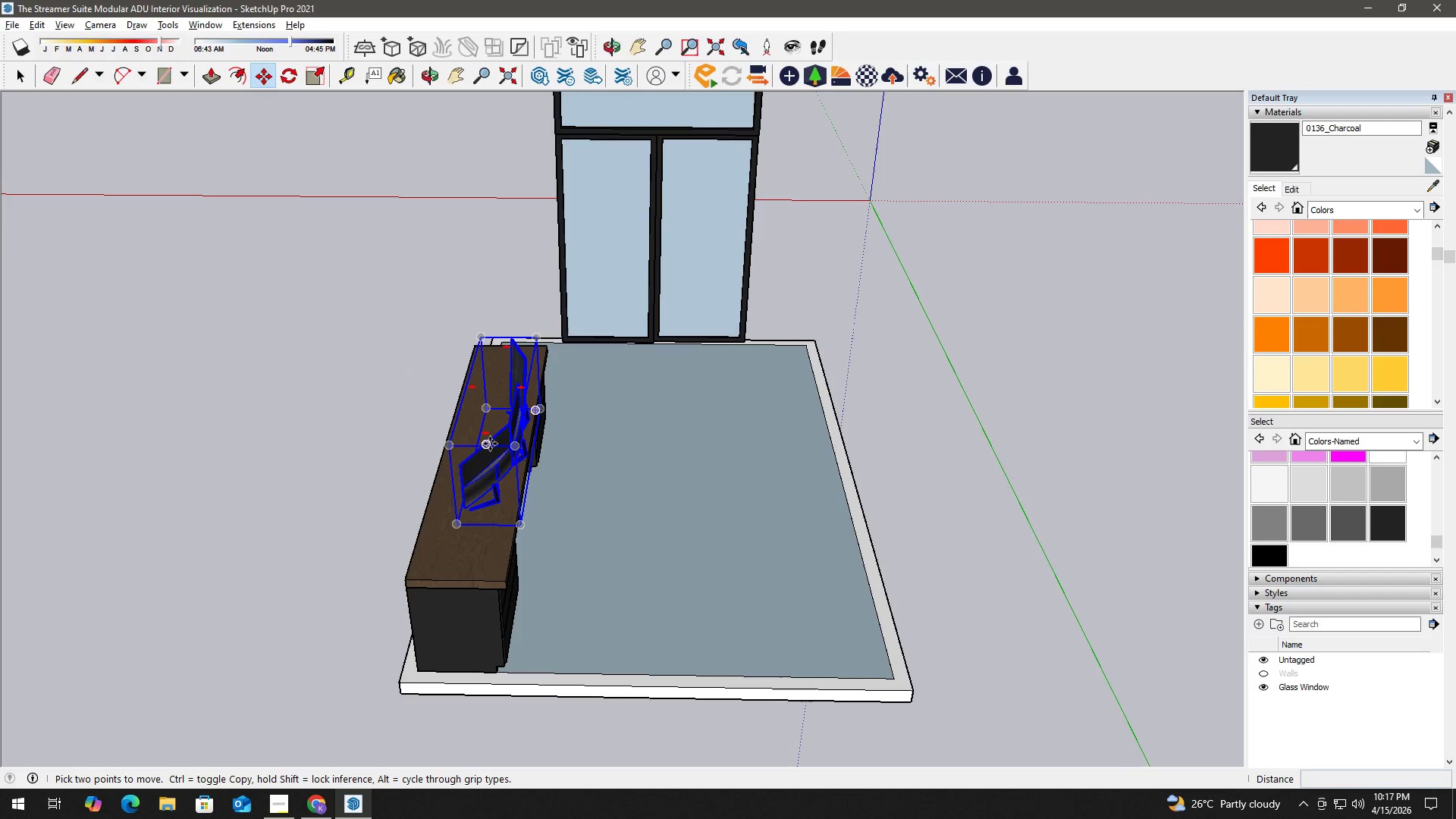 
left_click([486, 434])
 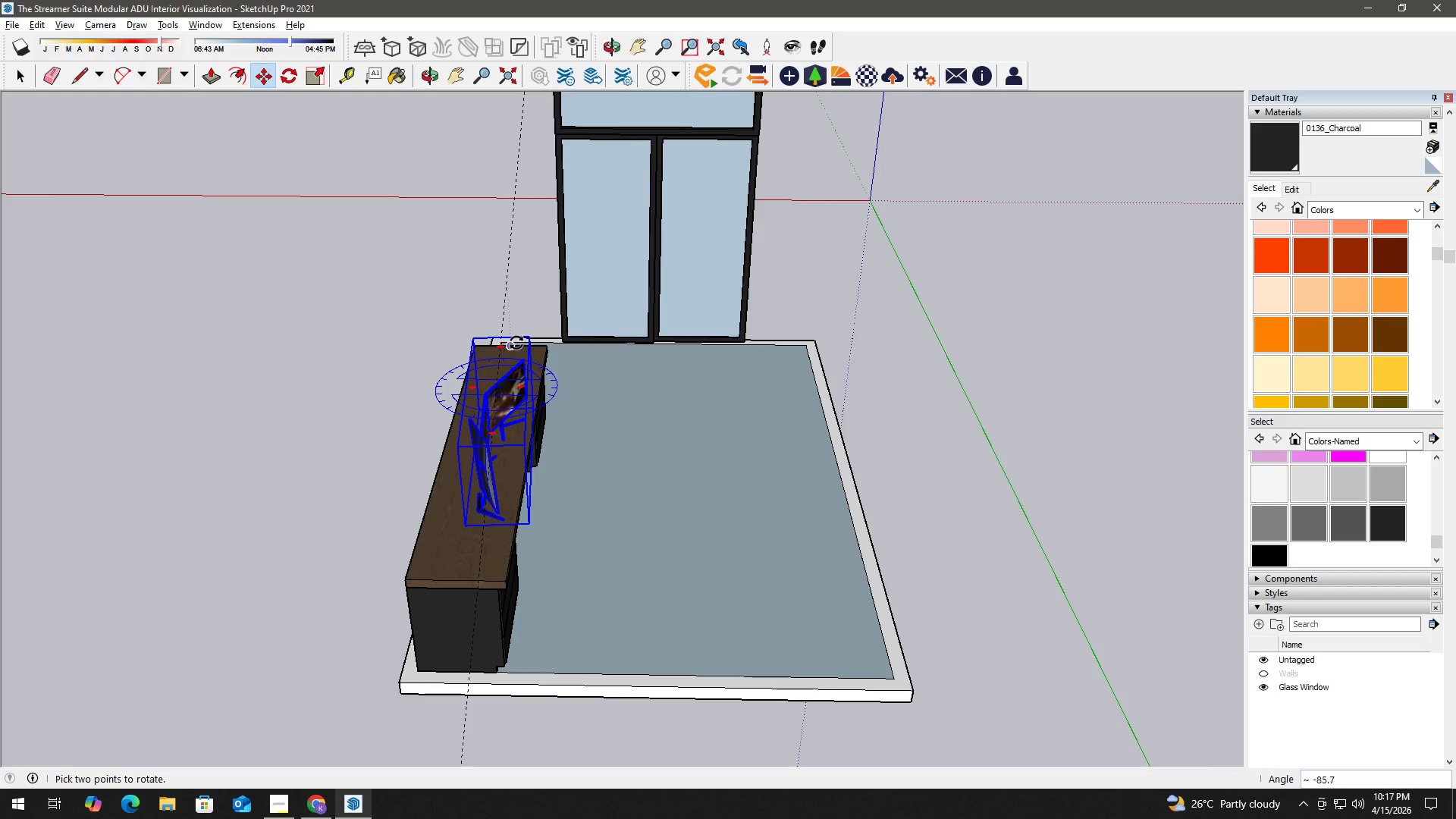 
scroll: coordinate [517, 328], scroll_direction: up, amount: 3.0
 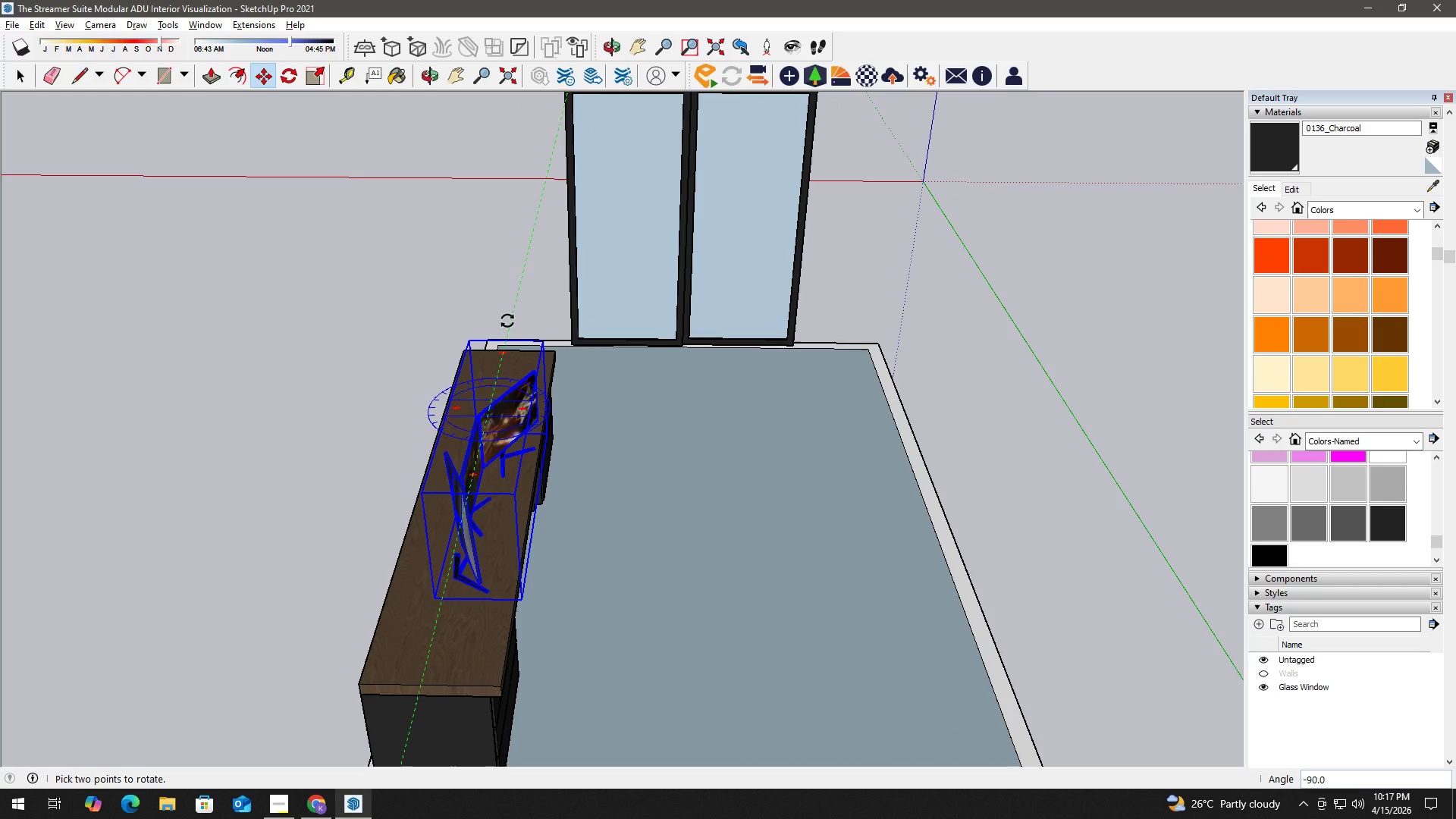 
left_click([507, 321])
 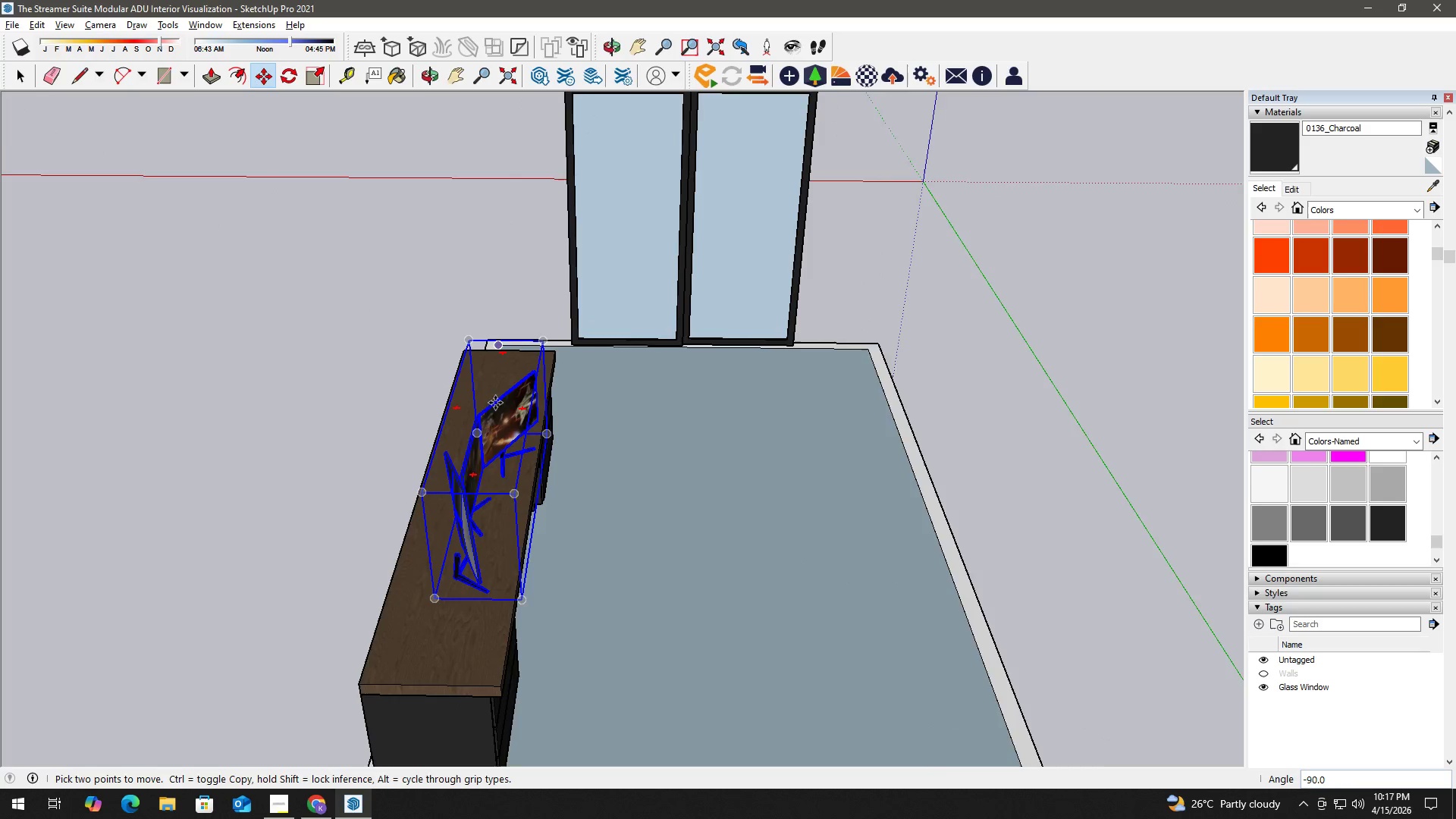 
scroll: coordinate [689, 498], scroll_direction: up, amount: 7.0
 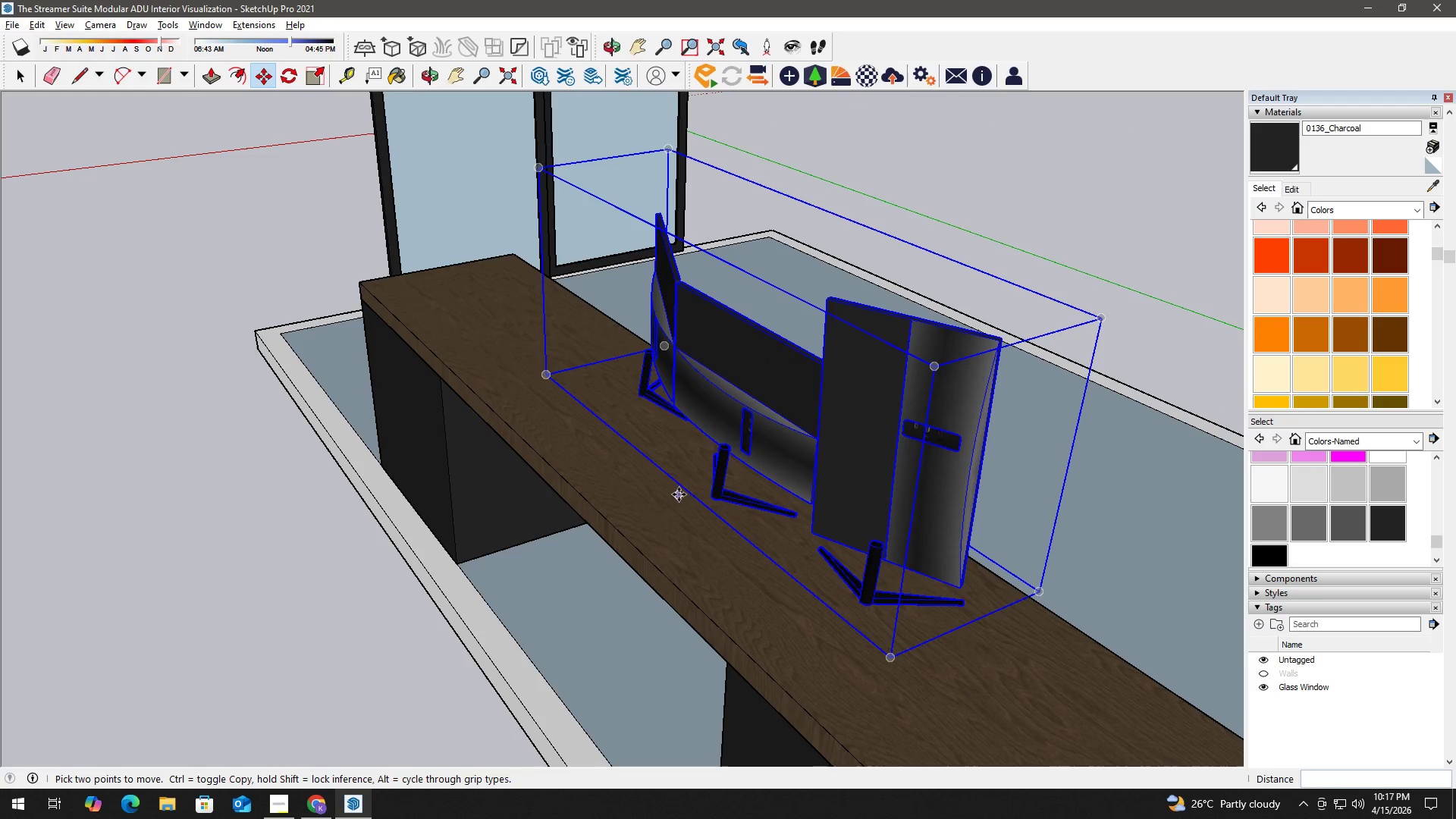 
left_click([676, 494])
 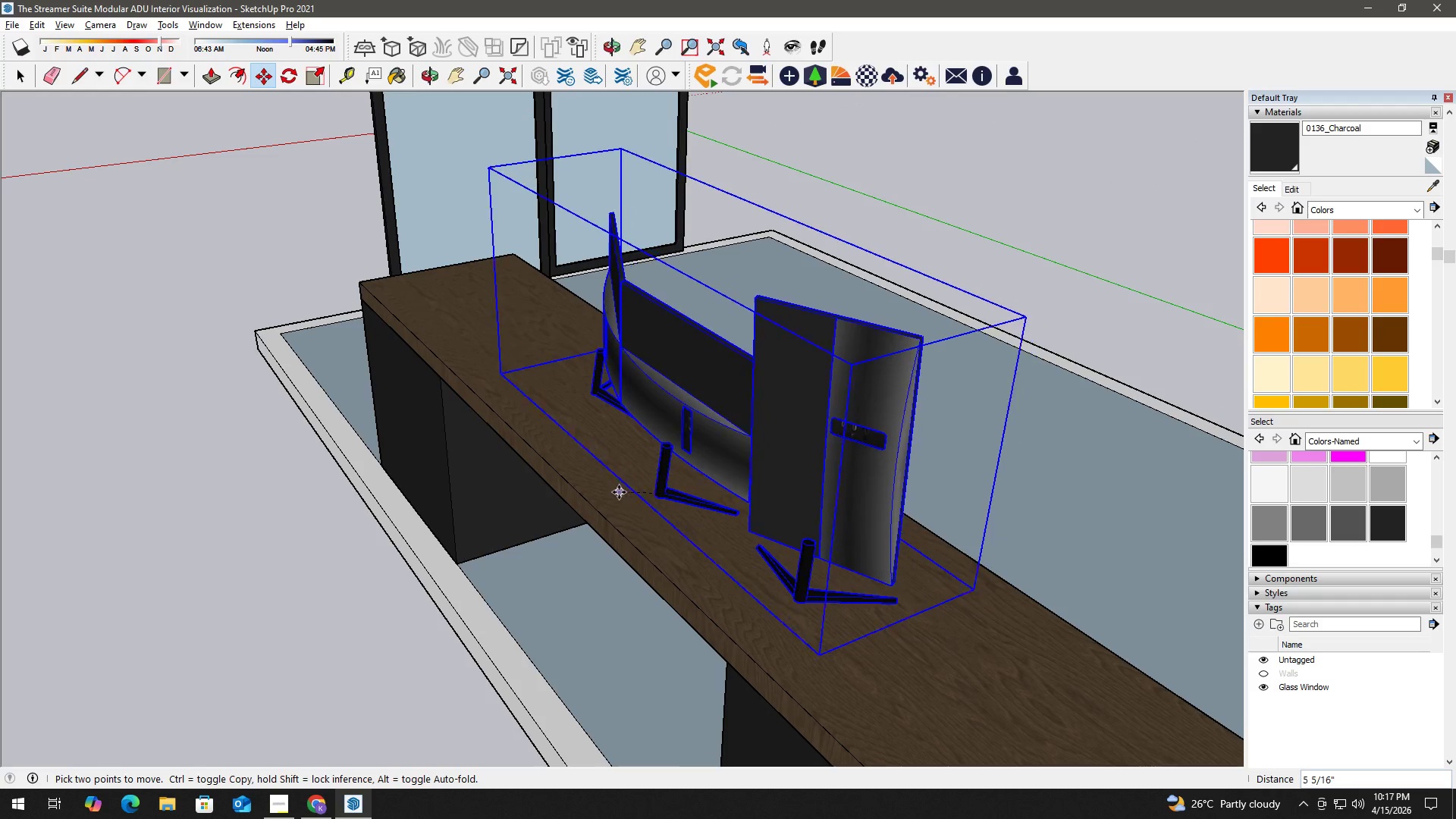 
left_click([615, 492])
 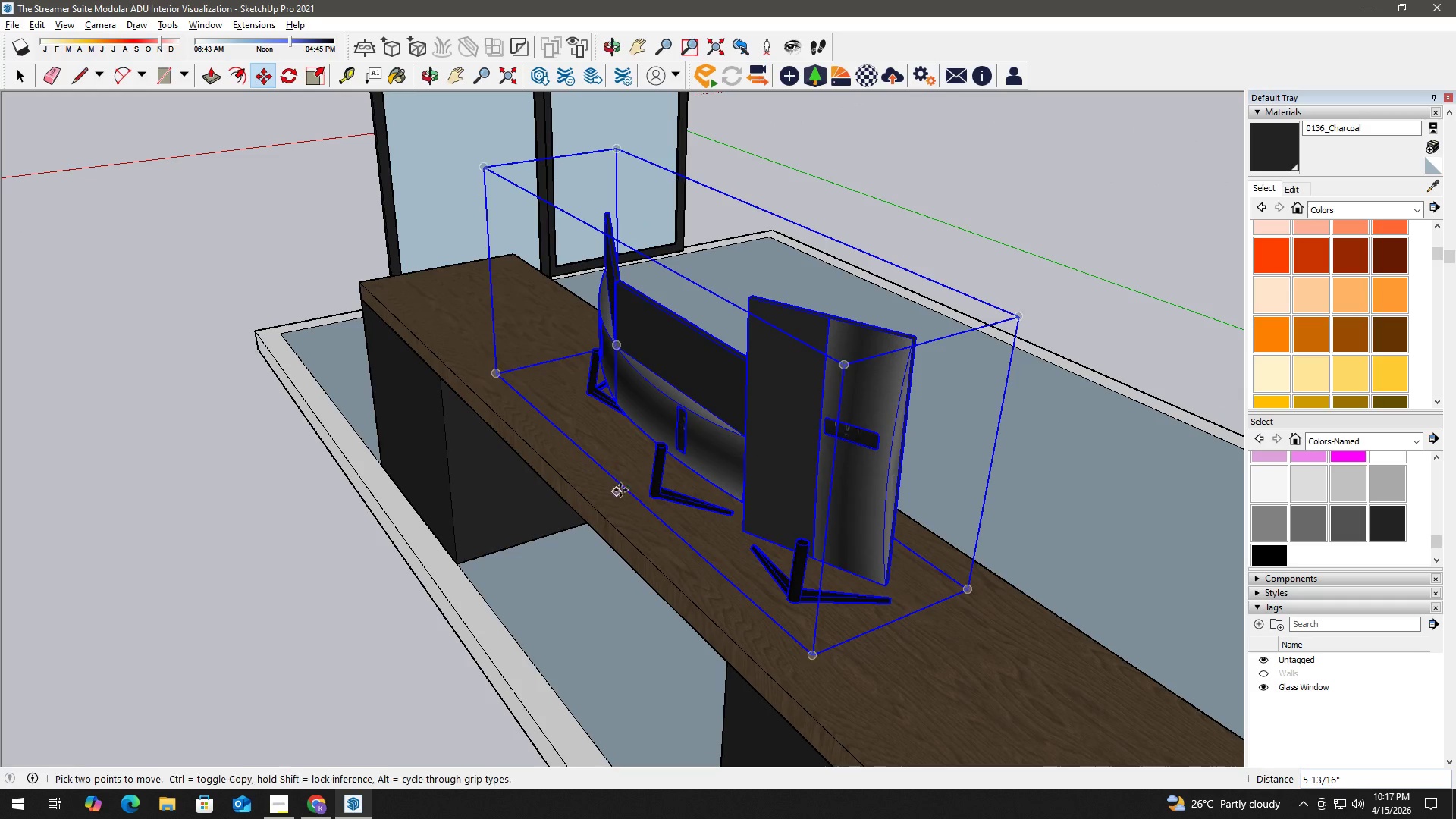 
key(Space)
 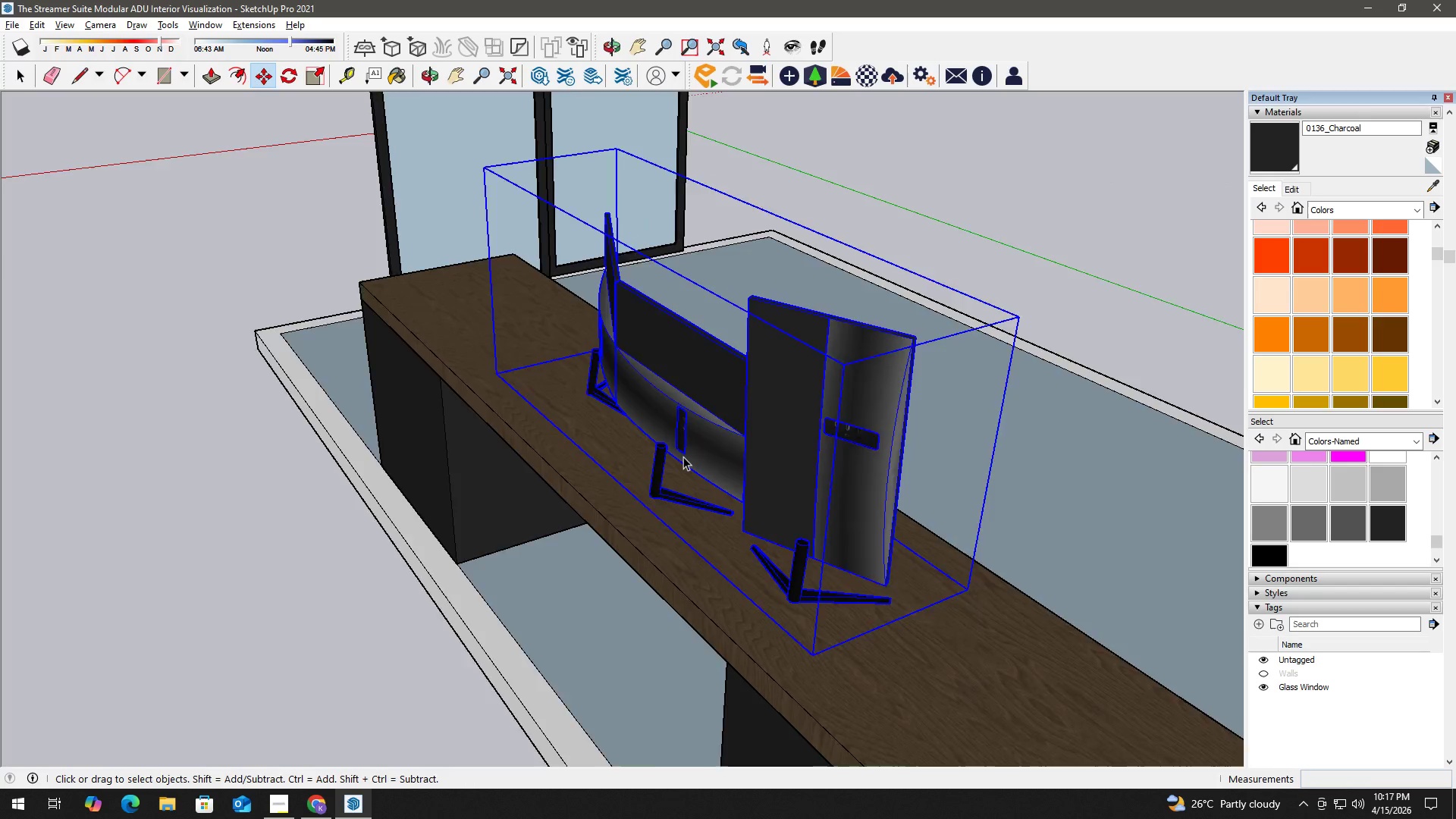 
scroll: coordinate [685, 453], scroll_direction: down, amount: 7.0
 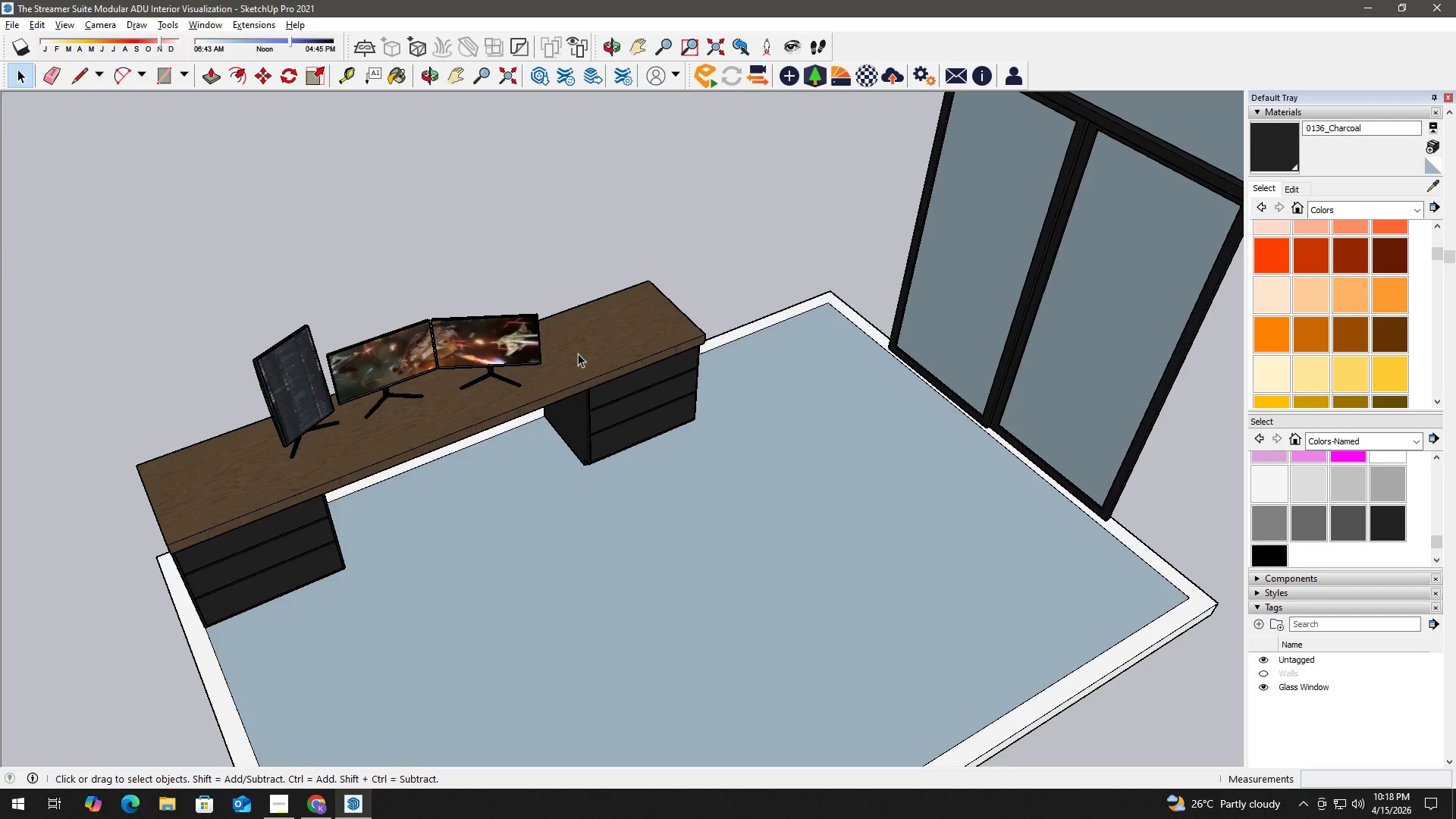 
wait(14.17)
 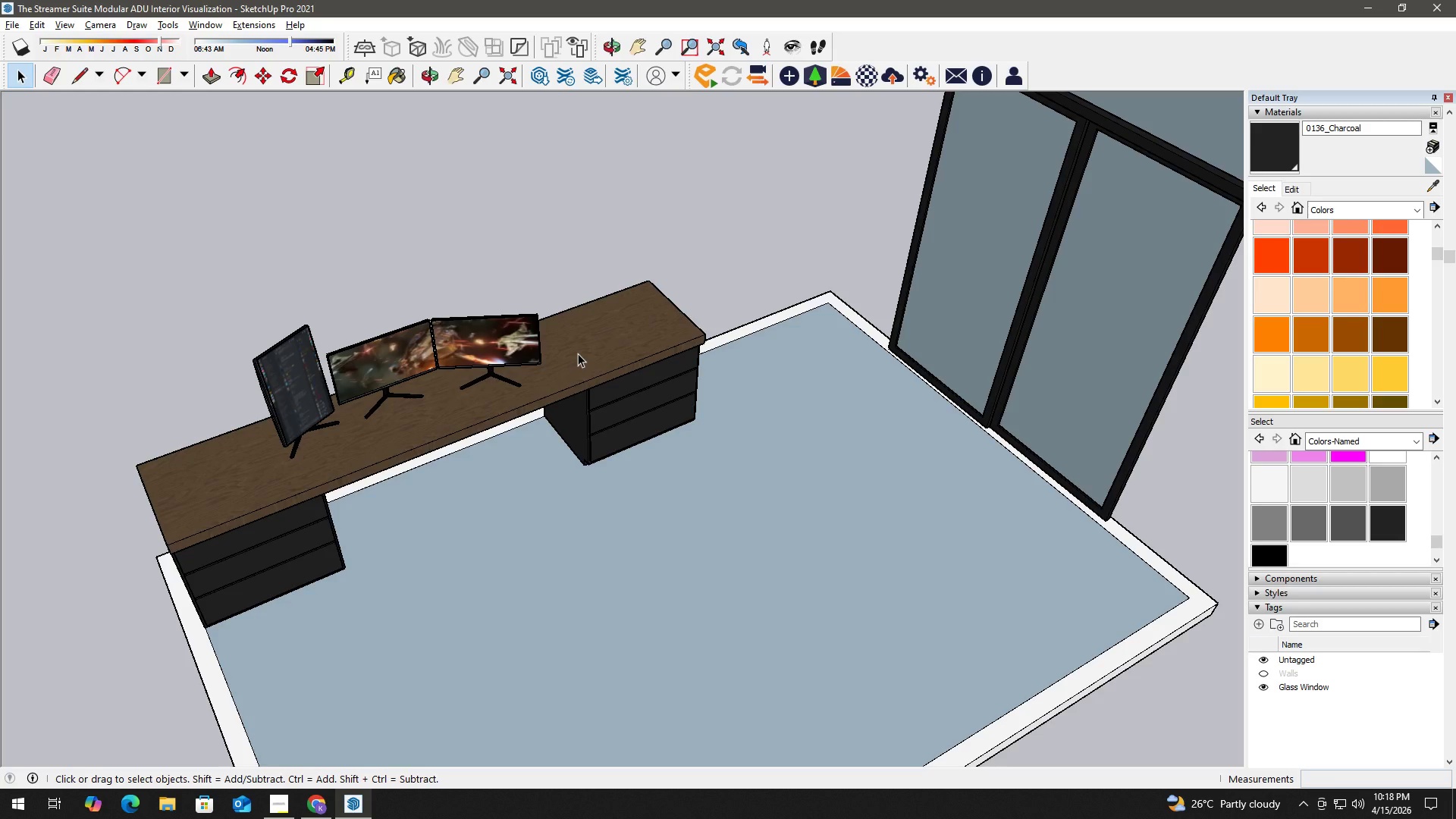 
left_click([0, 26])
 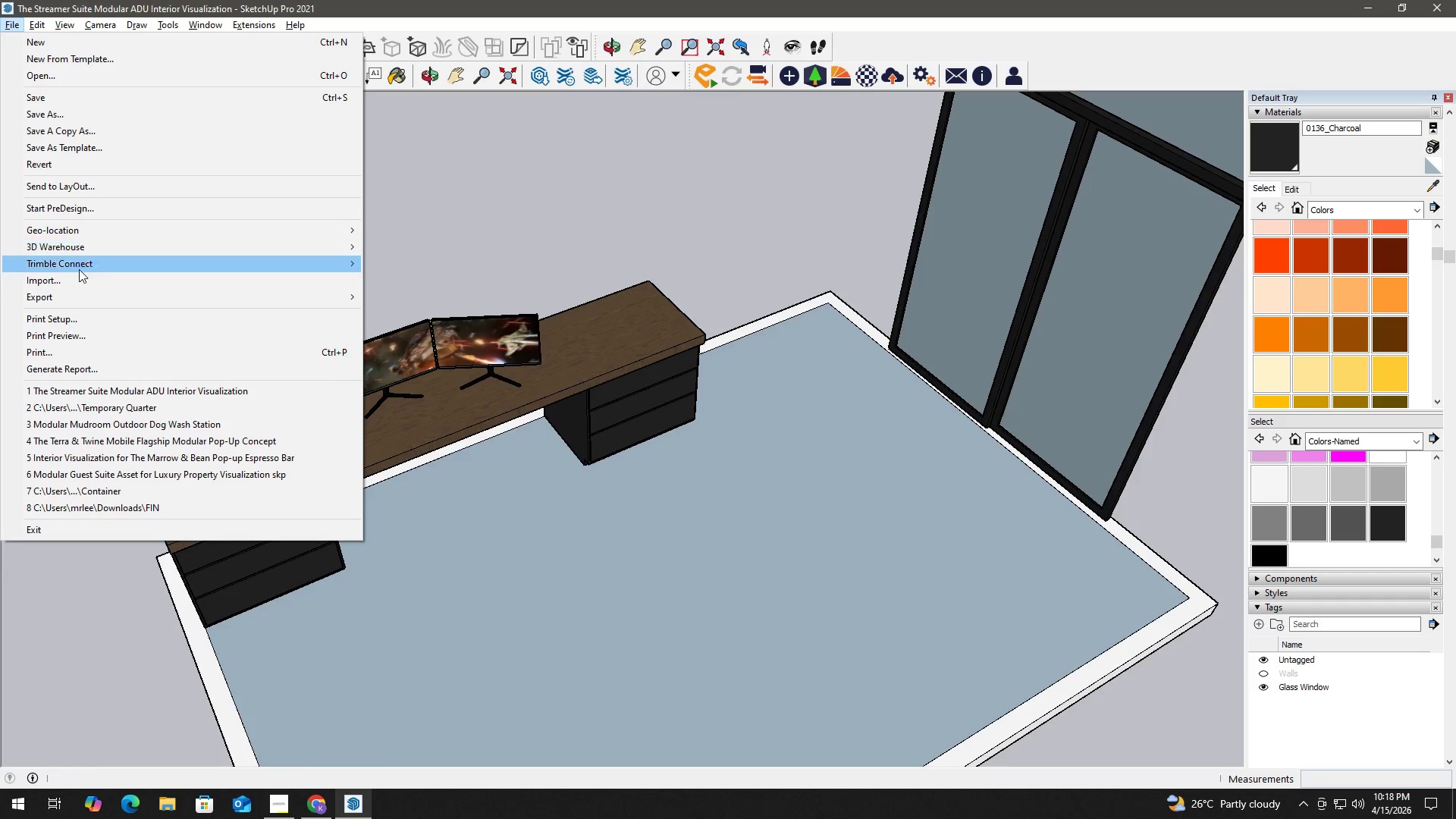 
left_click([81, 282])
 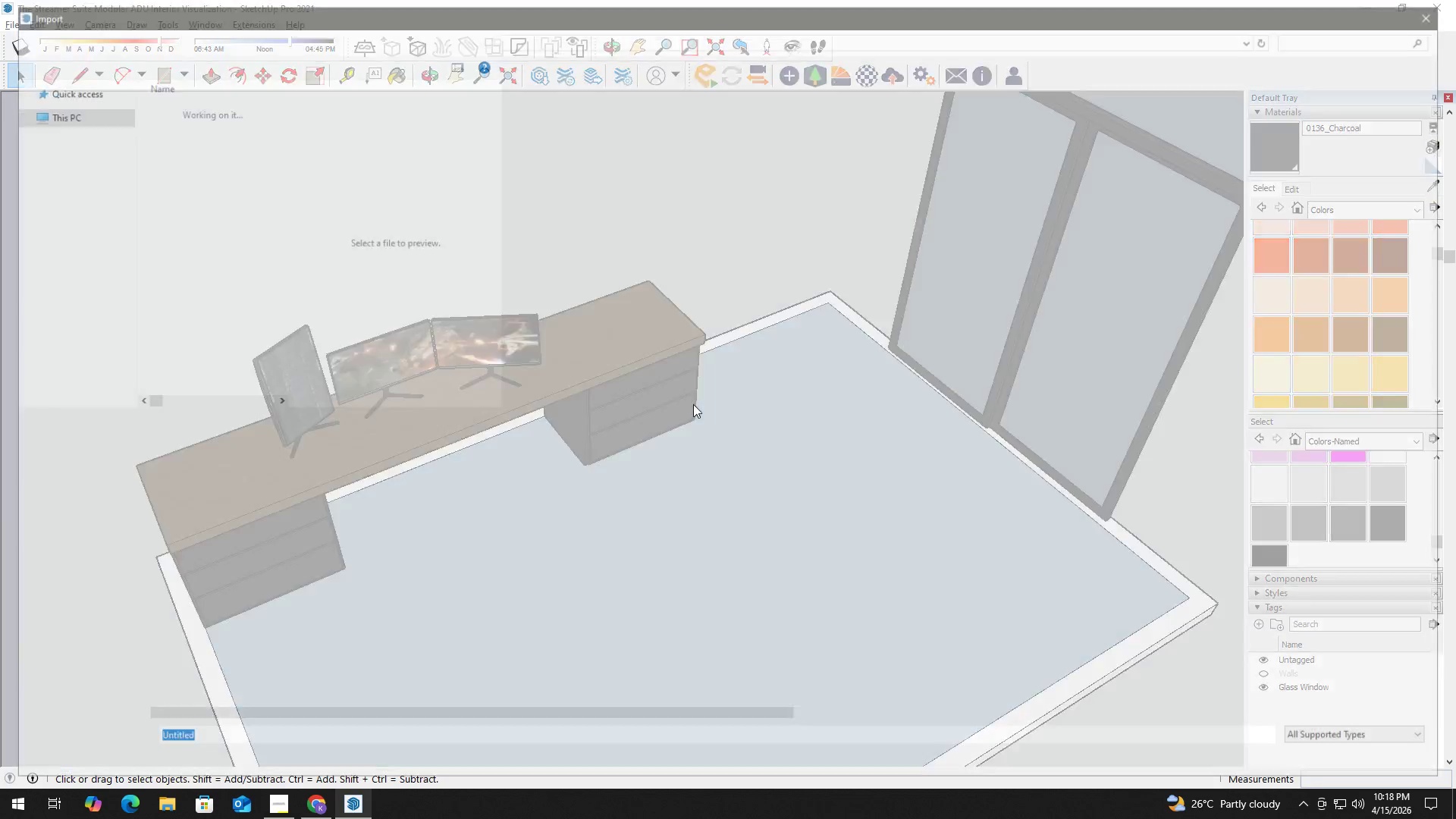 
scroll: coordinate [655, 485], scroll_direction: down, amount: 4.0
 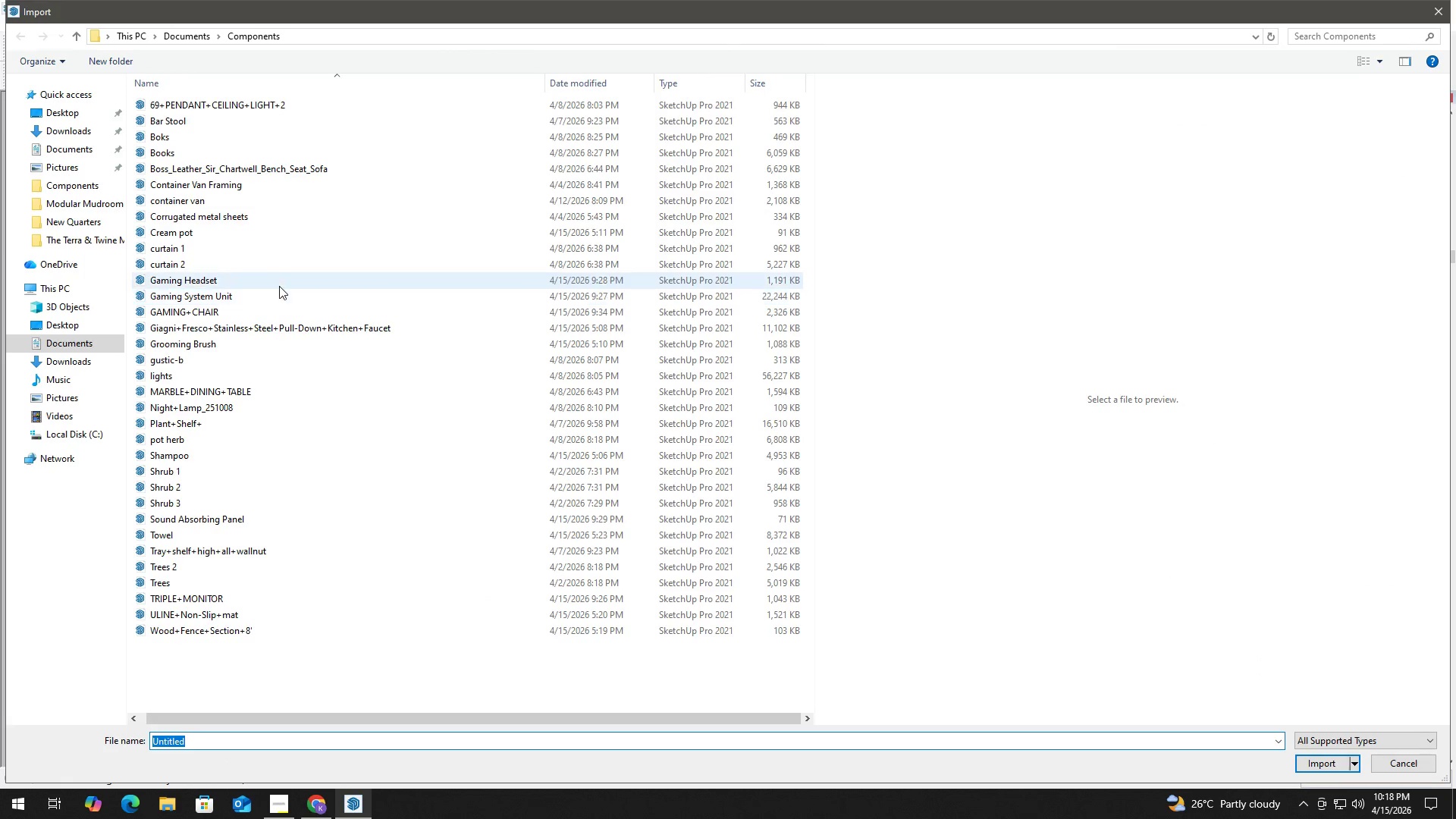 
left_click([269, 301])
 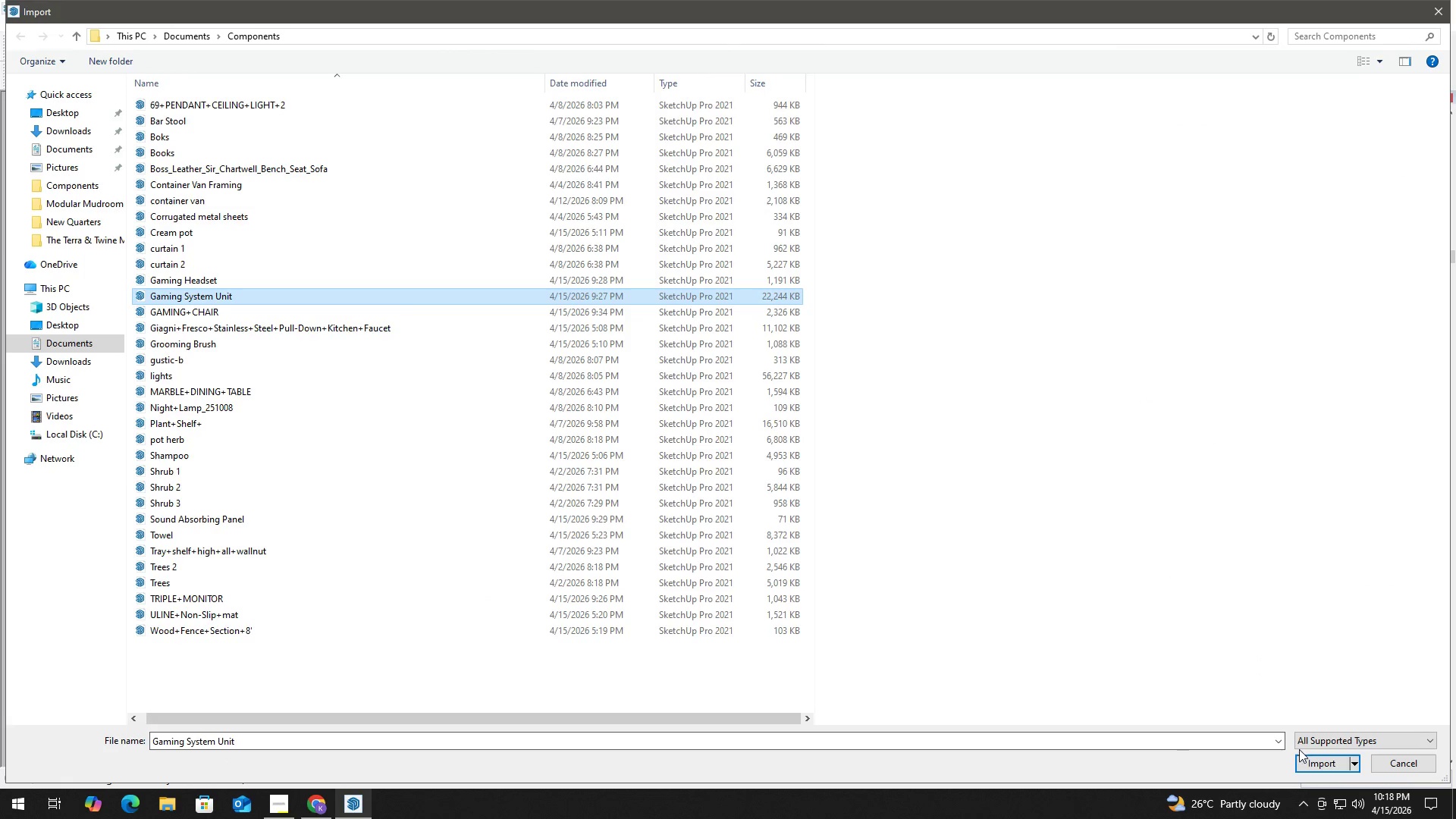 
left_click([1318, 758])
 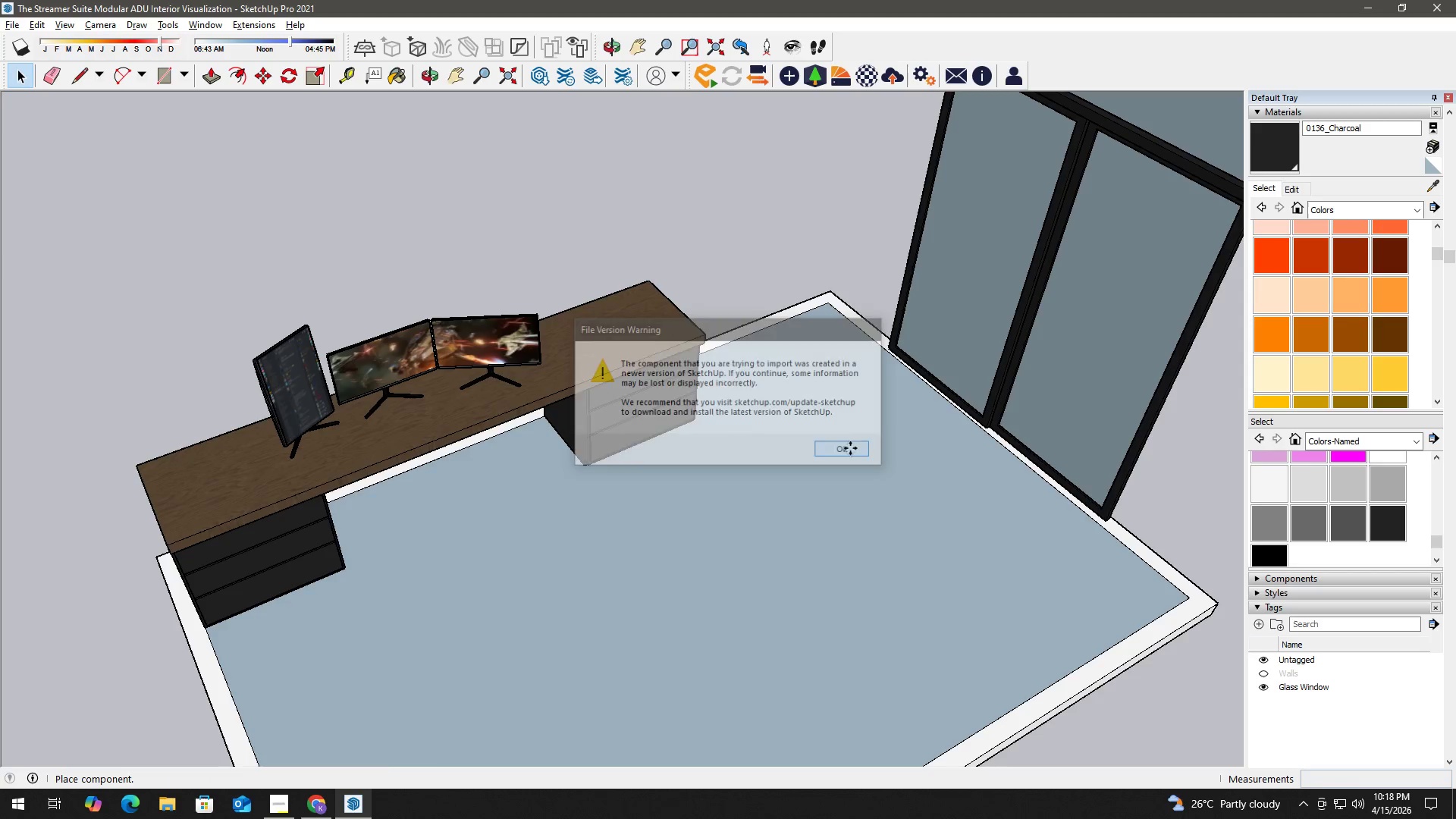 
wait(5.44)
 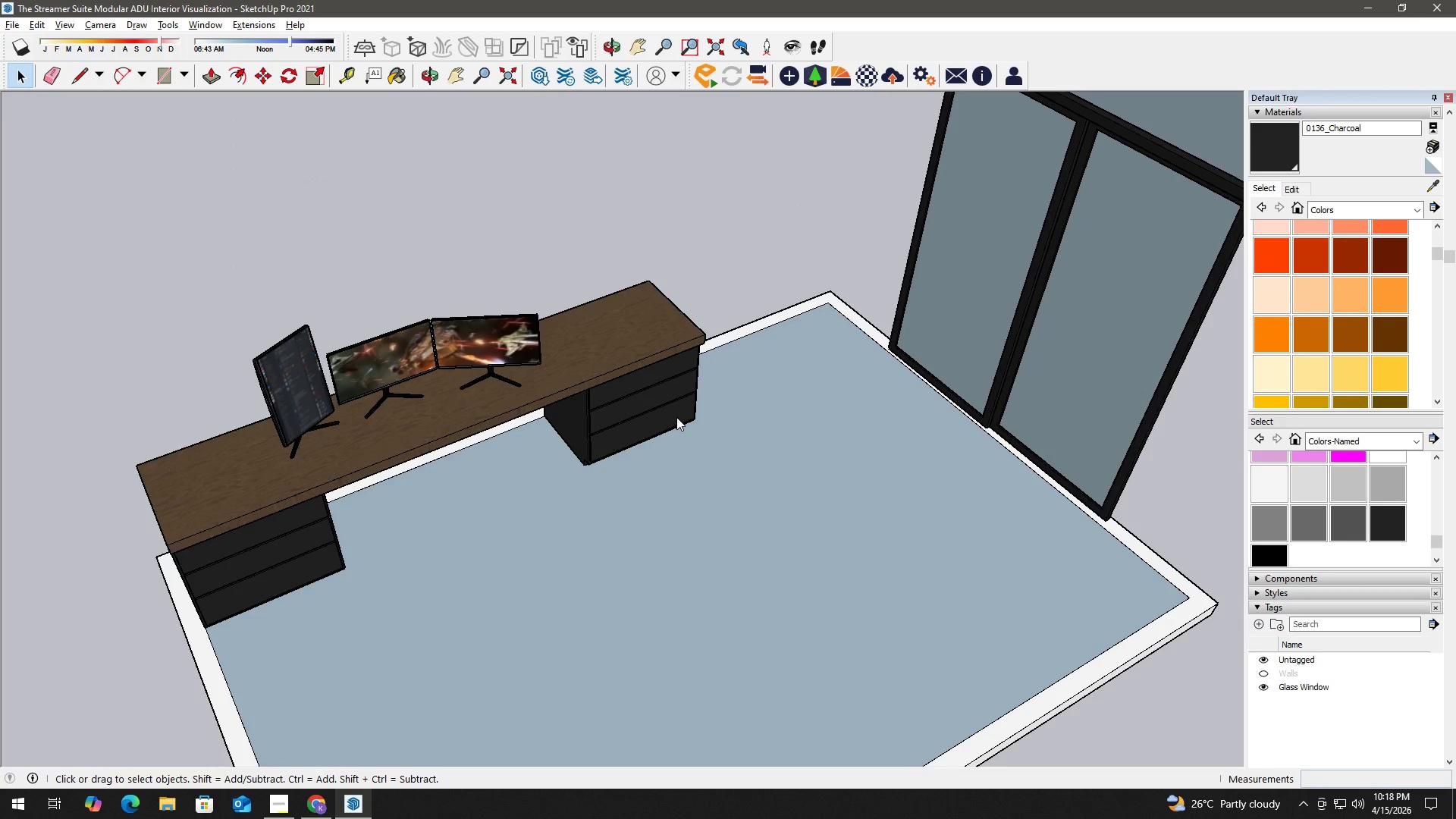 
left_click([623, 343])
 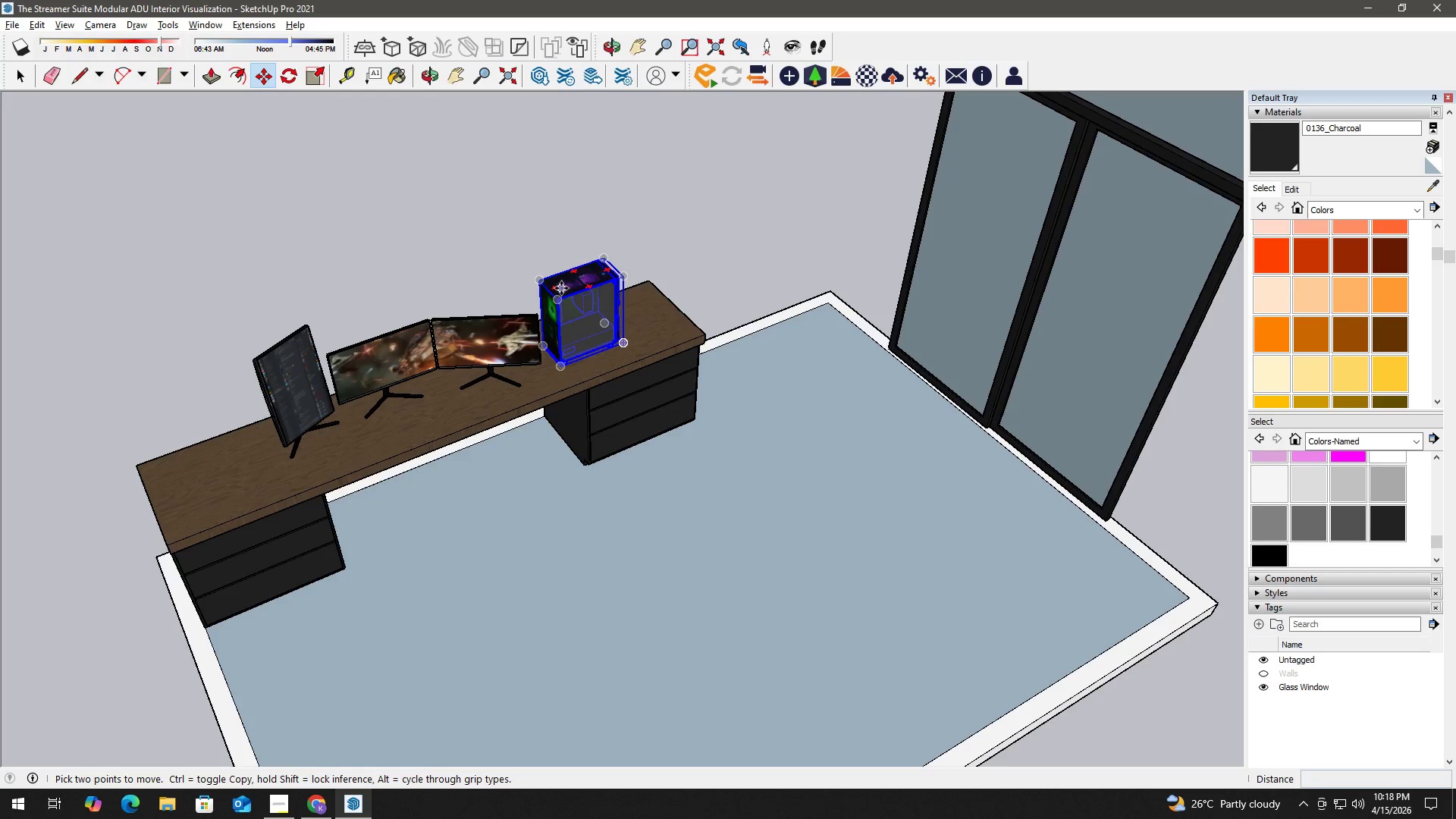 
left_click([558, 288])
 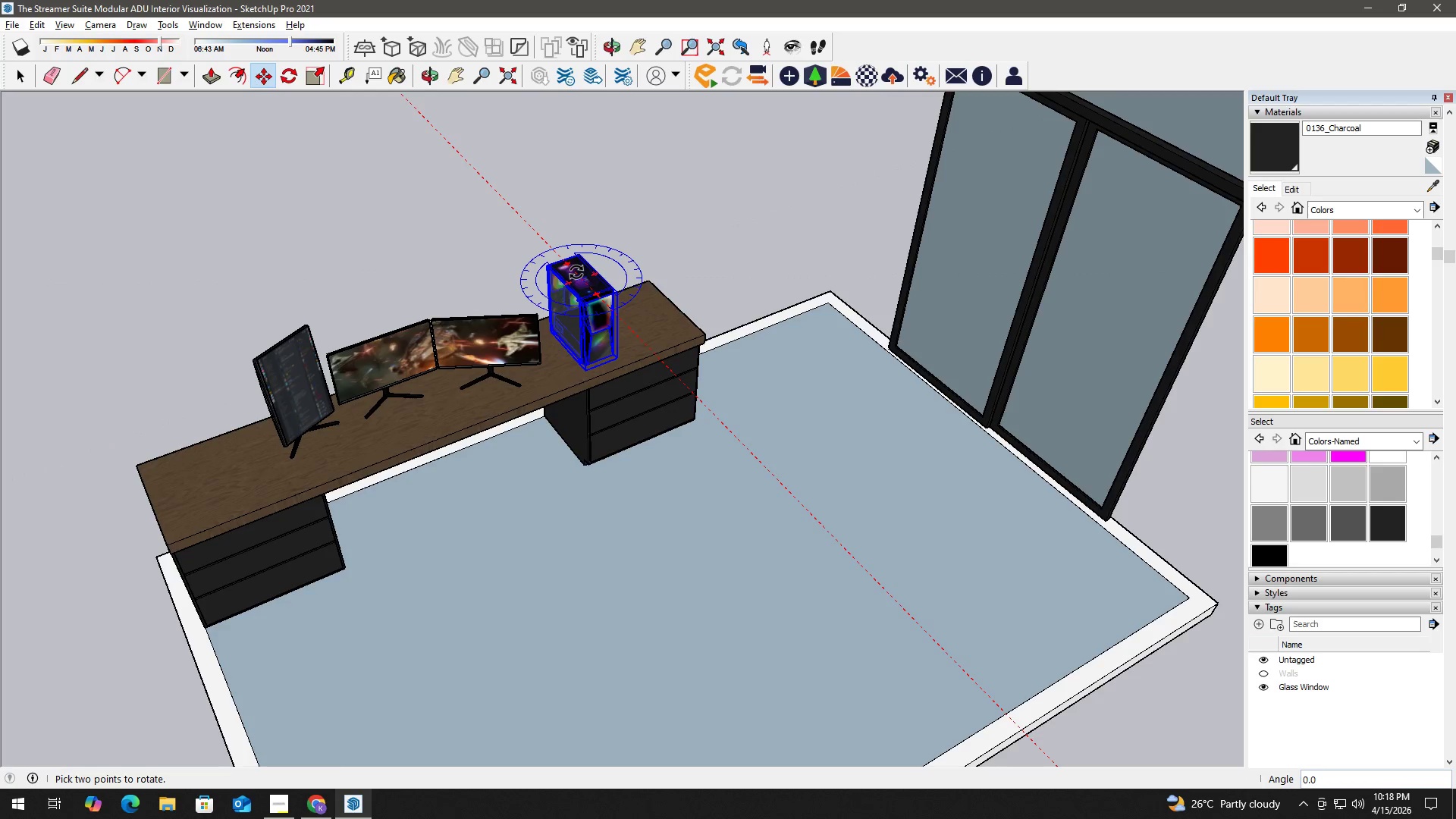 
left_click([576, 272])
 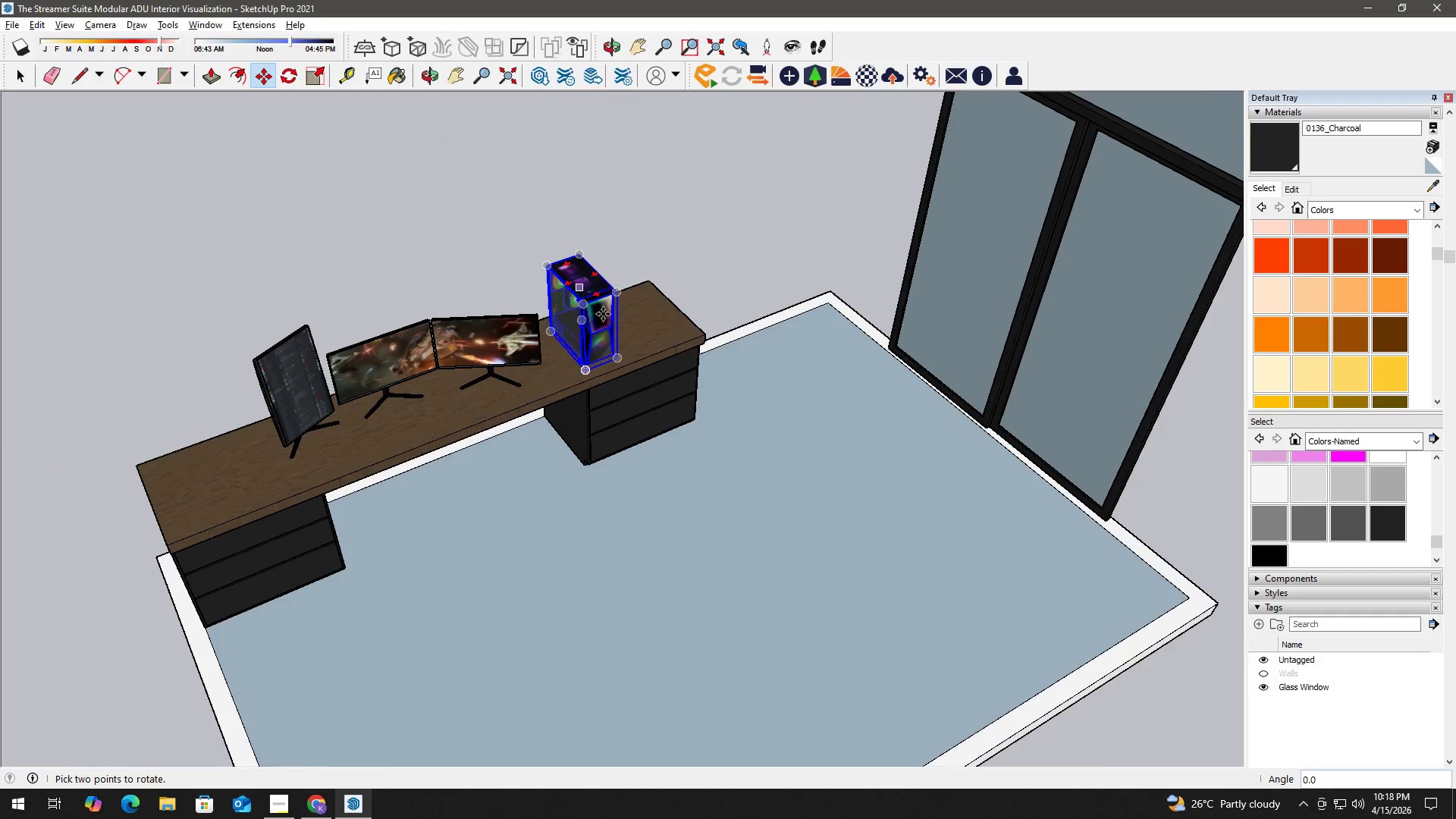 
key(Space)
 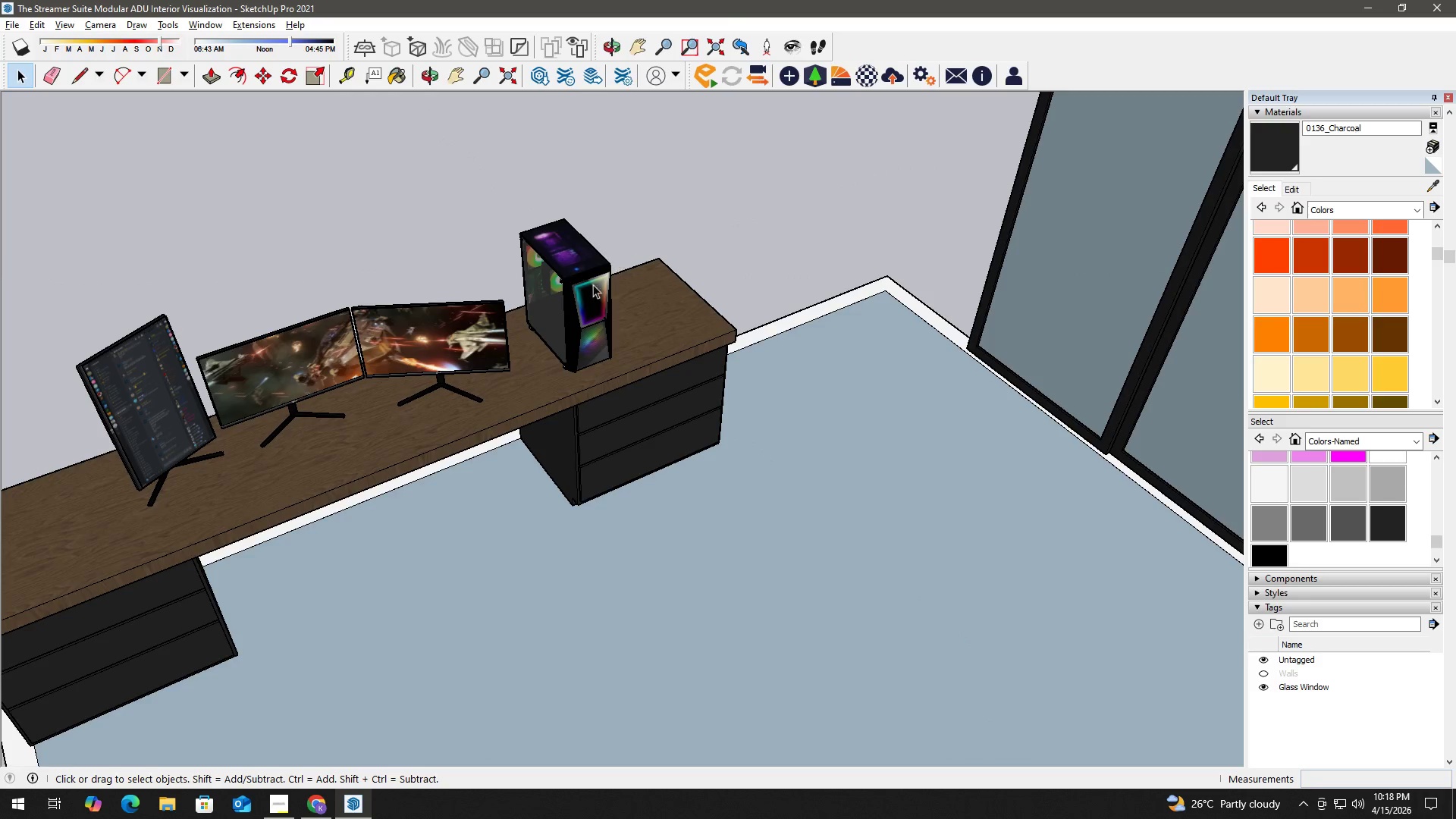 
scroll: coordinate [620, 347], scroll_direction: up, amount: 3.0
 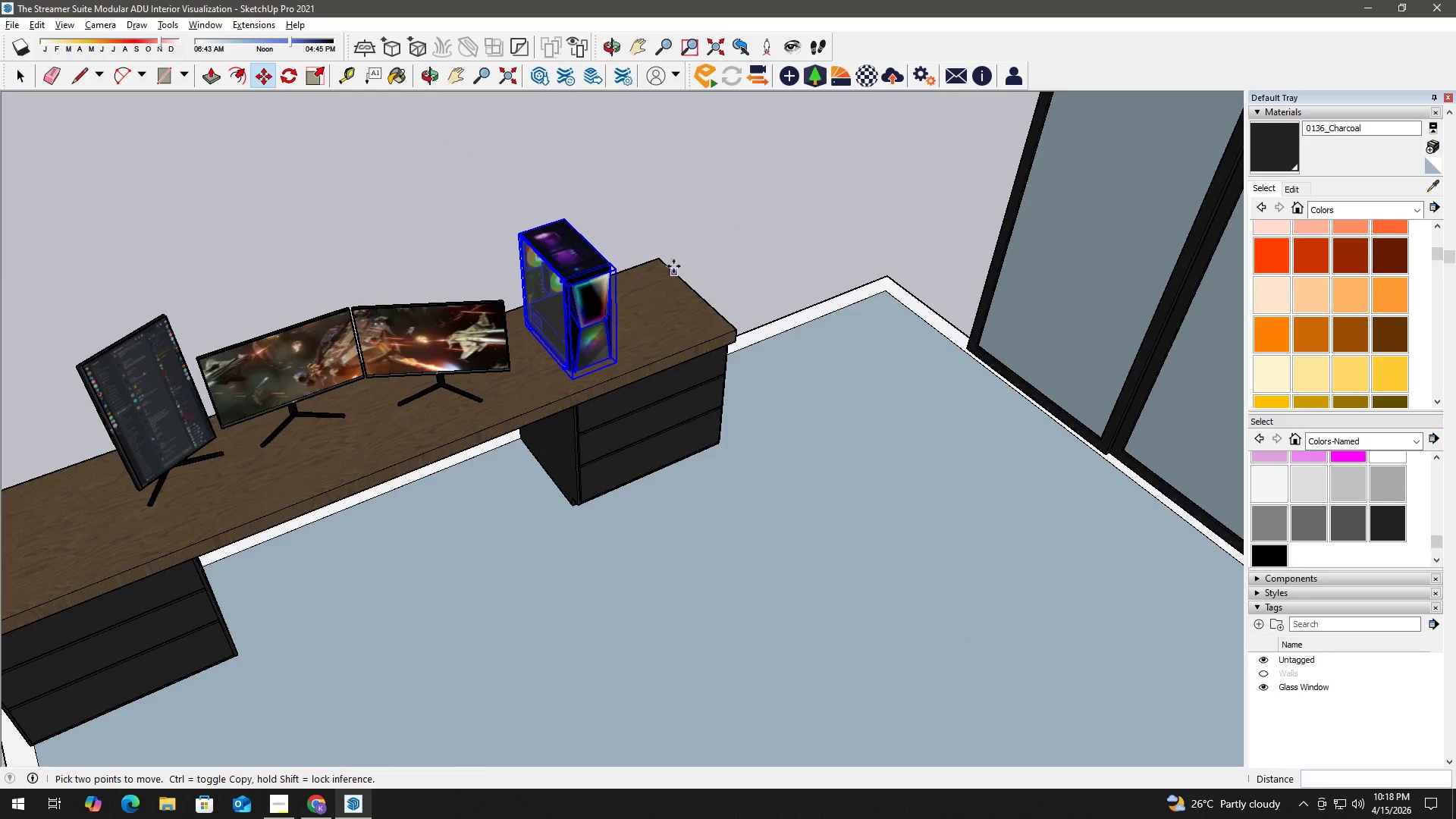 
left_click([585, 293])
 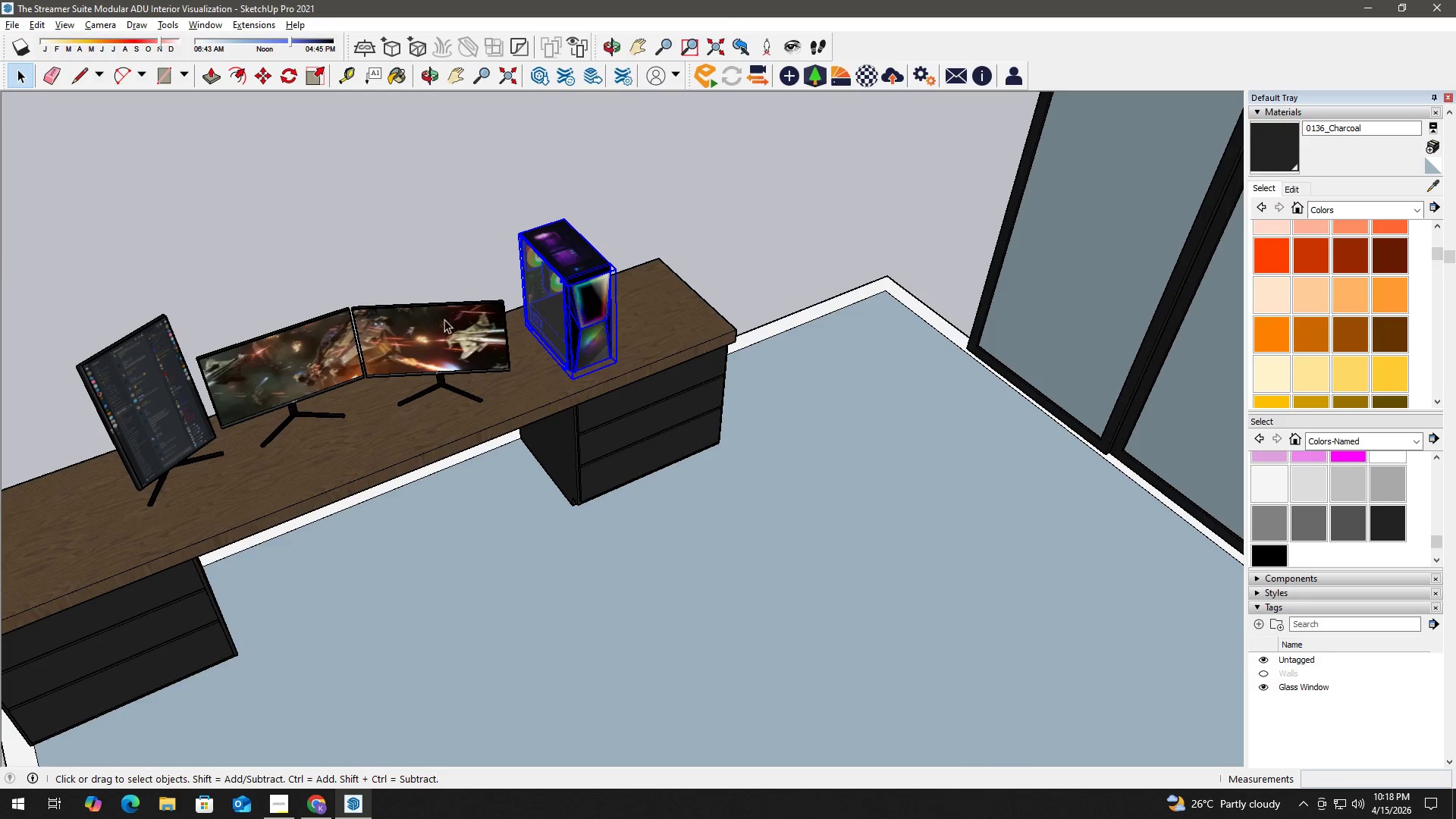 
hold_key(key=ControlLeft, duration=0.44)
left_click([431, 337])
 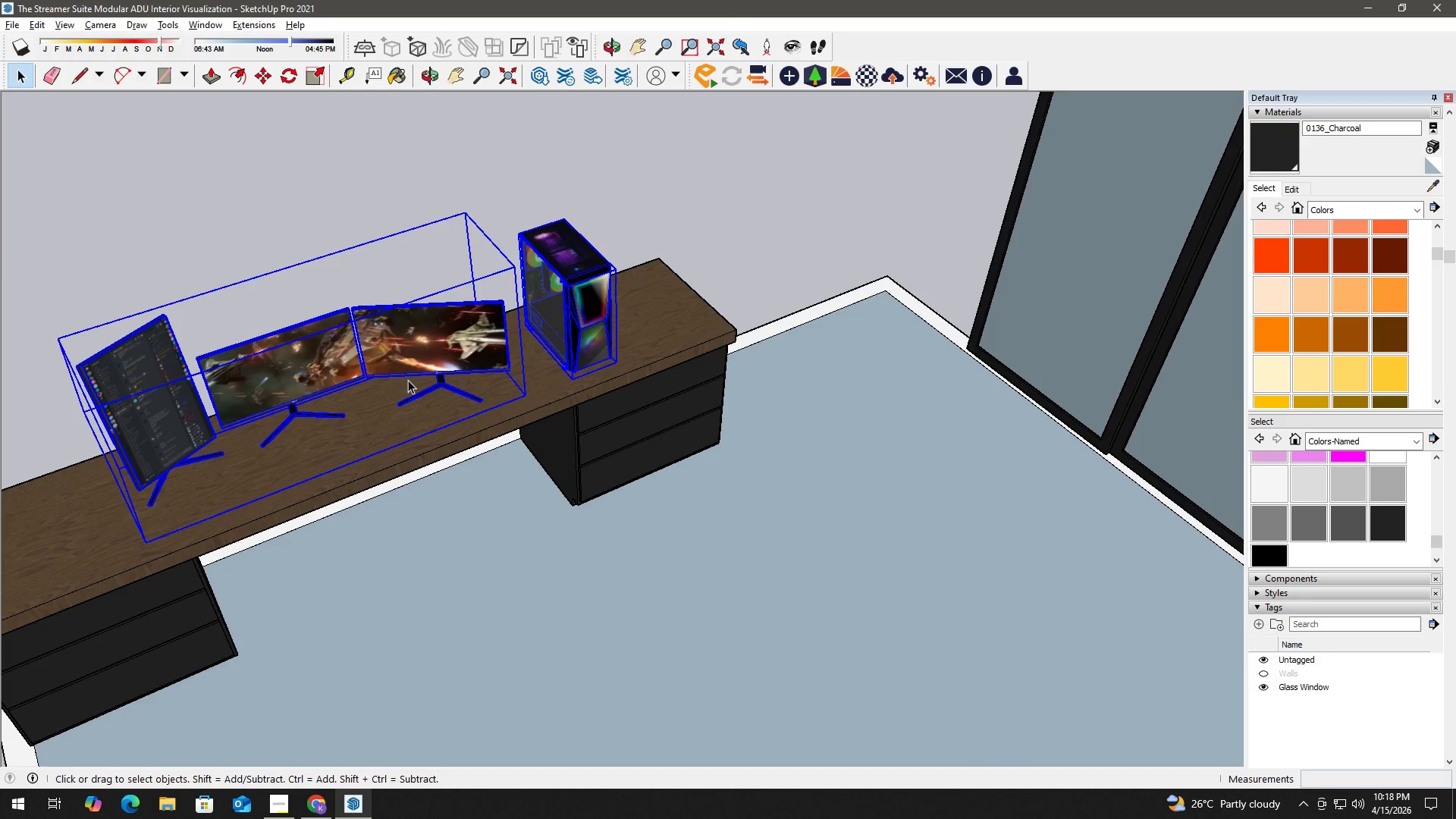 
key(M)
 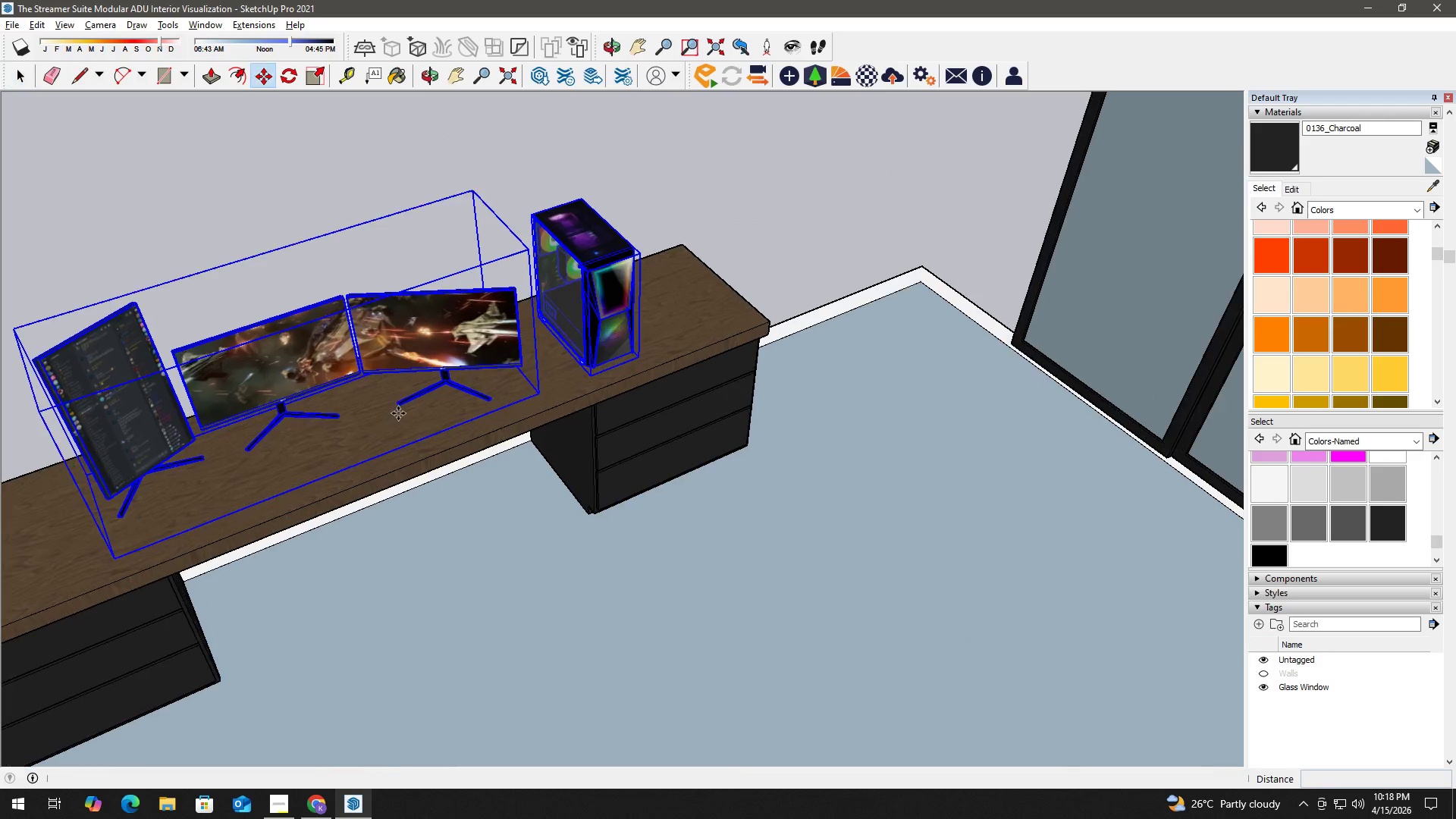 
scroll: coordinate [398, 413], scroll_direction: up, amount: 1.0
 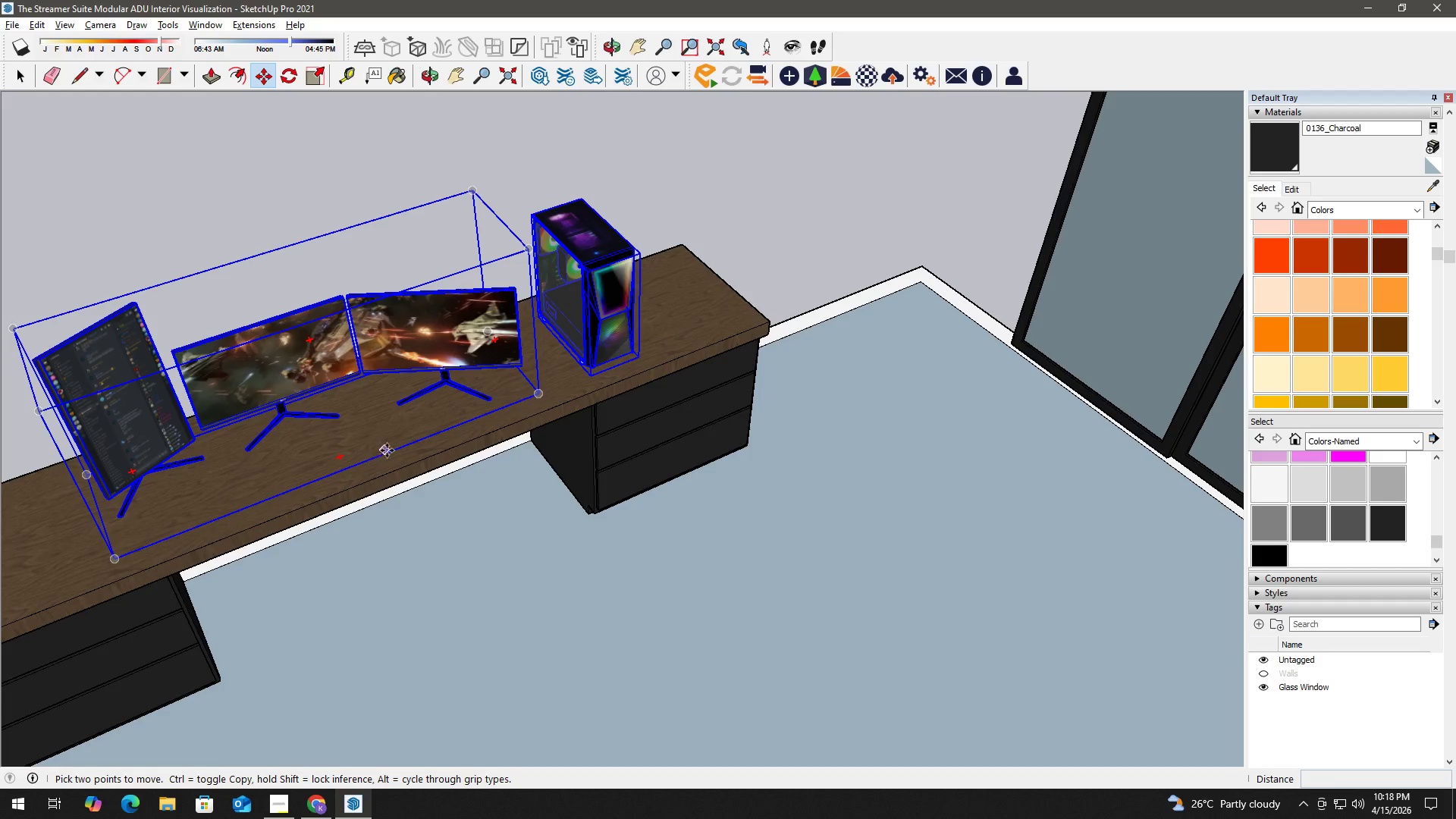 
left_click([399, 452])
 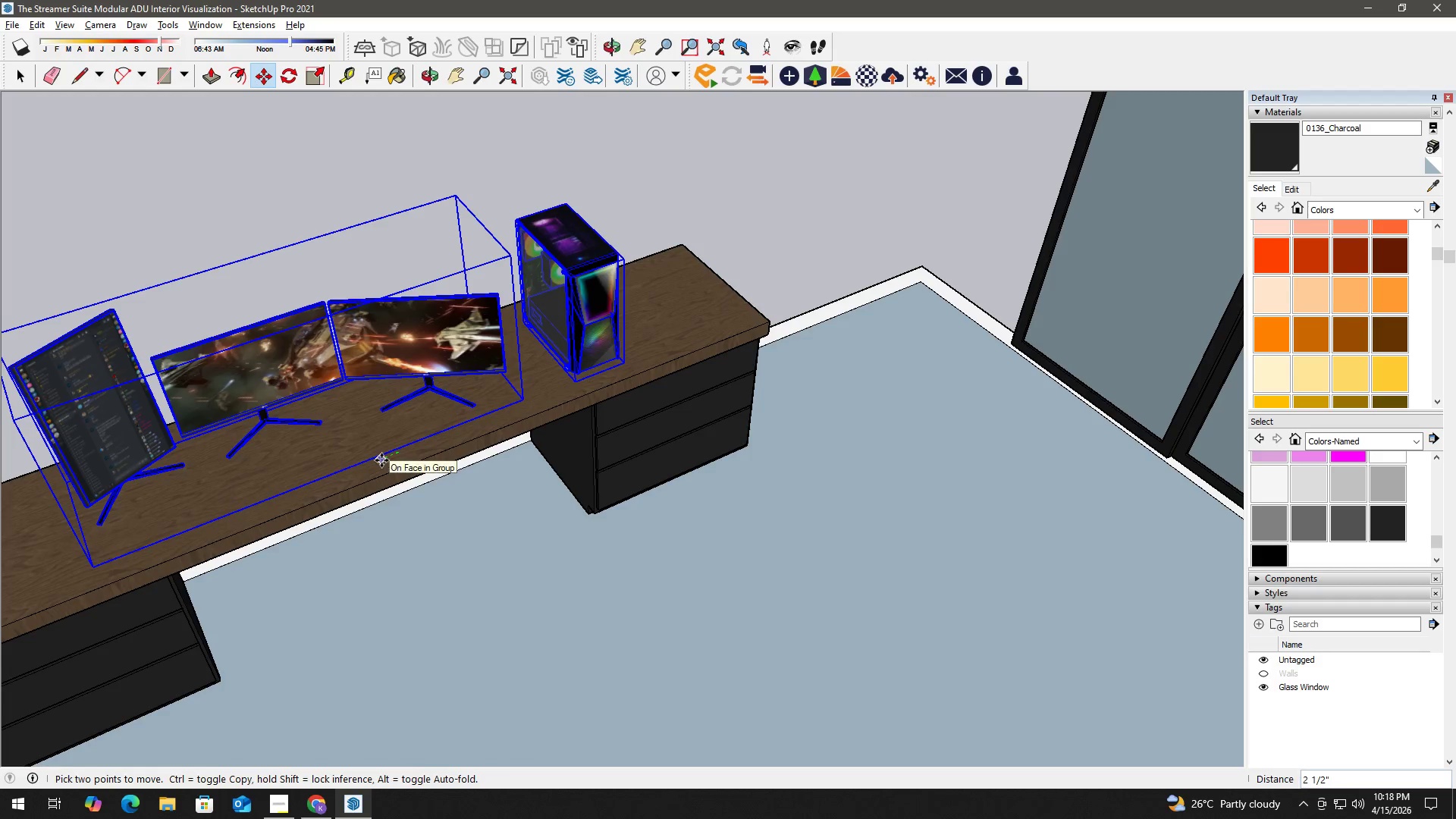 
left_click([381, 460])
 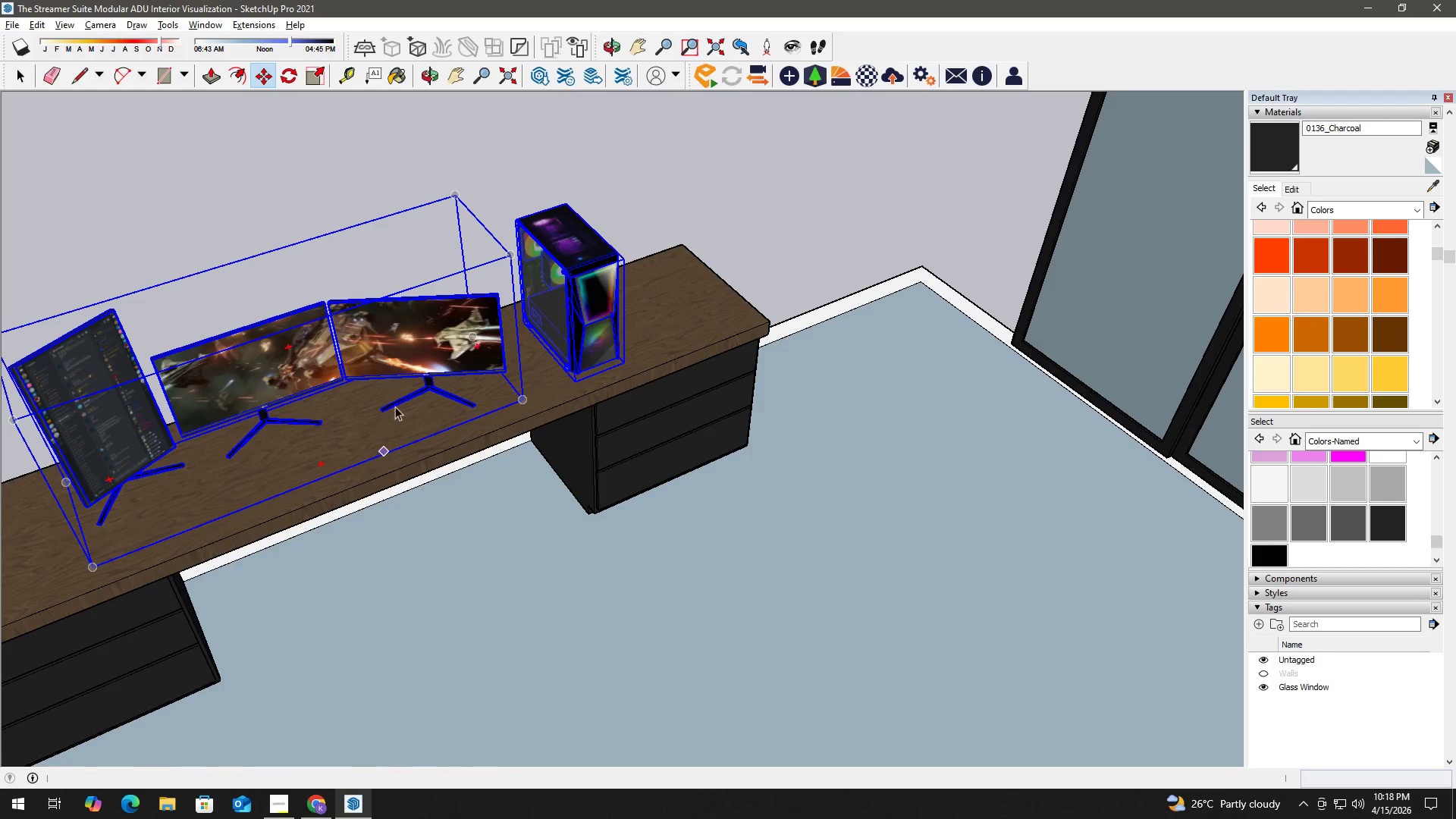 
key(Space)
 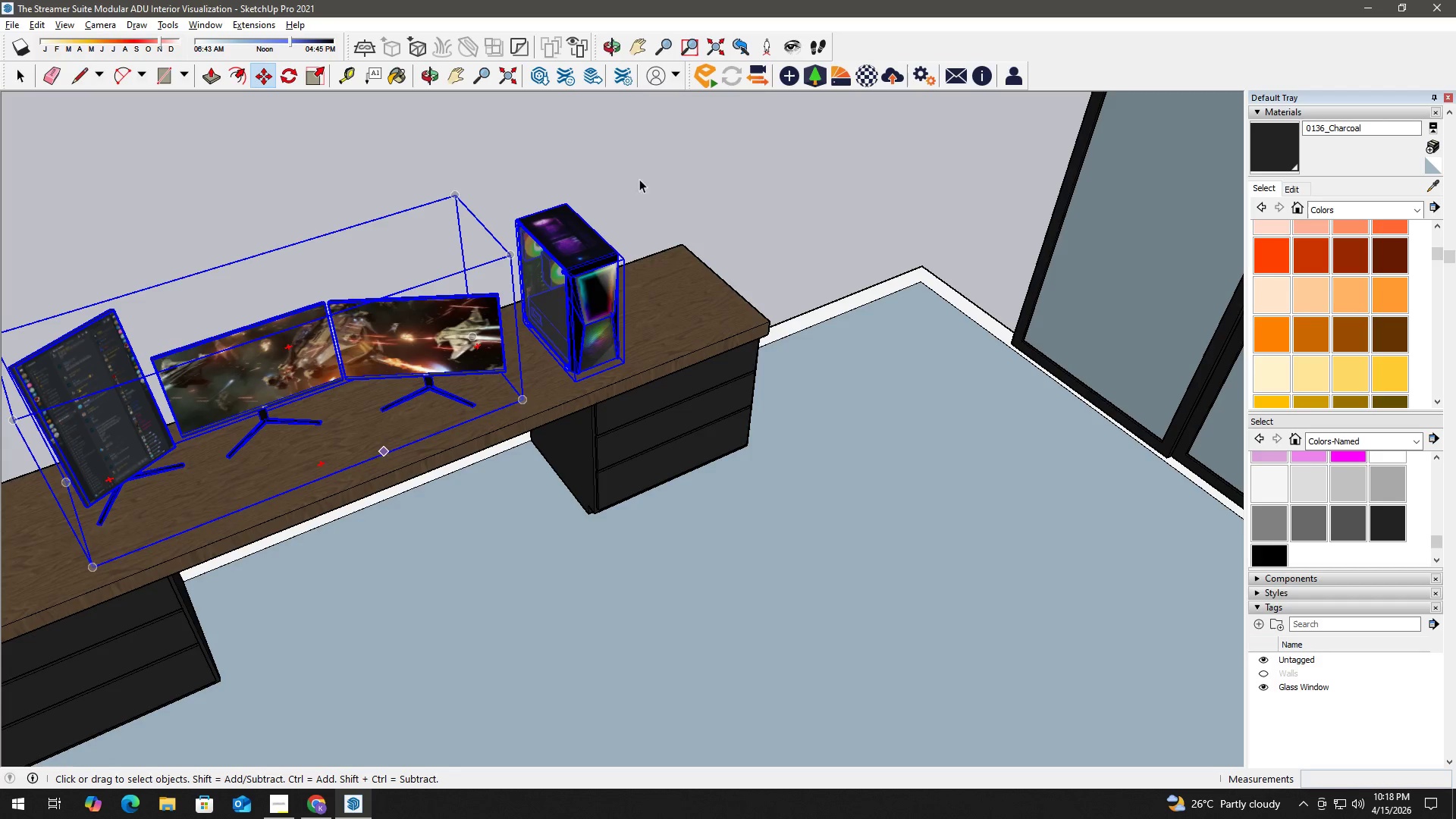 
left_click([673, 153])
 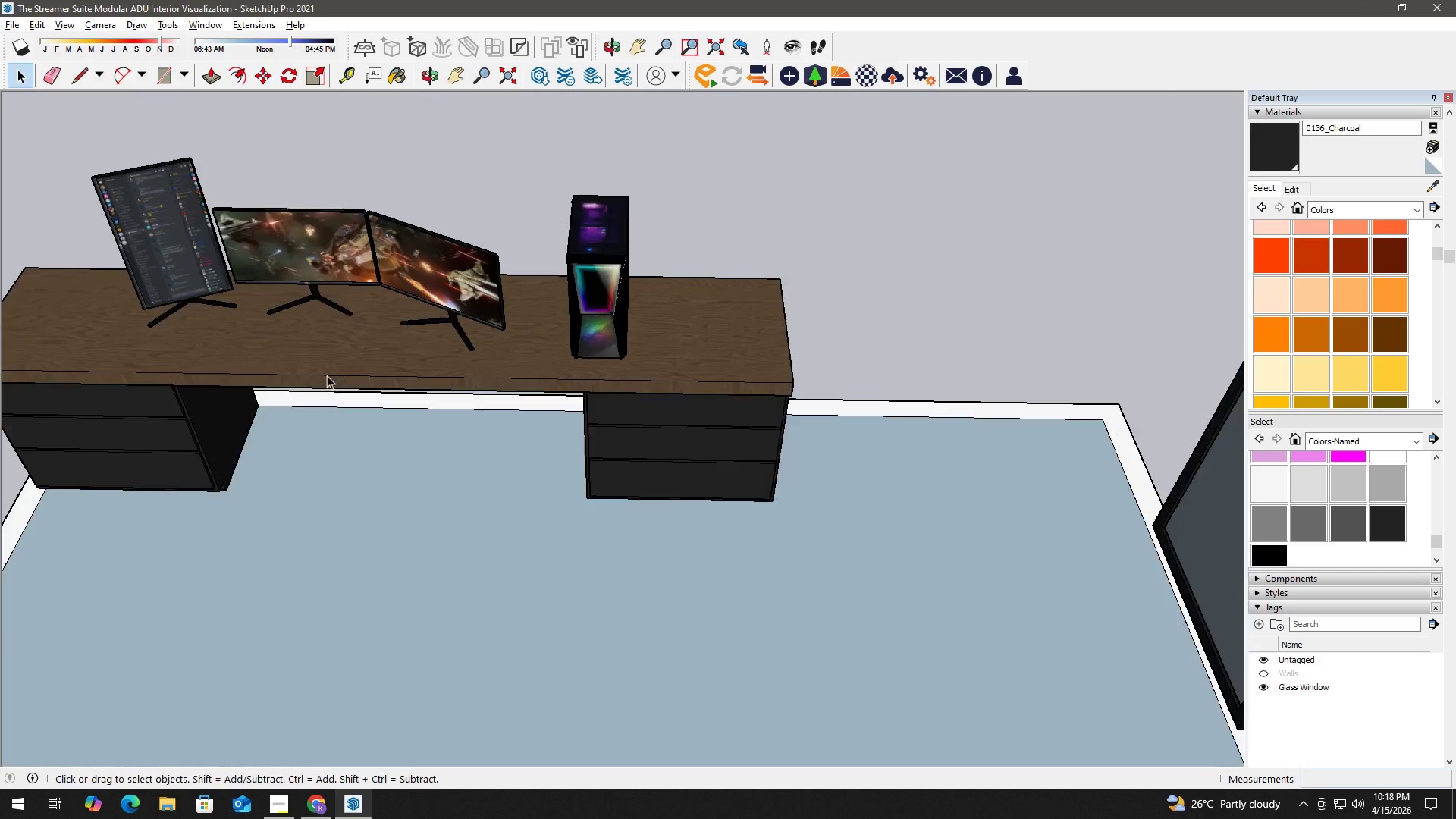 
key(Control+ControlLeft)
 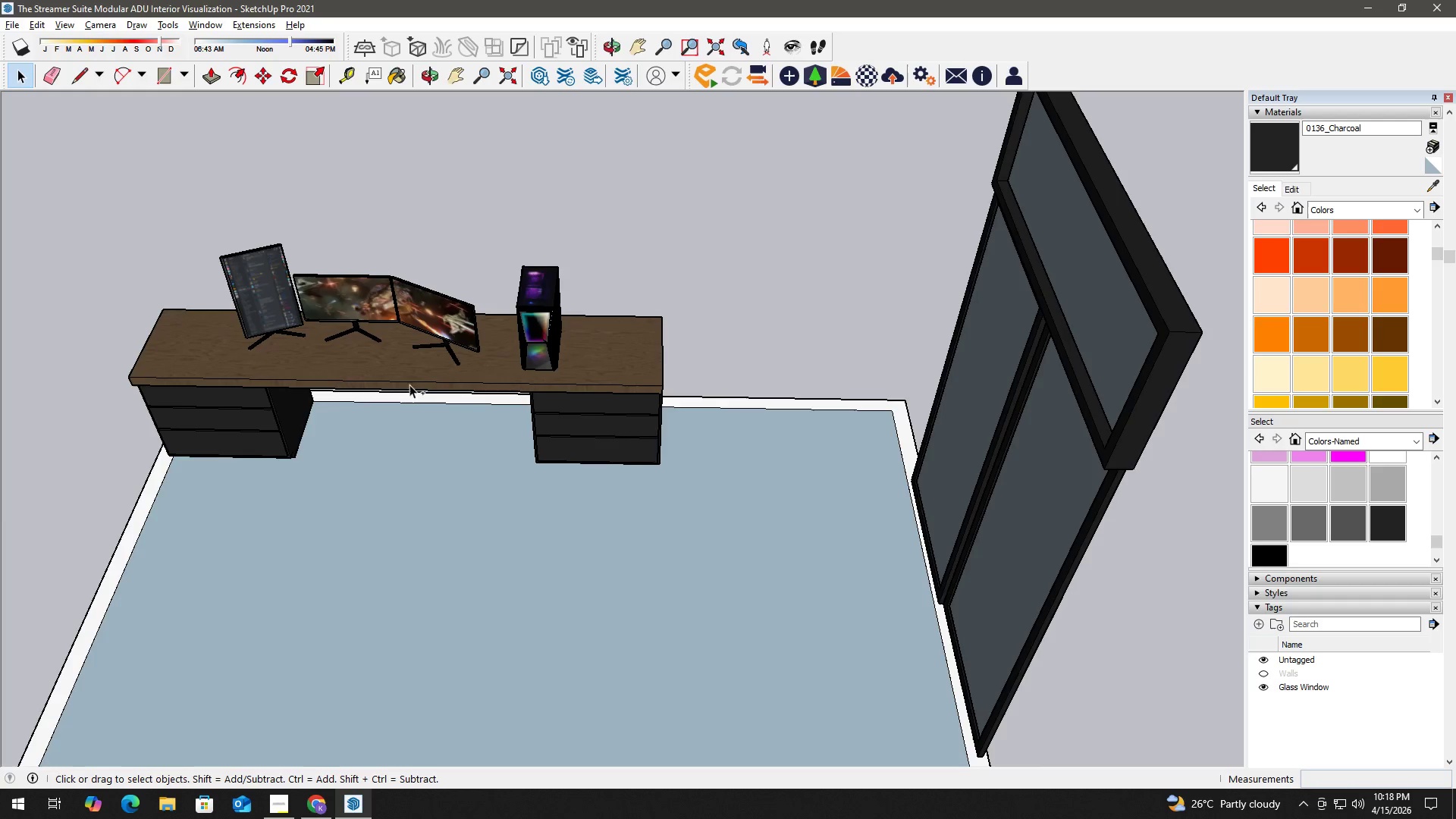 
key(Control+S)
 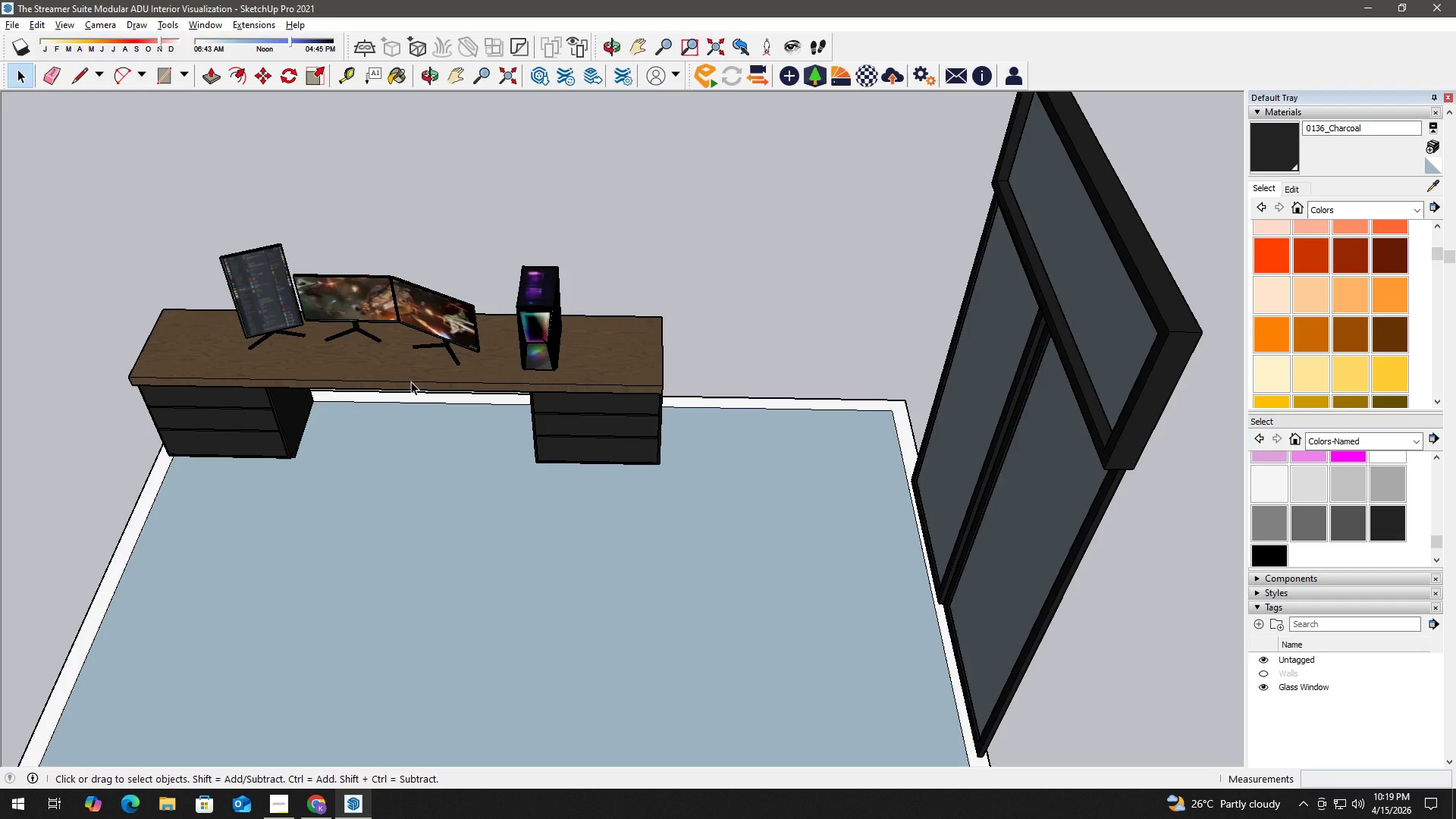 
scroll: coordinate [455, 391], scroll_direction: down, amount: 5.0
 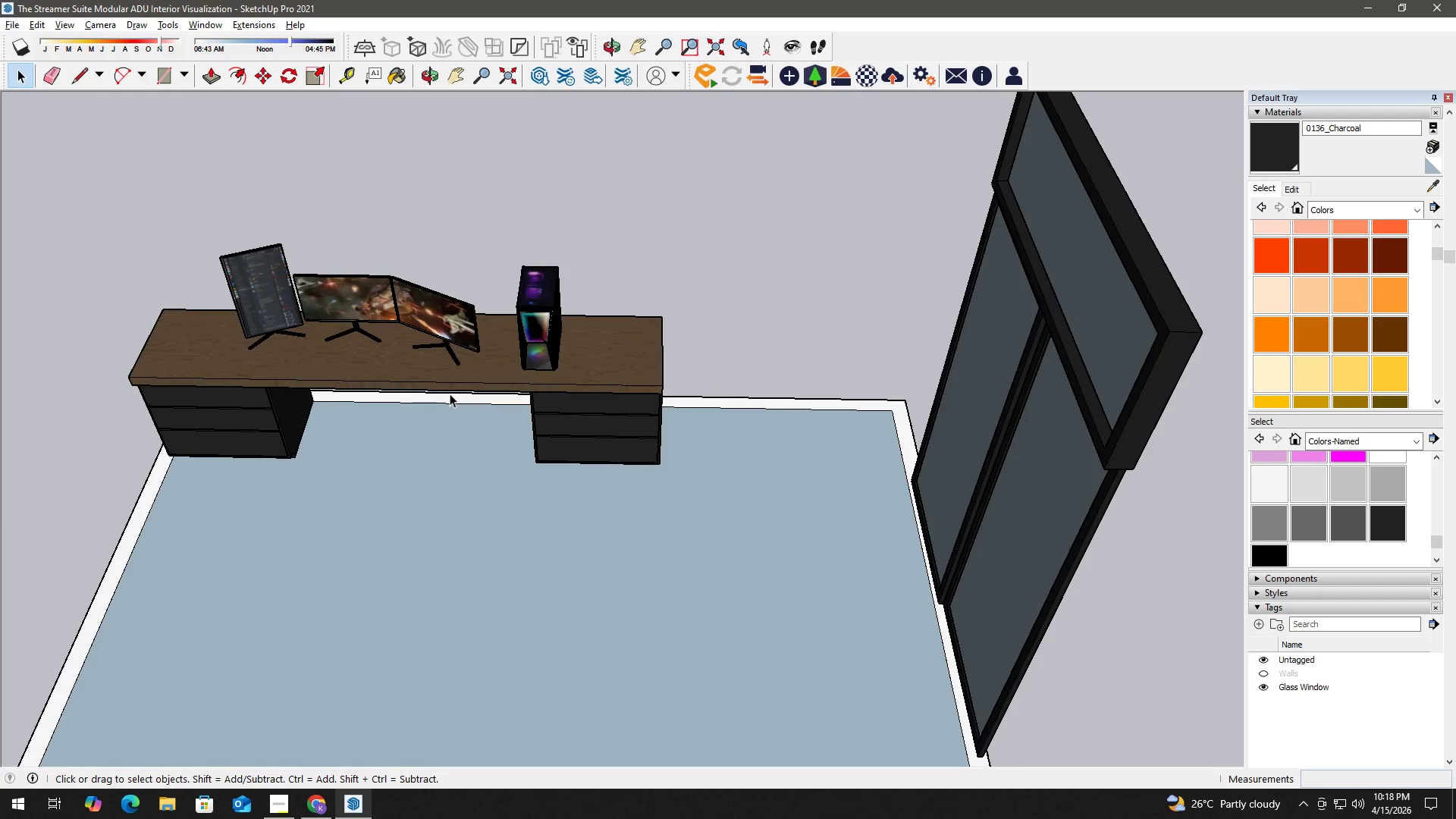 
wait(44.55)
 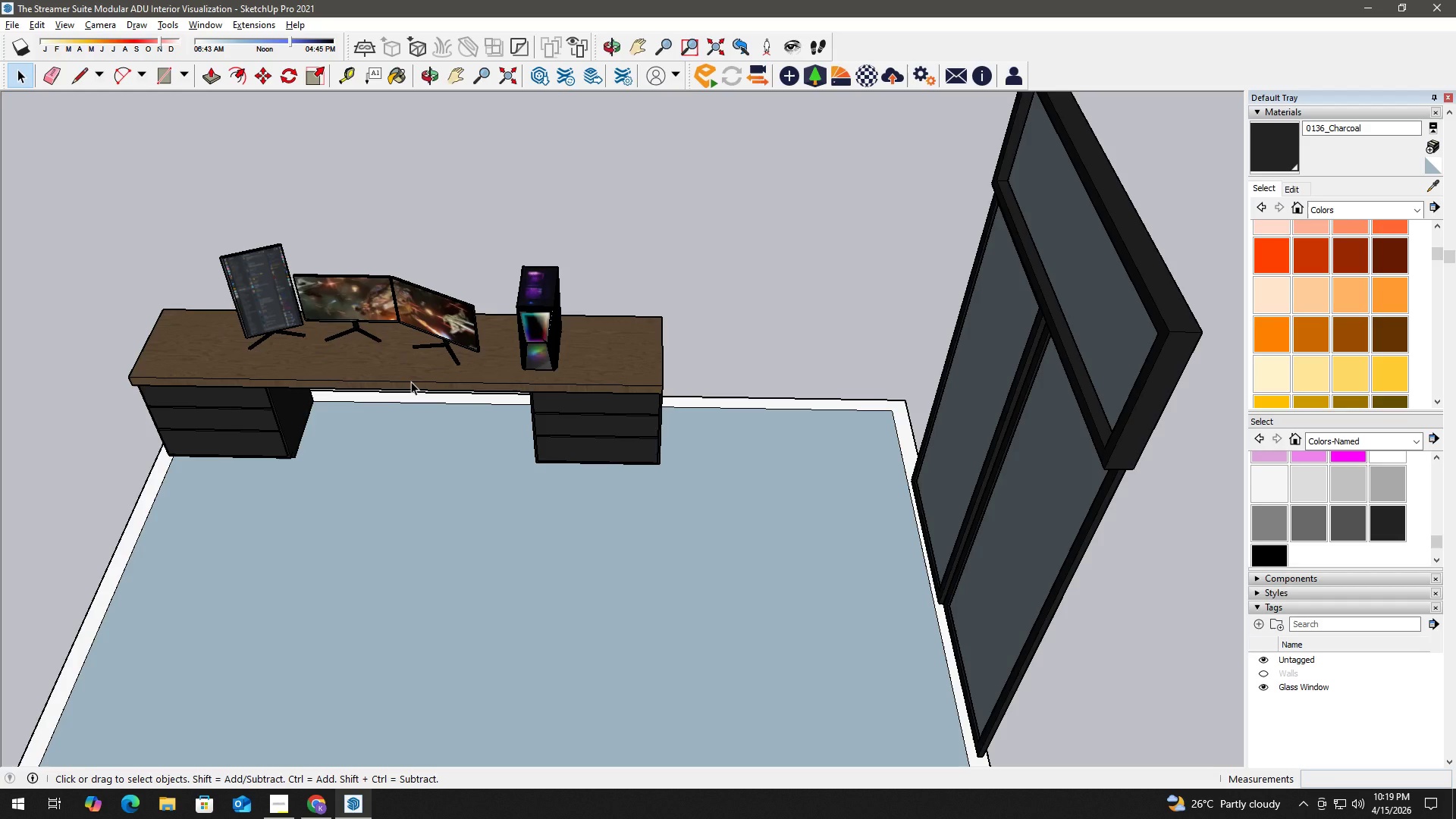 
key(Space)
 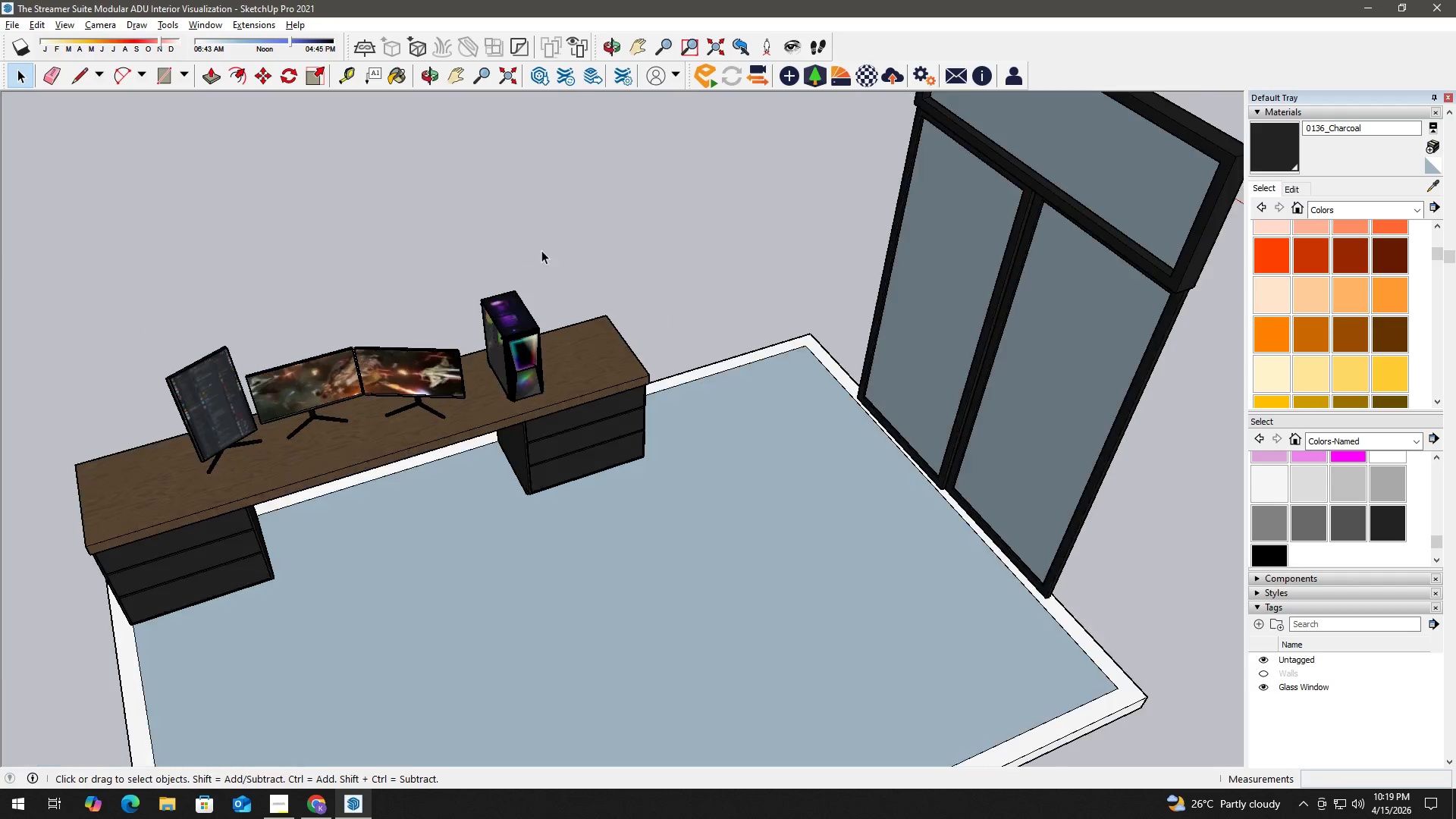 
key(H)
 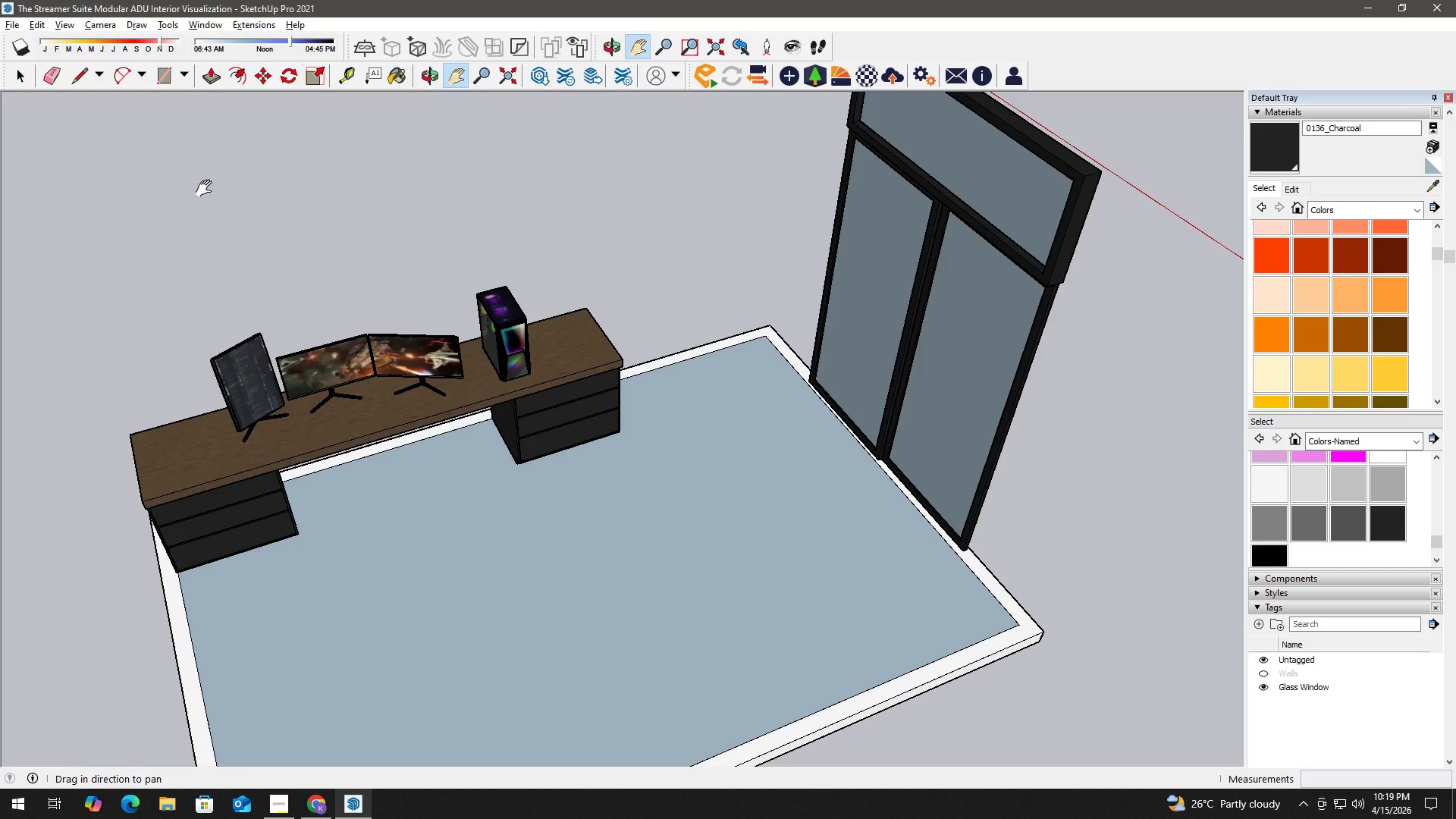 
scroll: coordinate [450, 259], scroll_direction: down, amount: 2.0
 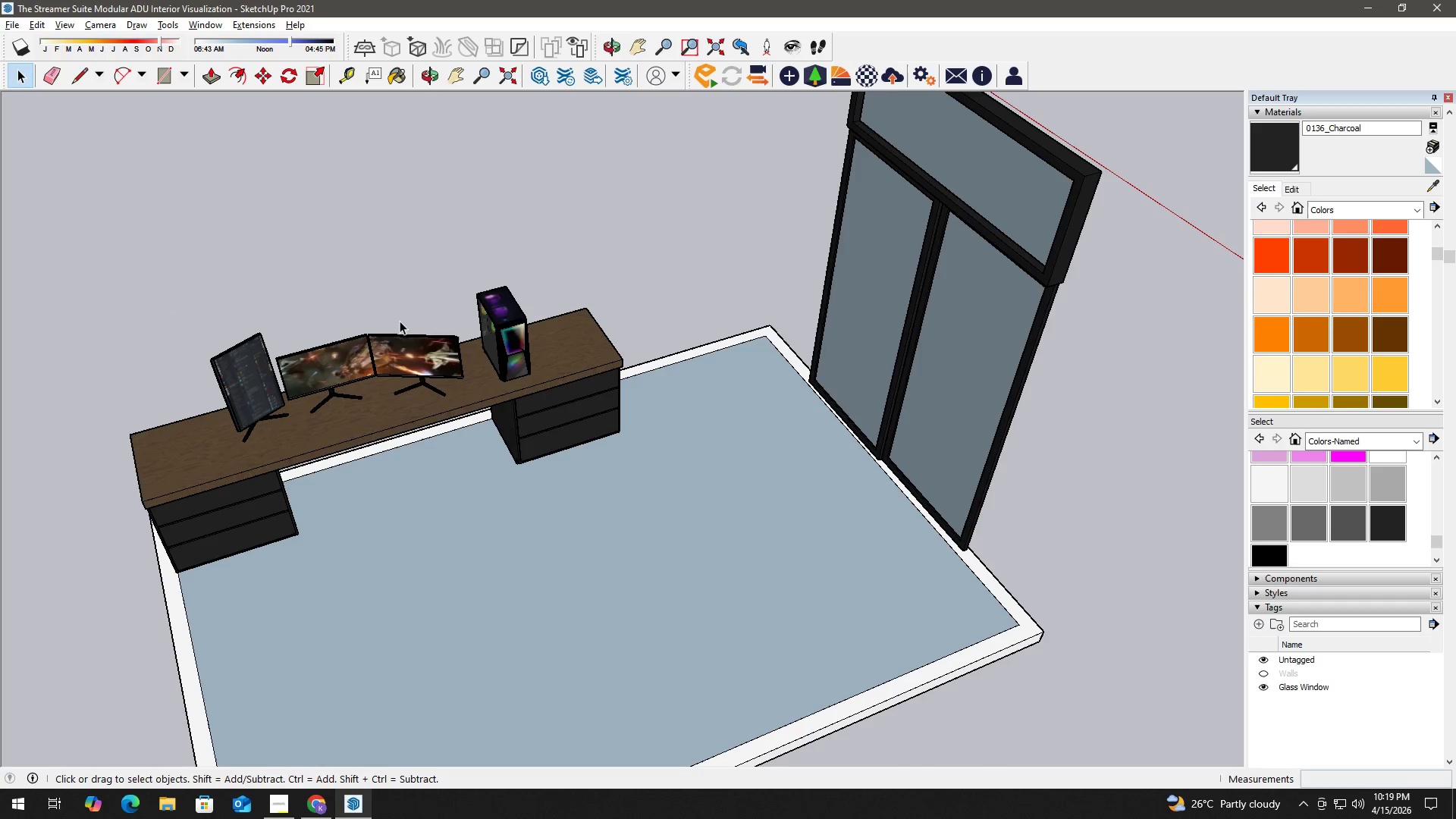 
left_click([13, 31])
 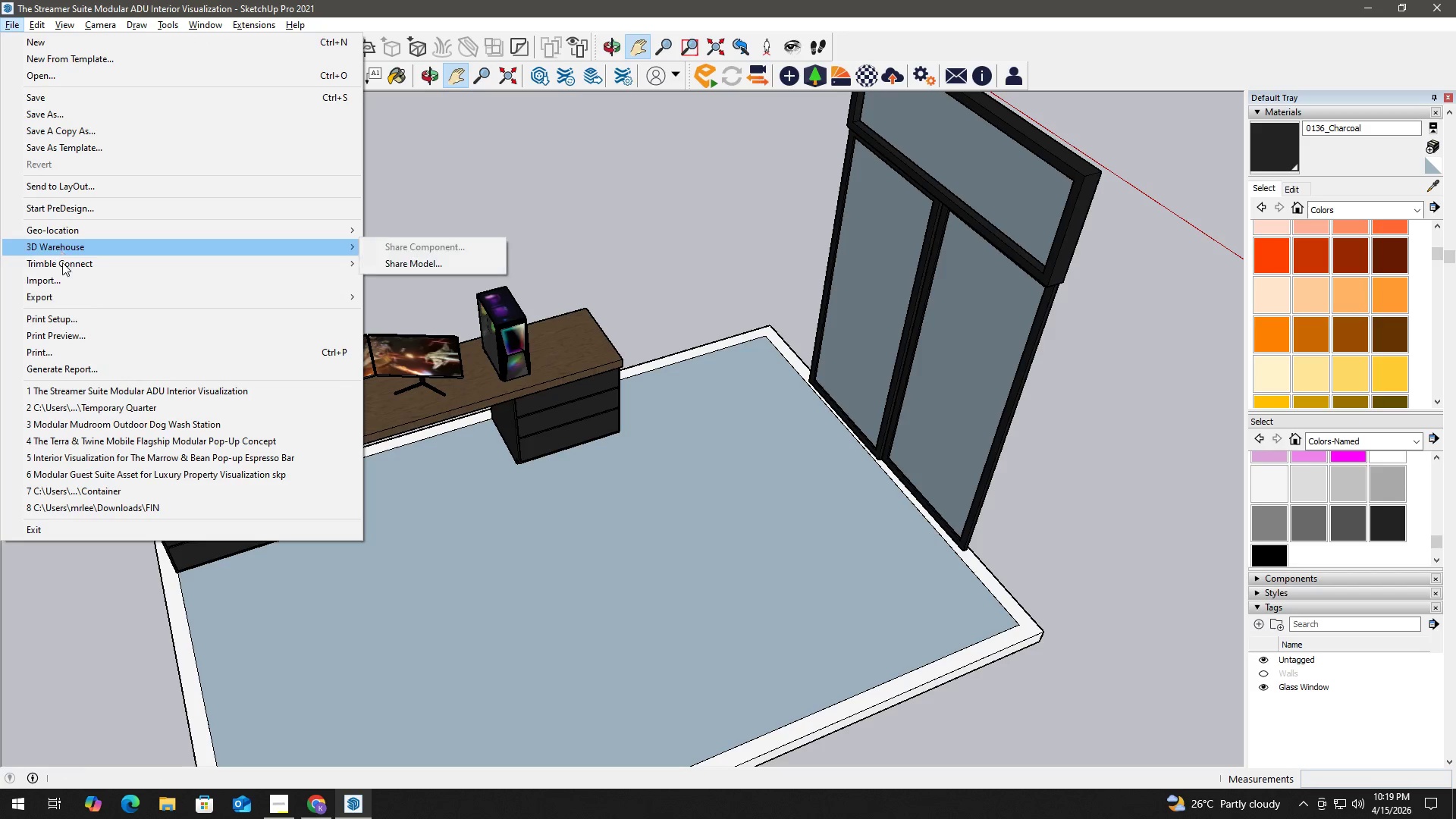 
left_click([67, 283])
 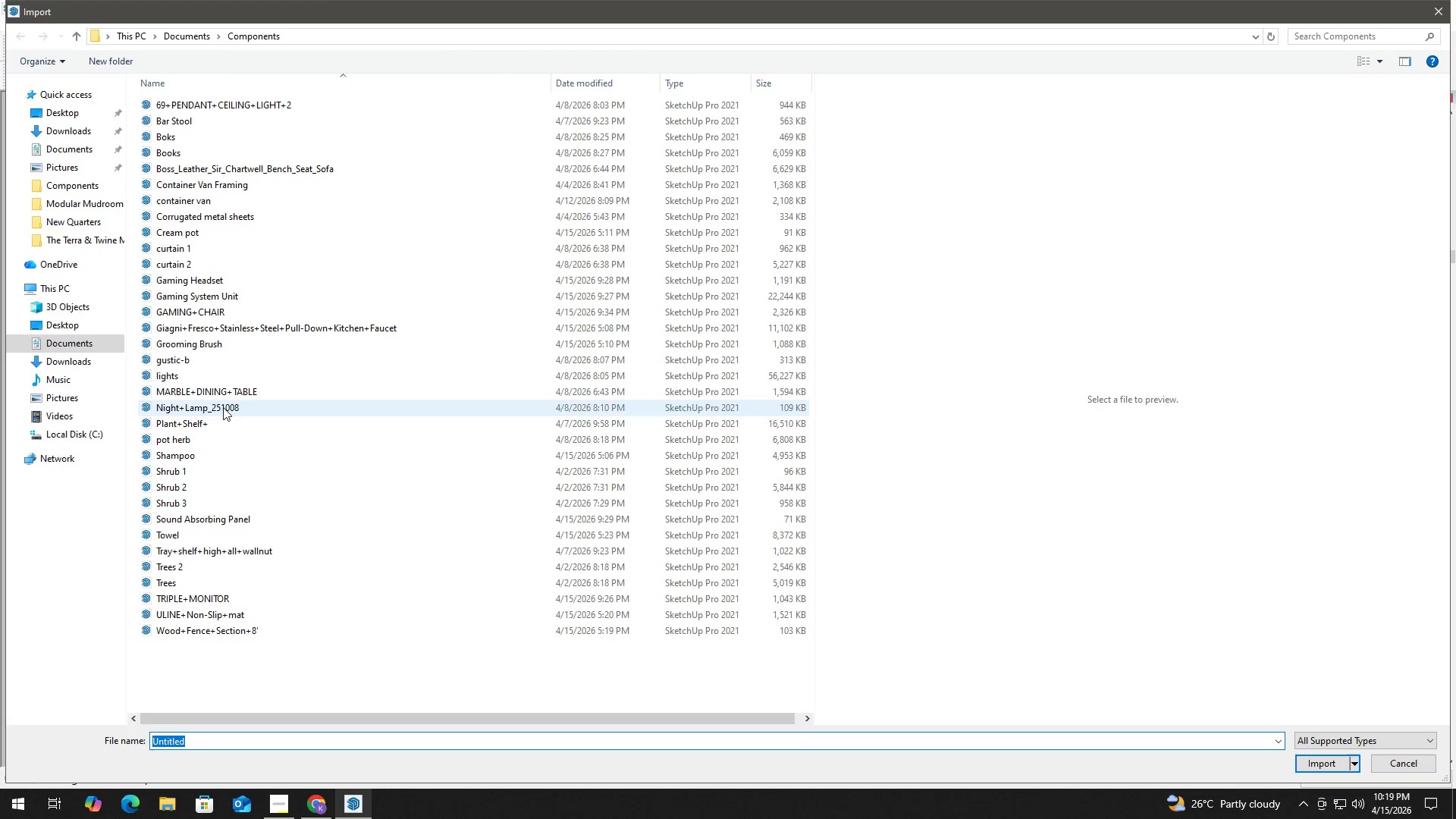 
left_click([231, 311])
 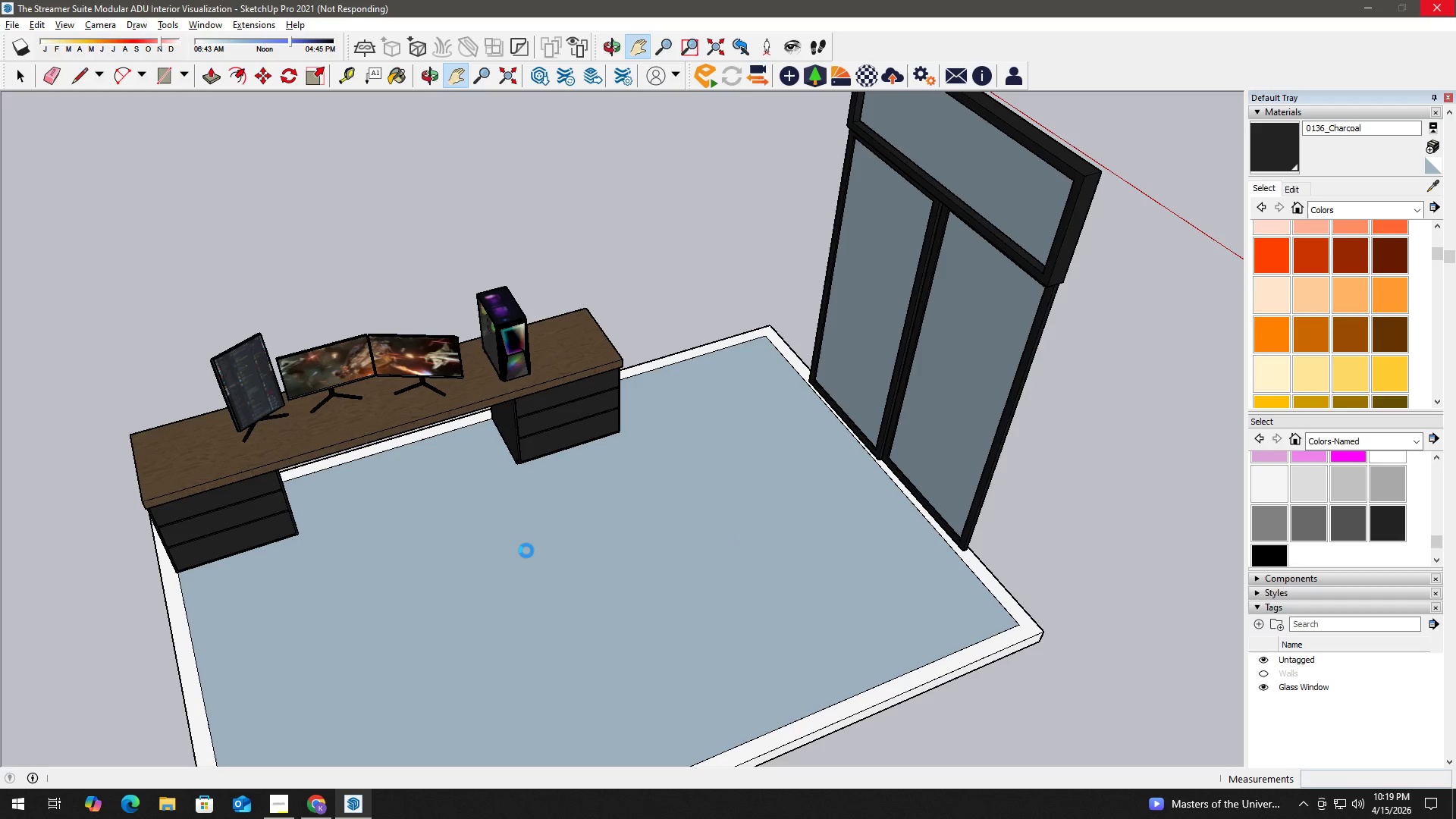 
wait(15.86)
 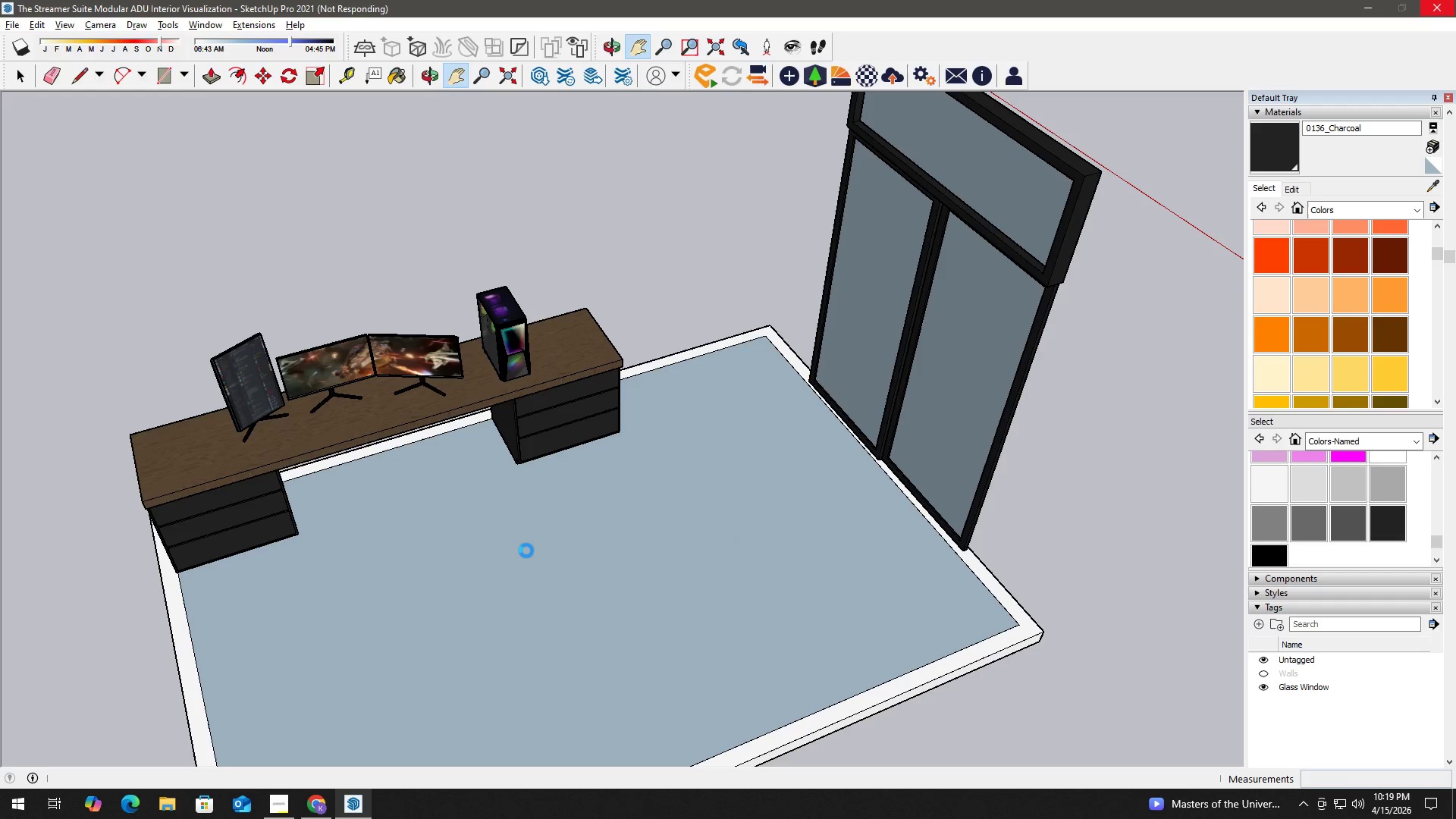 
left_click([836, 448])
 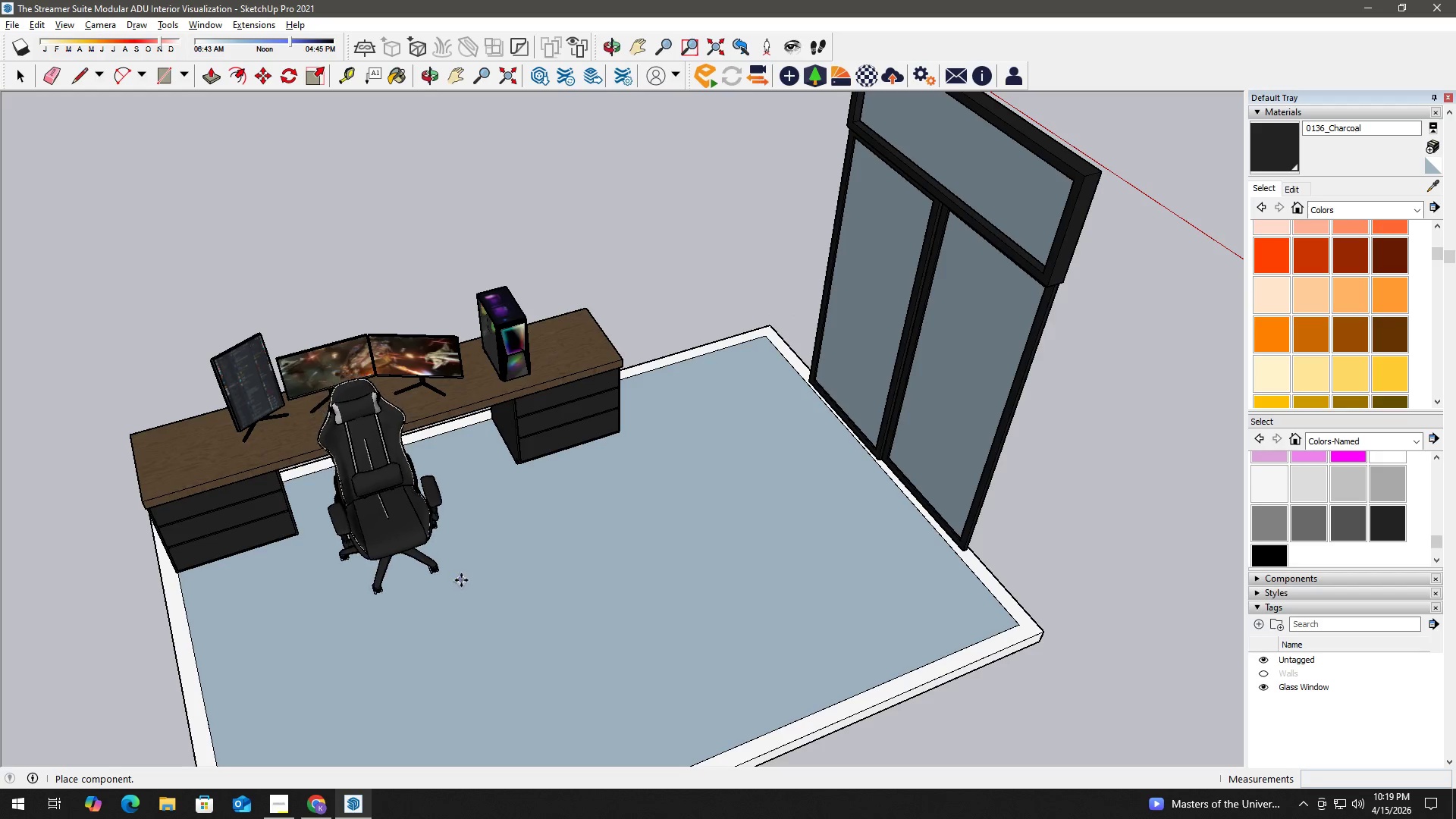 
left_click([479, 589])
 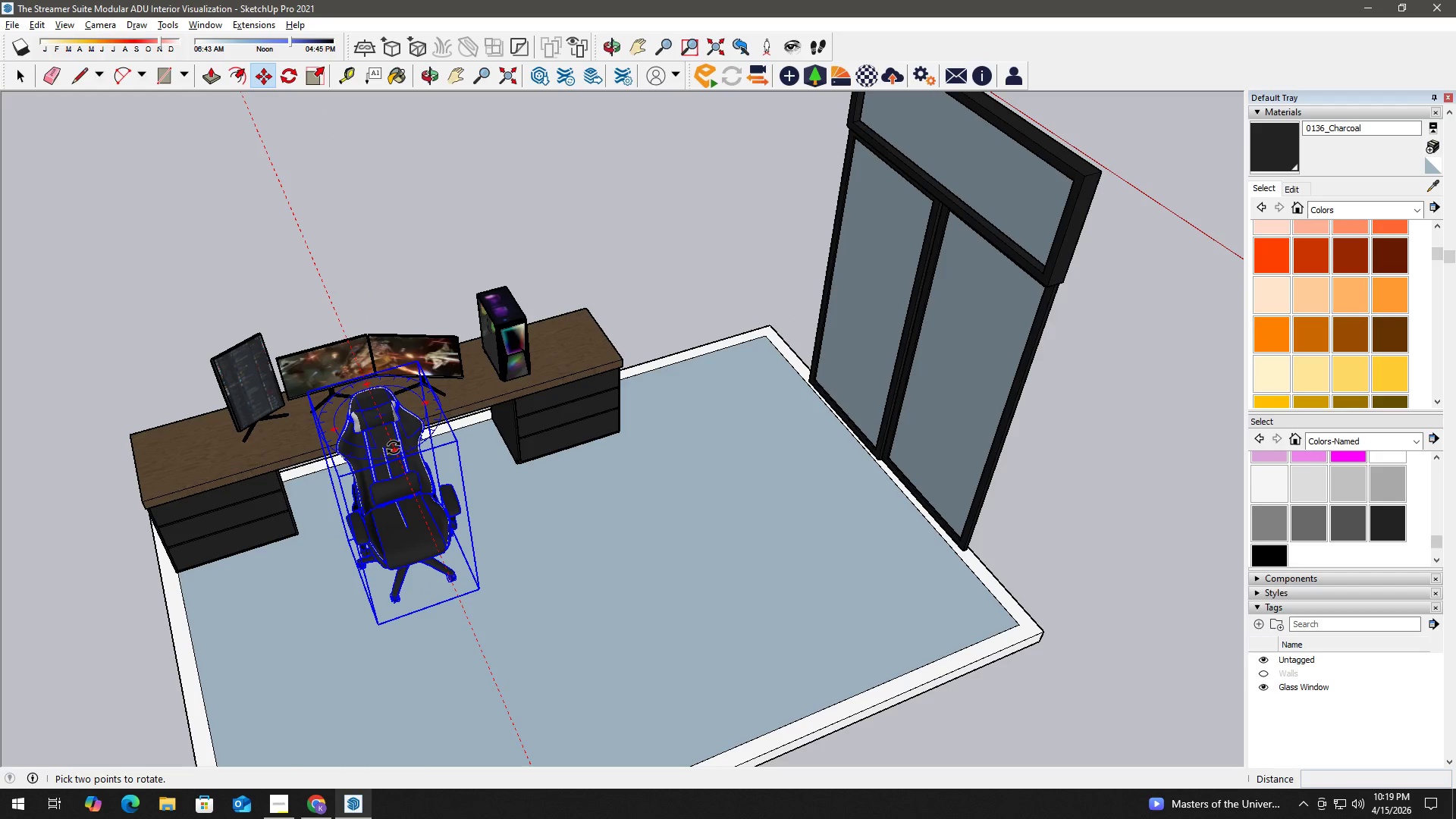 
left_click([396, 452])
 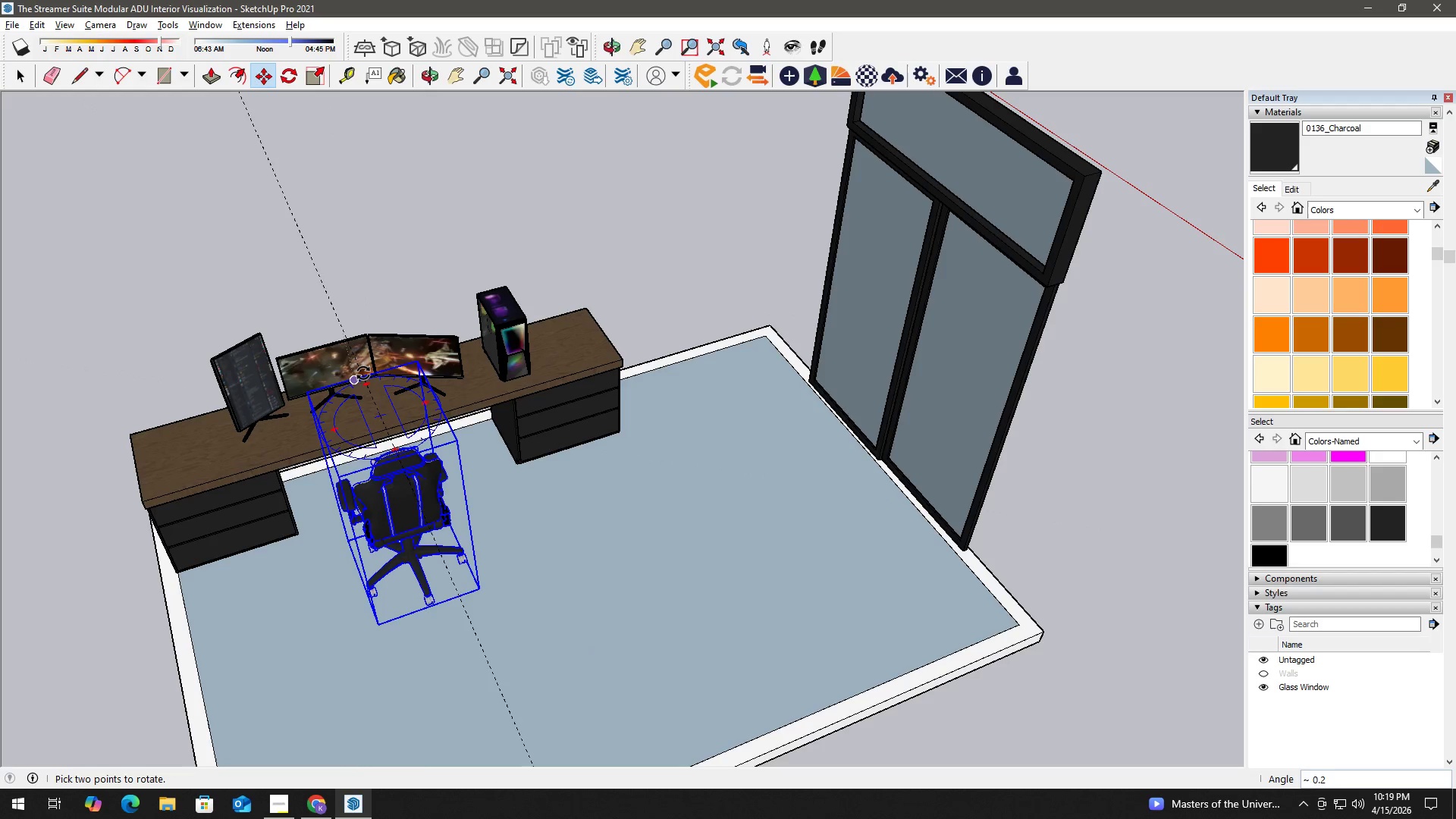 
left_click([366, 372])
 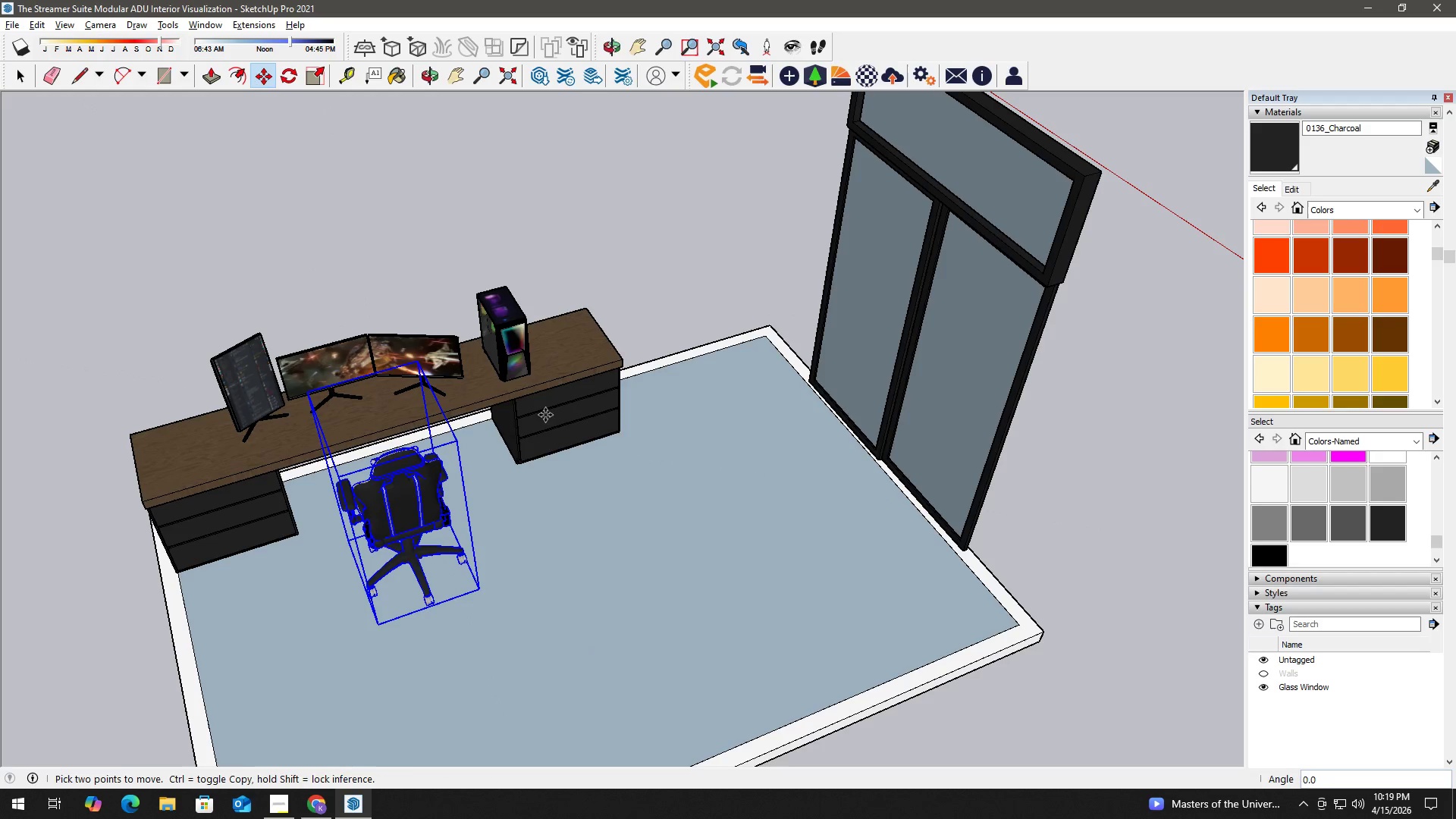 
key(Space)
 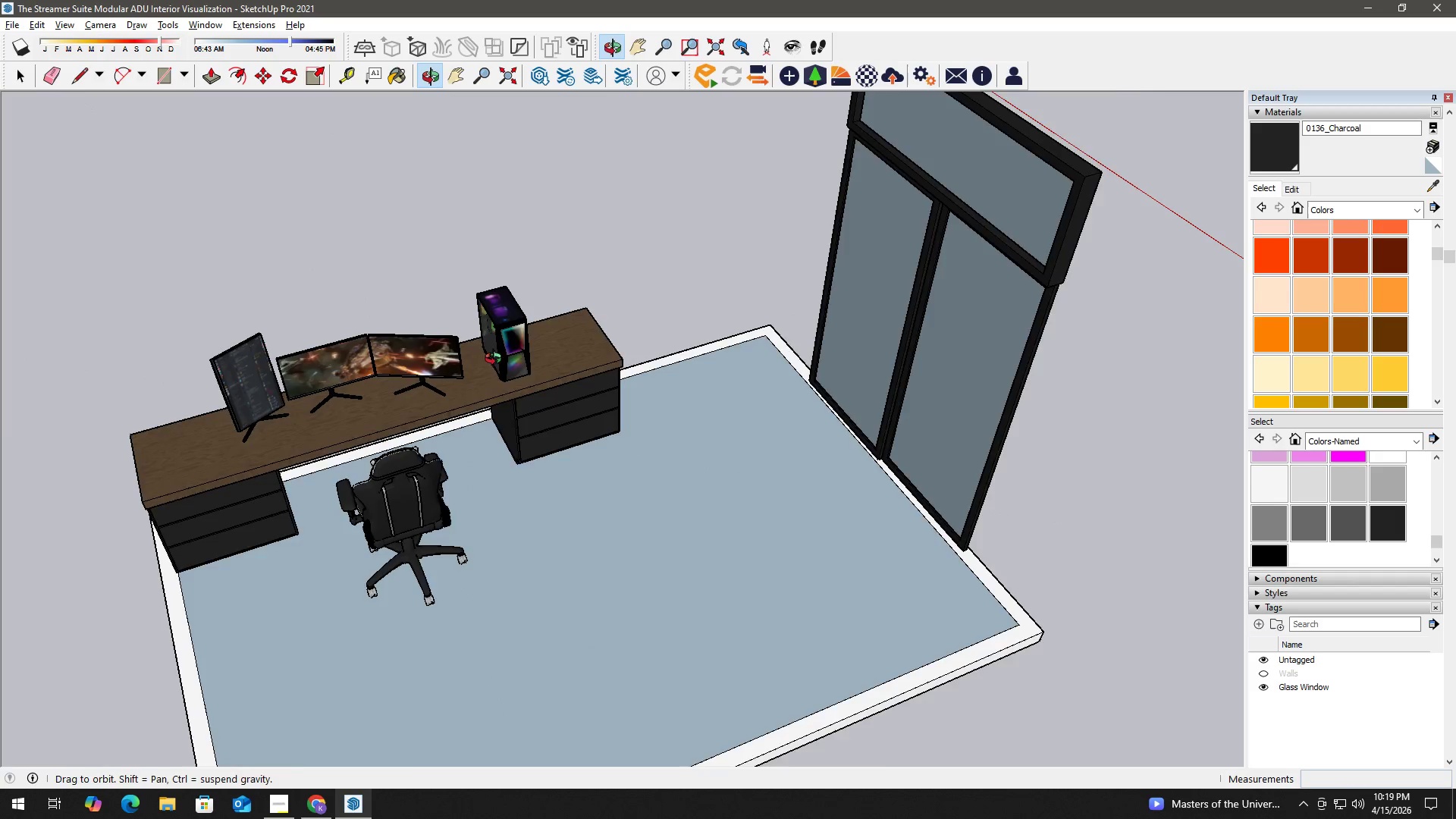 
key(H)
 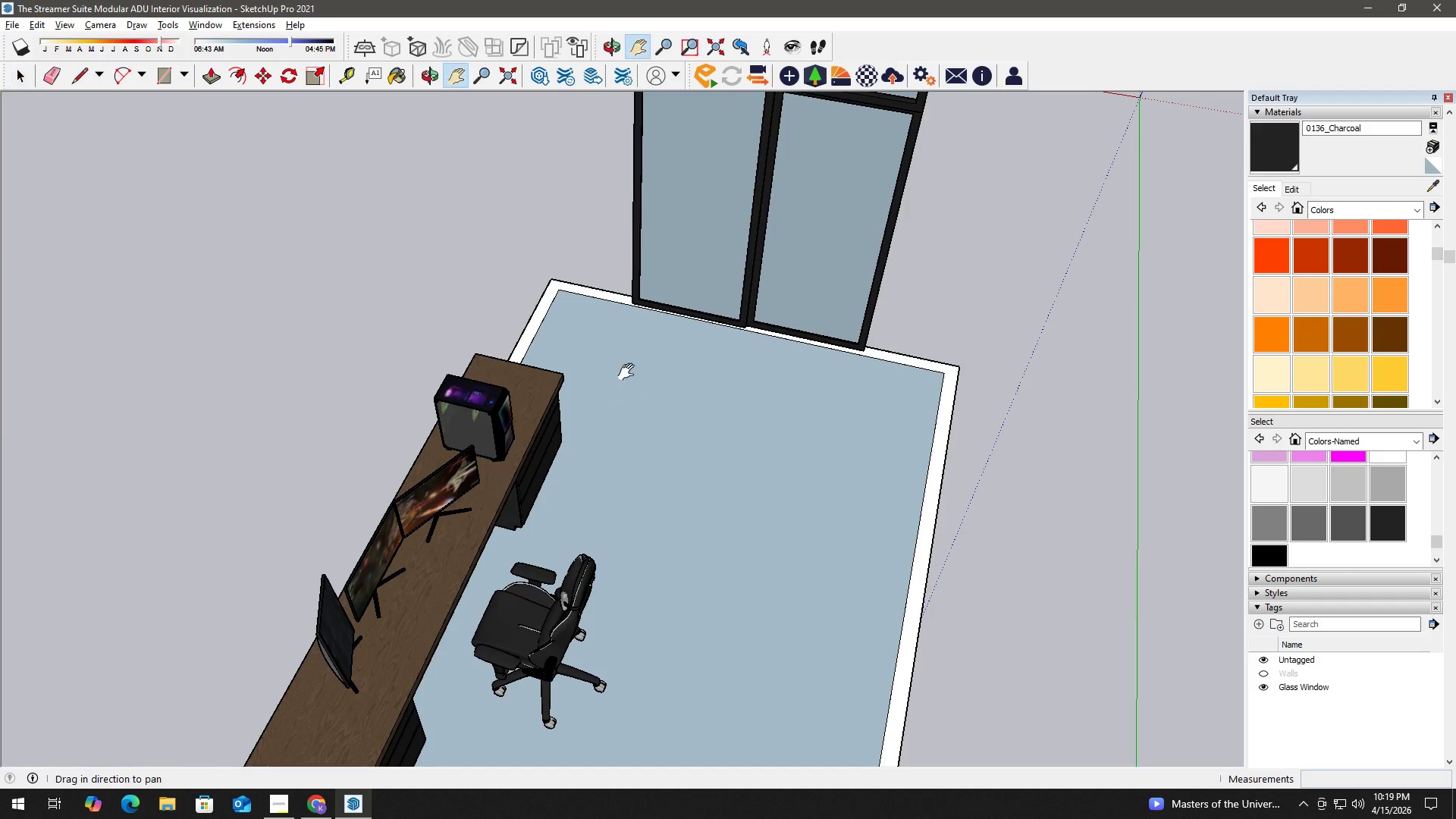 
left_click_drag(start_coordinate=[629, 372], to_coordinate=[512, 595])
 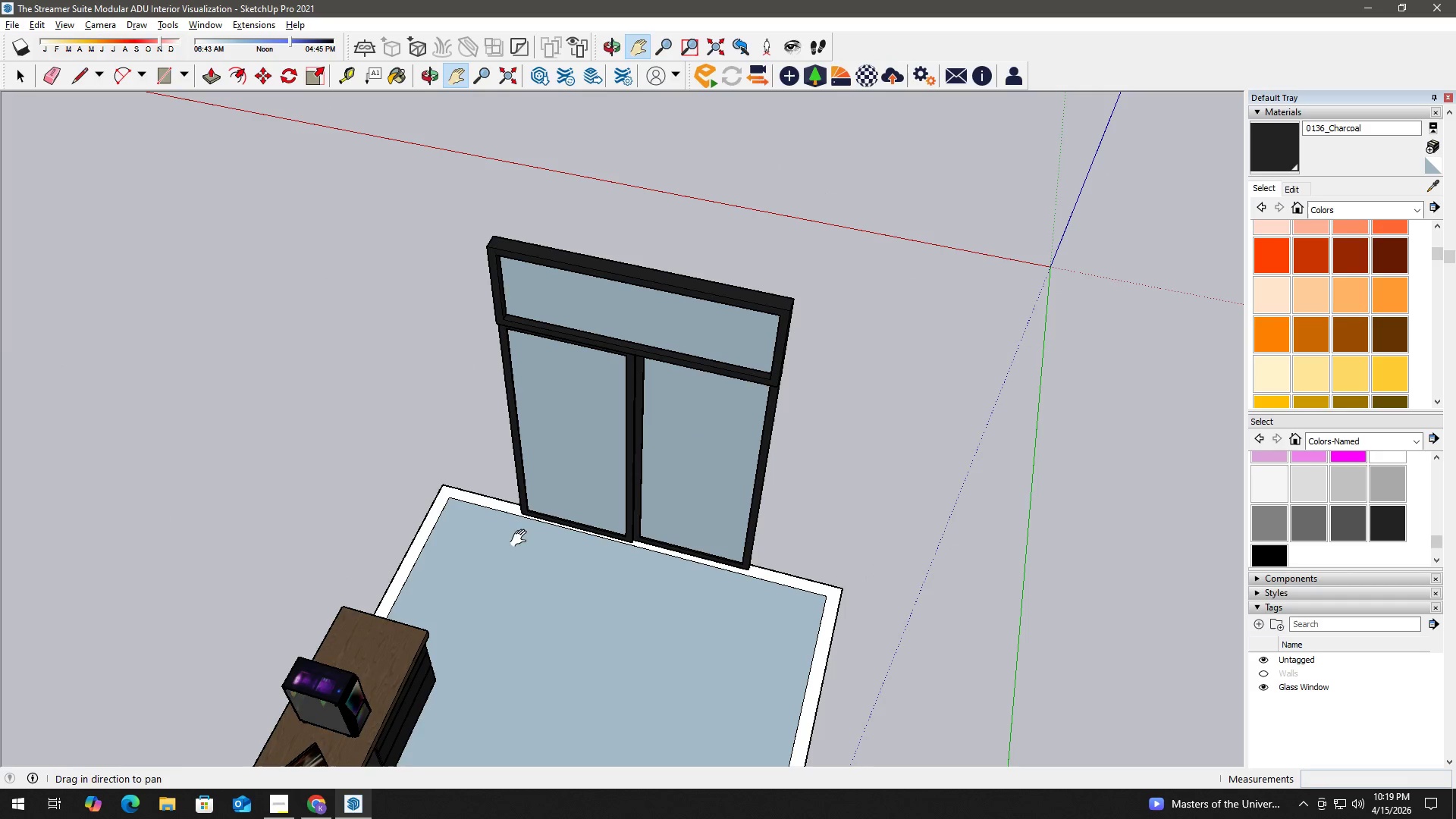 
key(Space)
 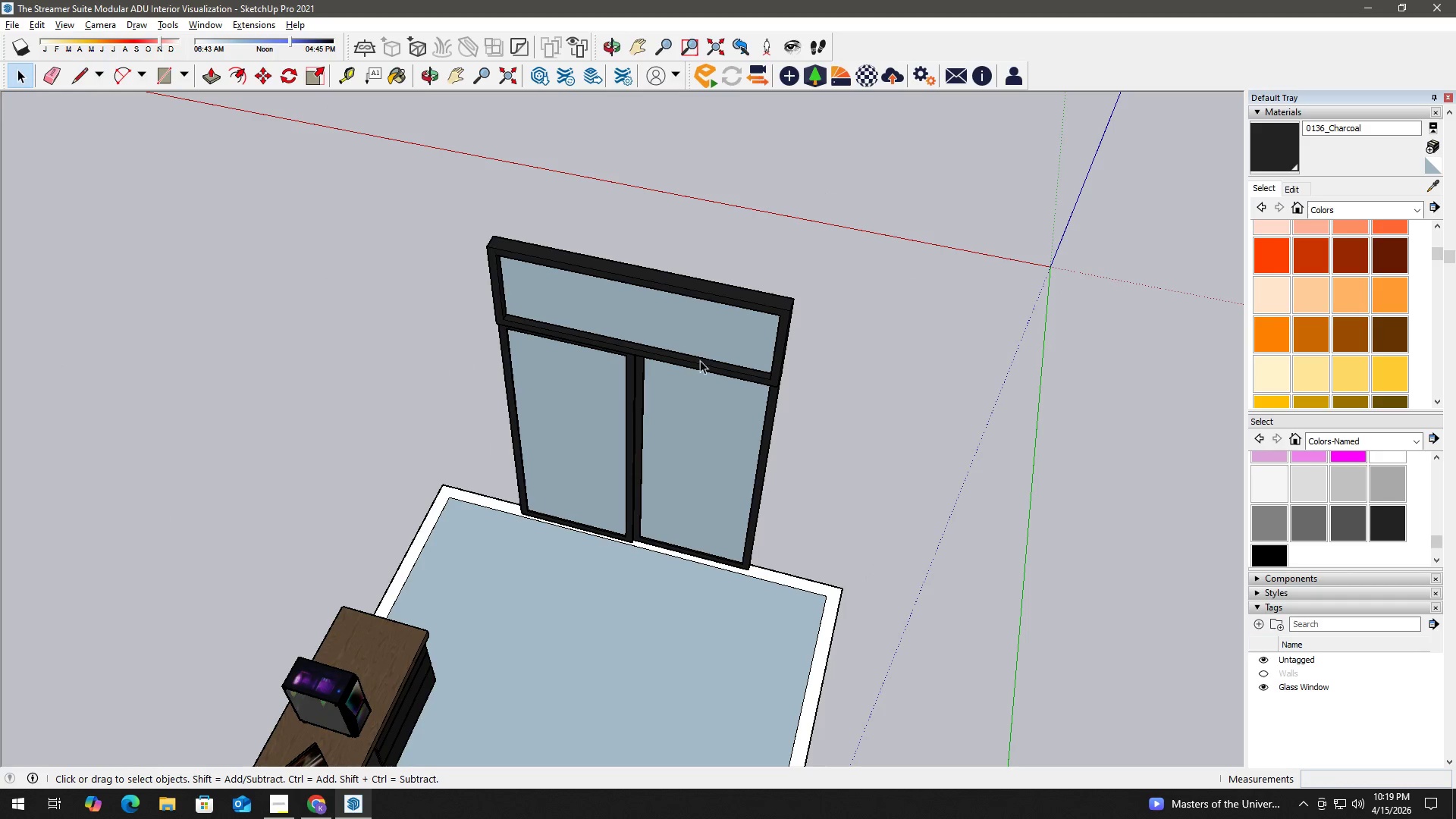 
left_click([701, 356])
 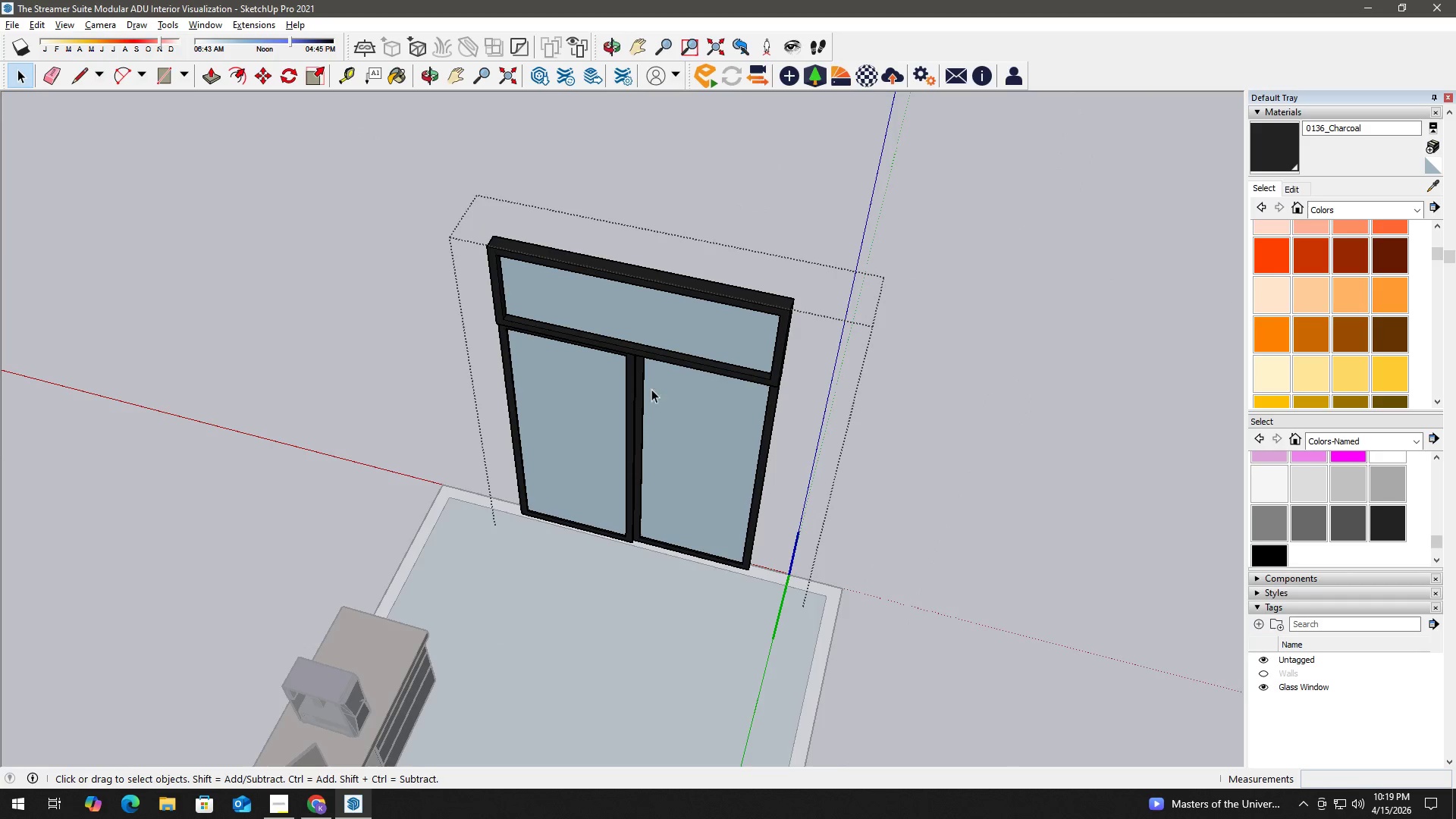 
key(H)
 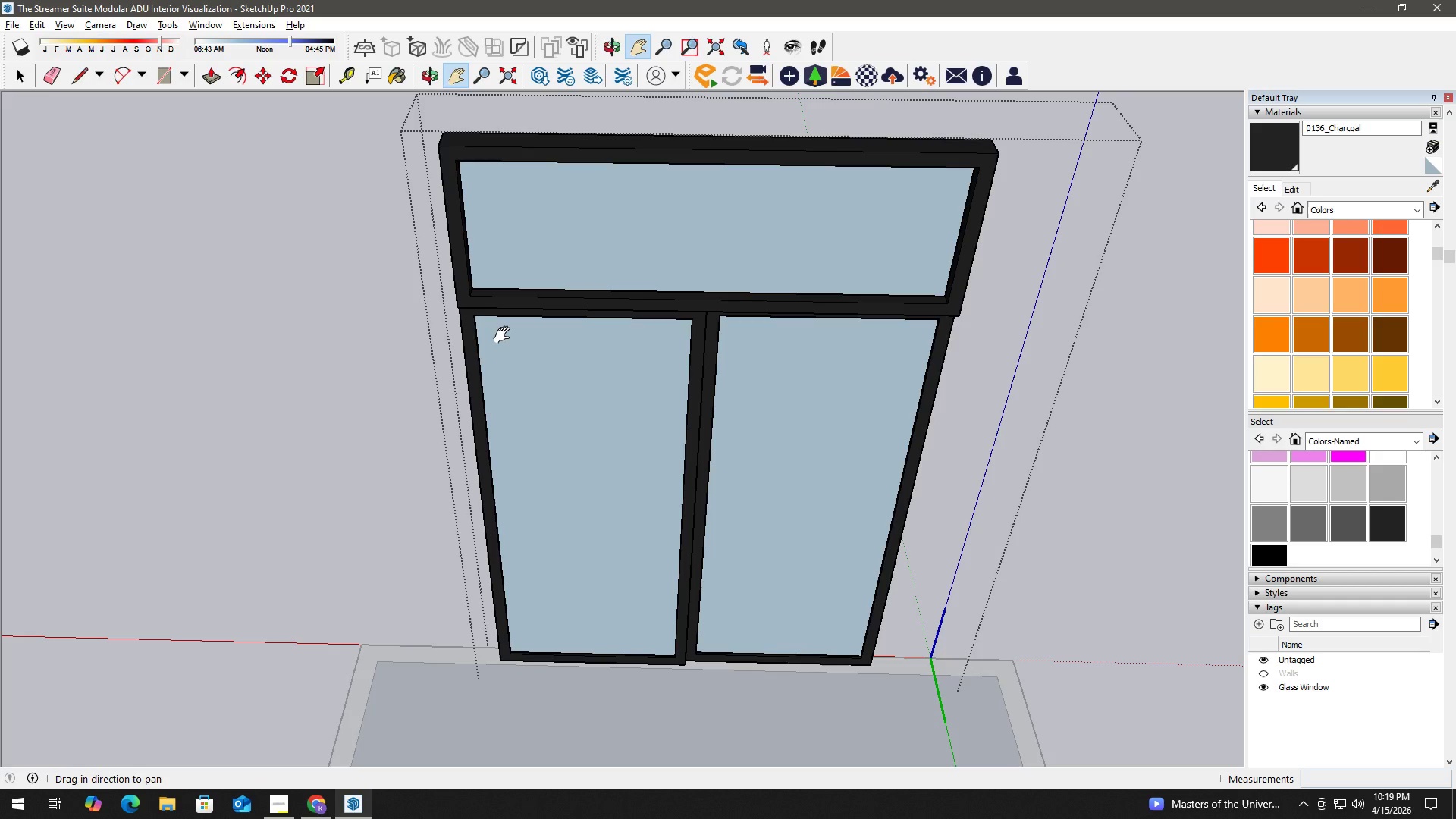 
left_click([505, 335])
 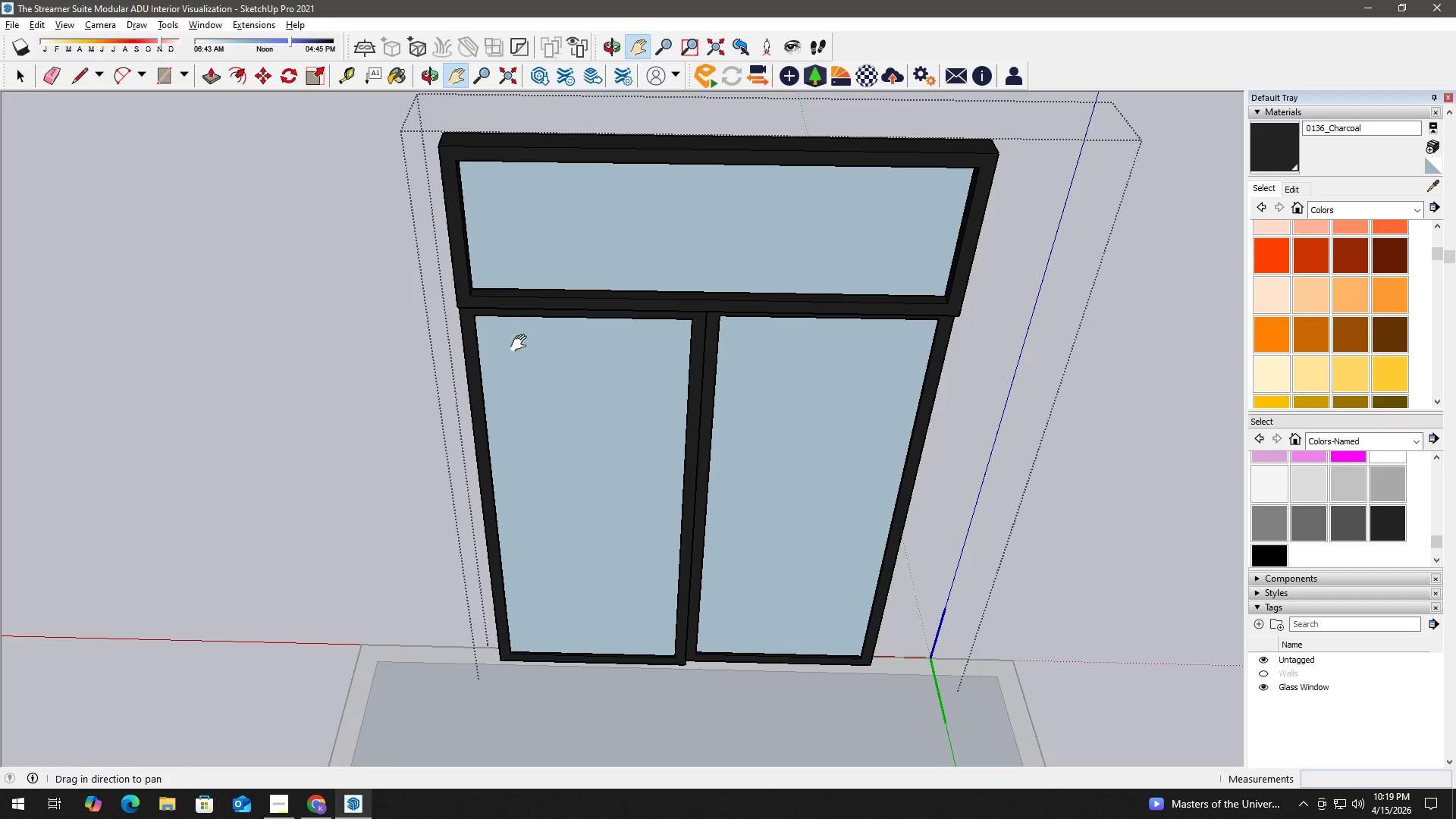 
scroll: coordinate [507, 317], scroll_direction: up, amount: 5.0
 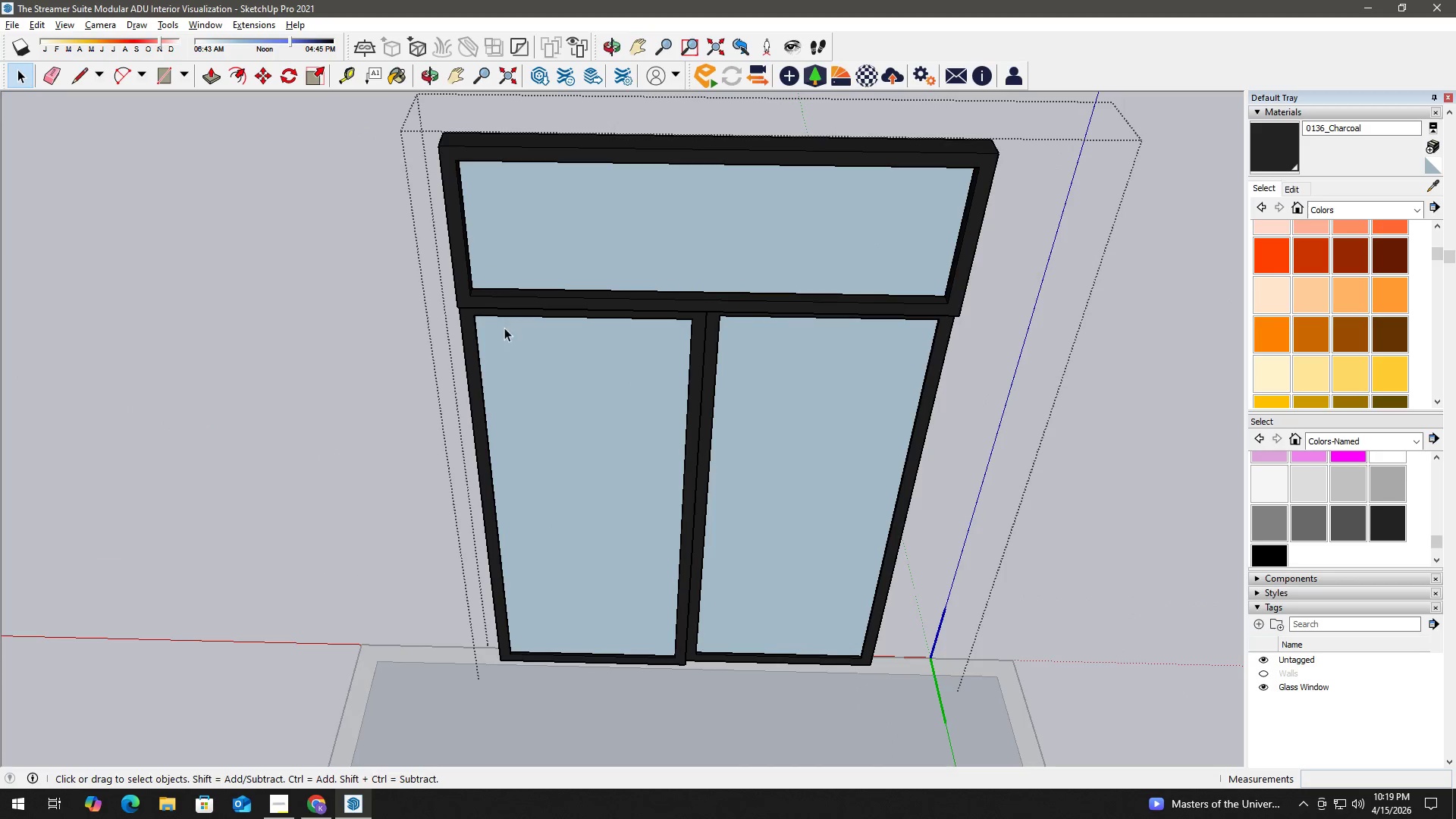 
key(Space)
 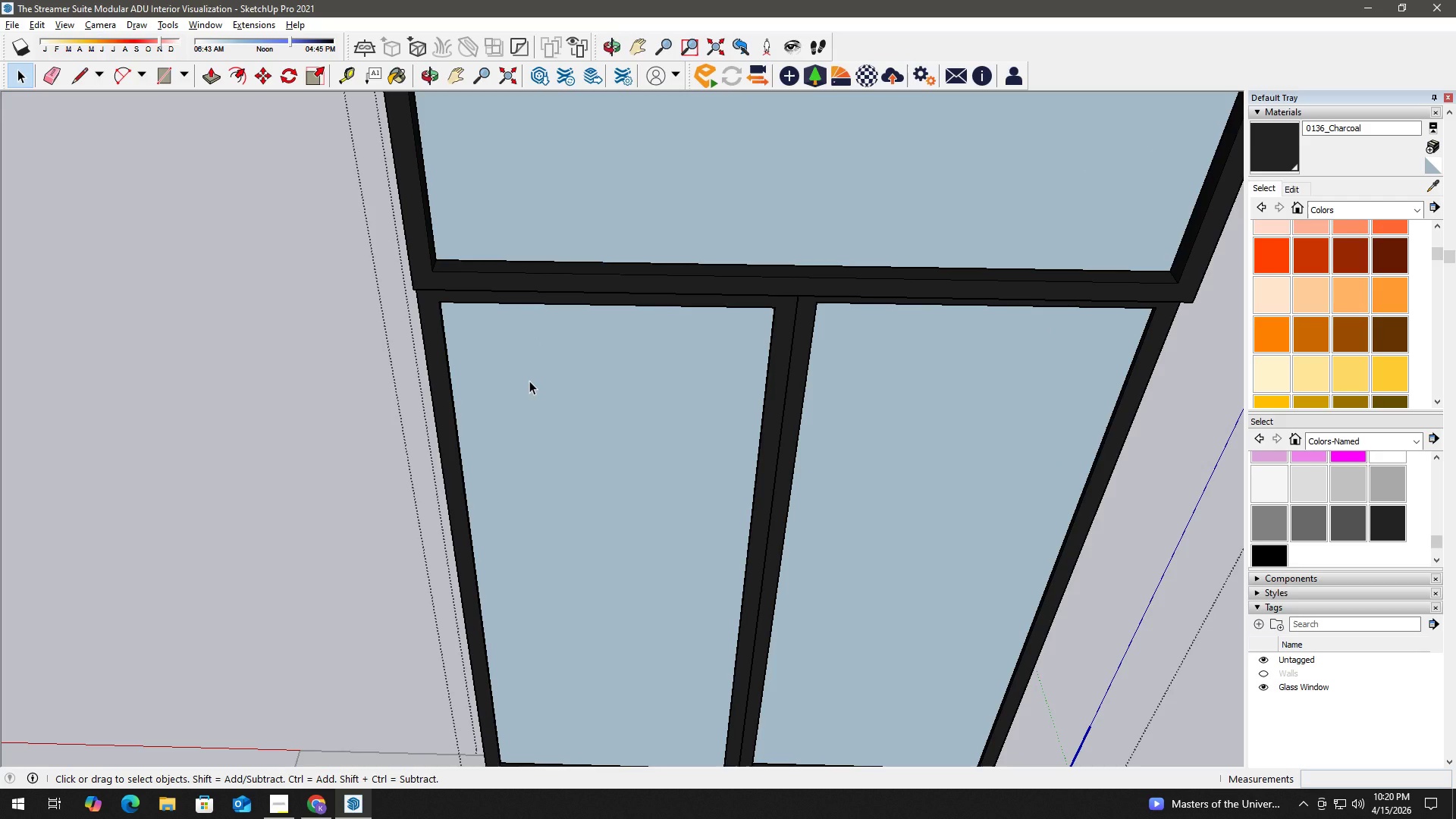 
scroll: coordinate [534, 335], scroll_direction: up, amount: 4.0
 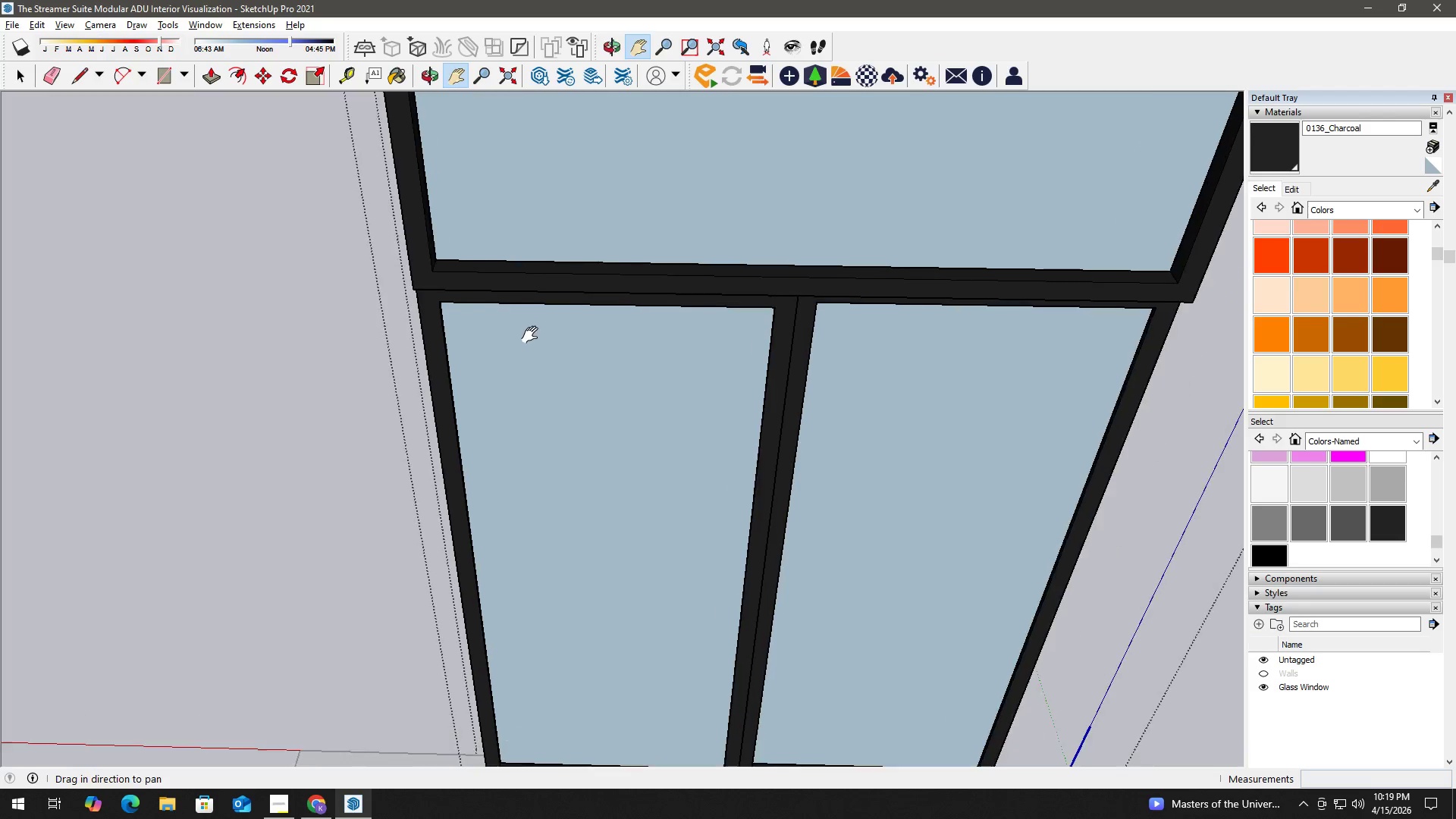 
key(Escape)
 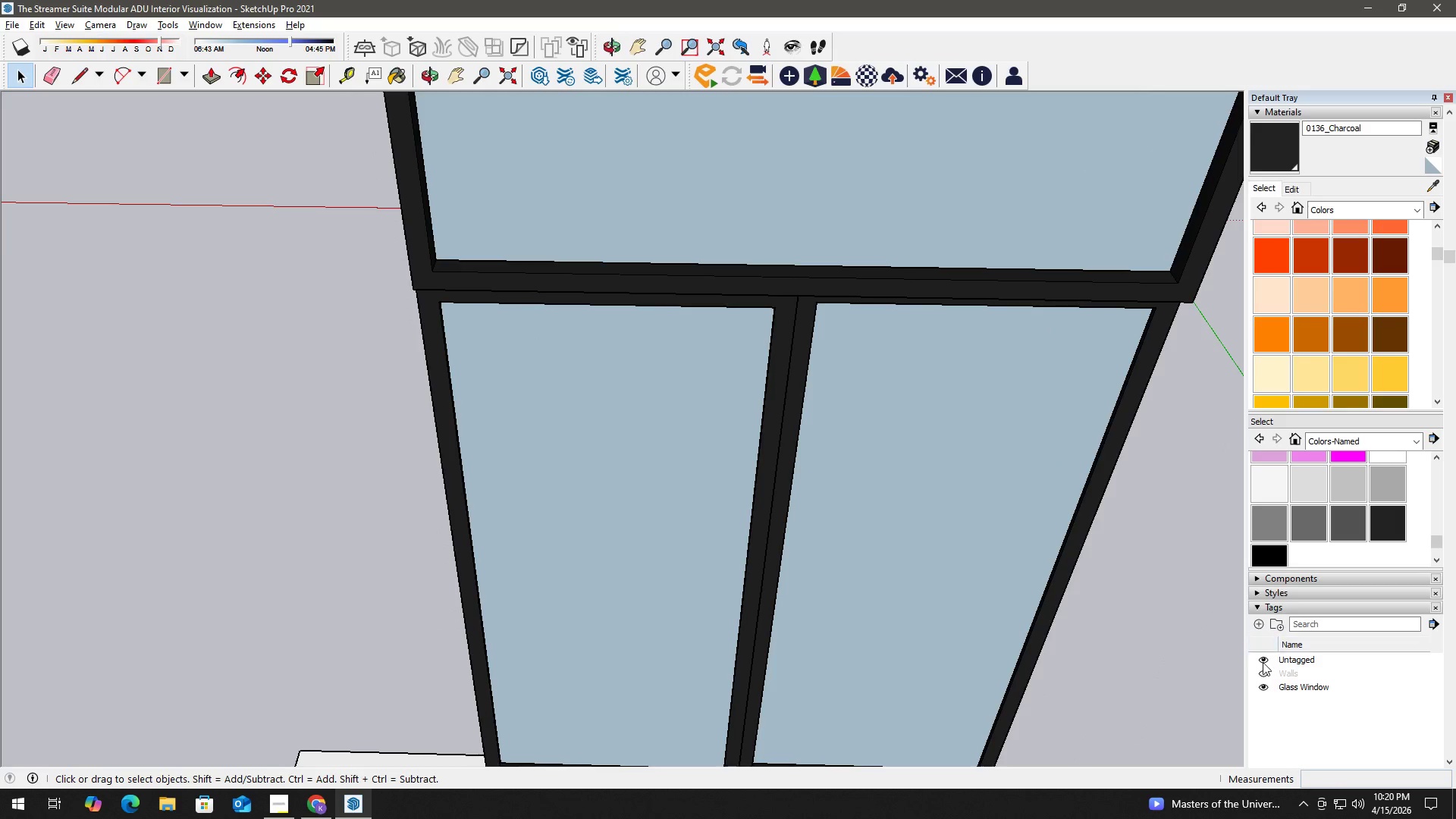 
left_click([1261, 674])
 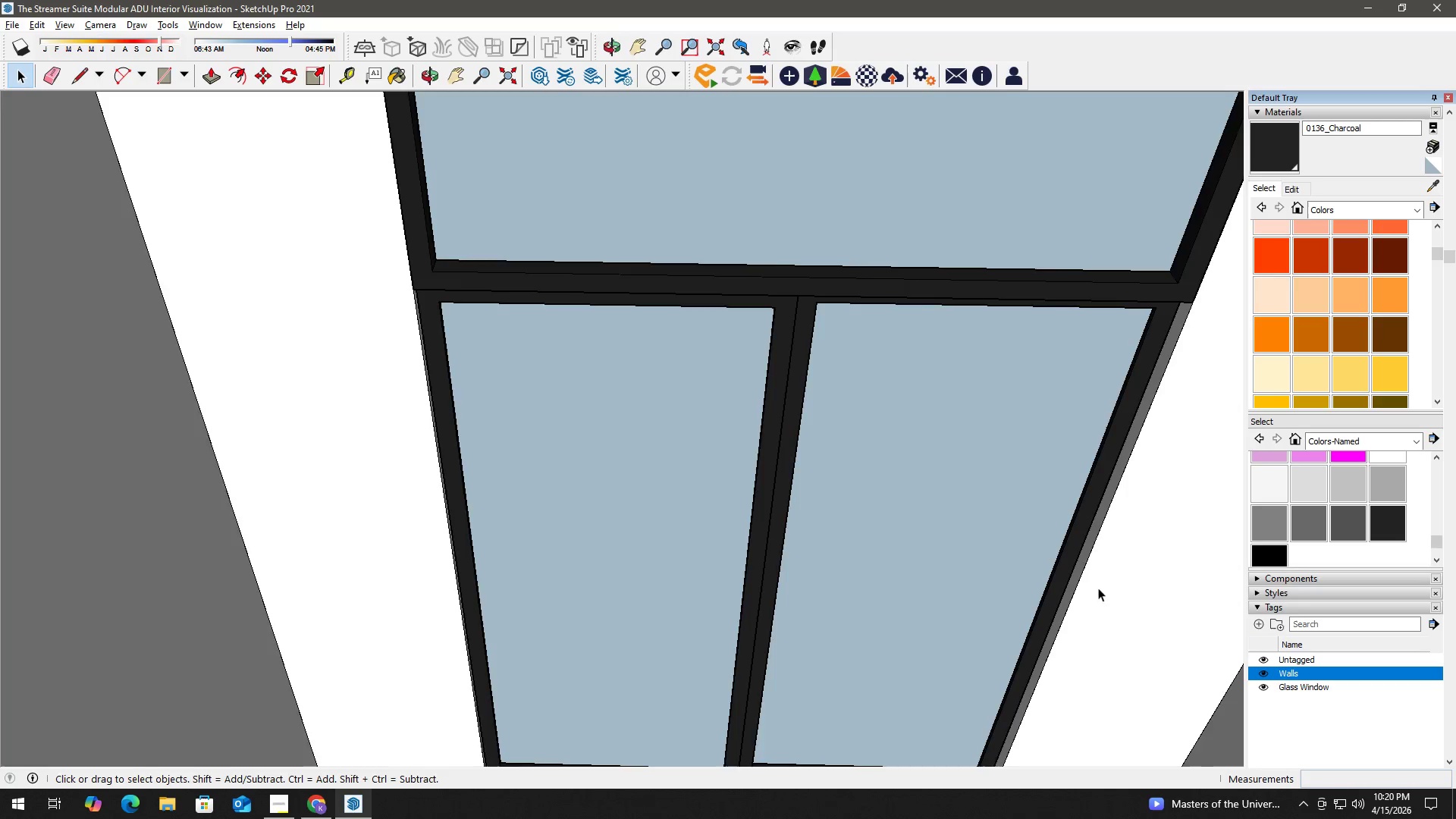 
scroll: coordinate [1060, 573], scroll_direction: down, amount: 10.0
 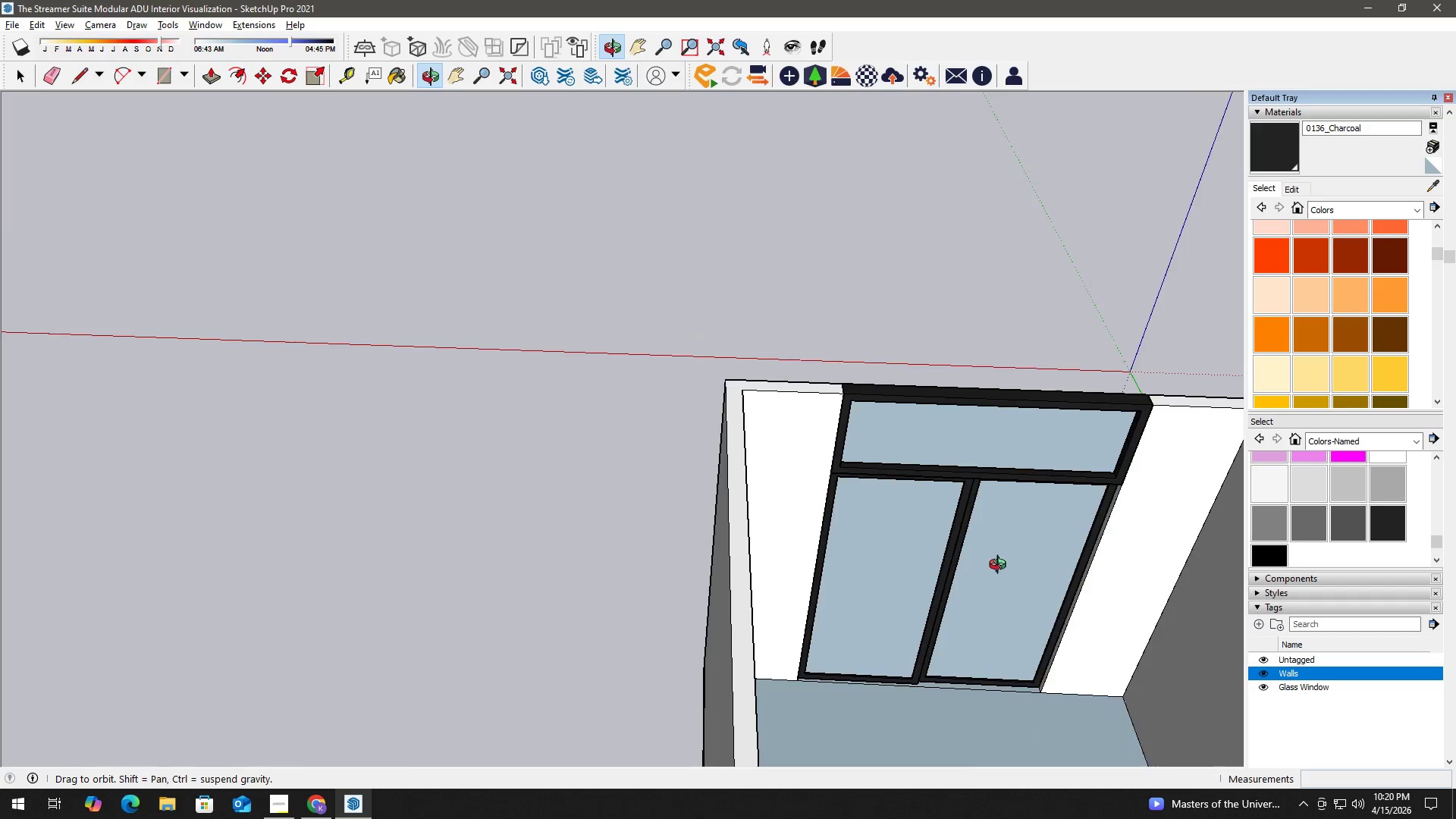 
key(H)
 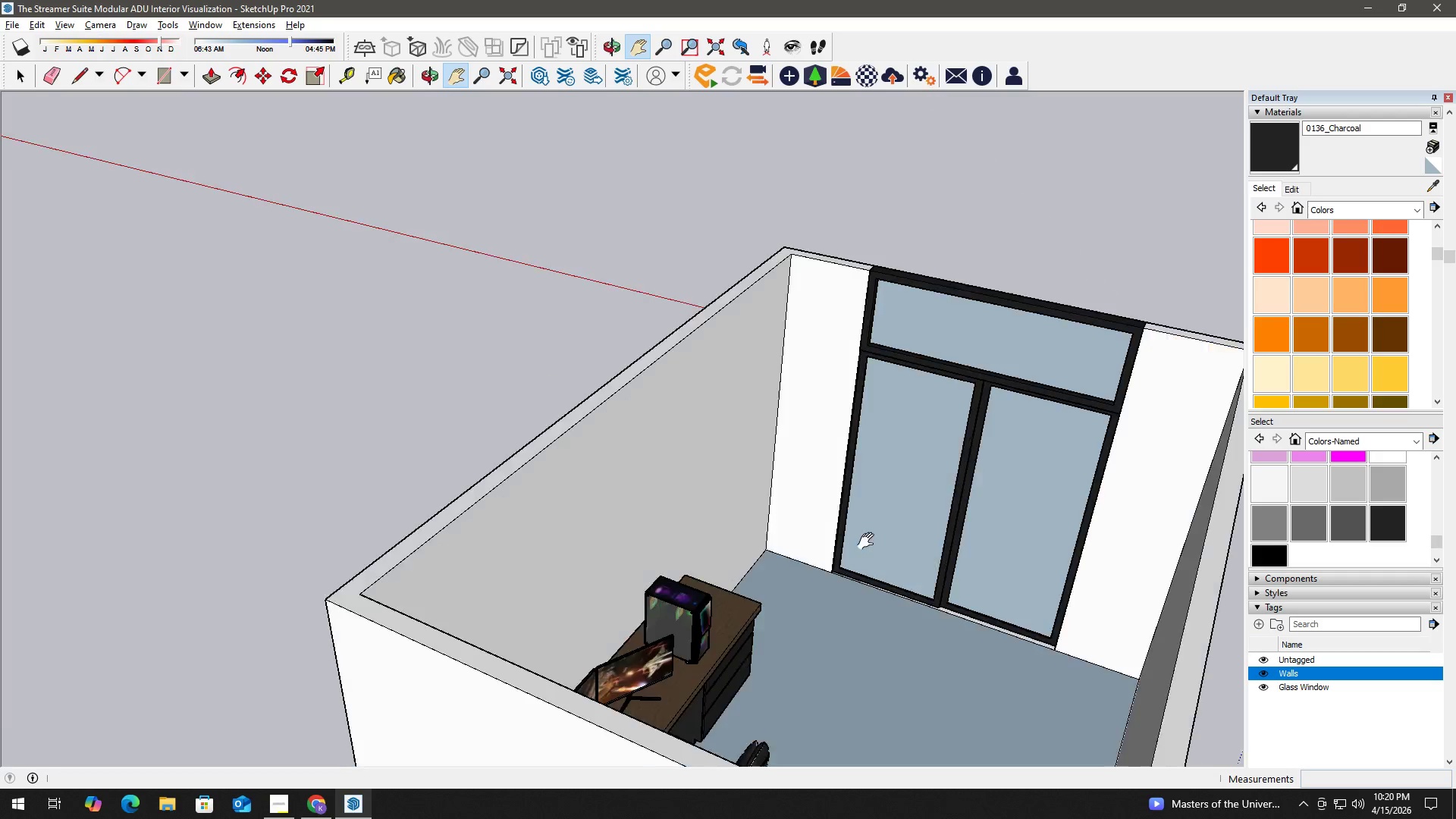 
key(H)
 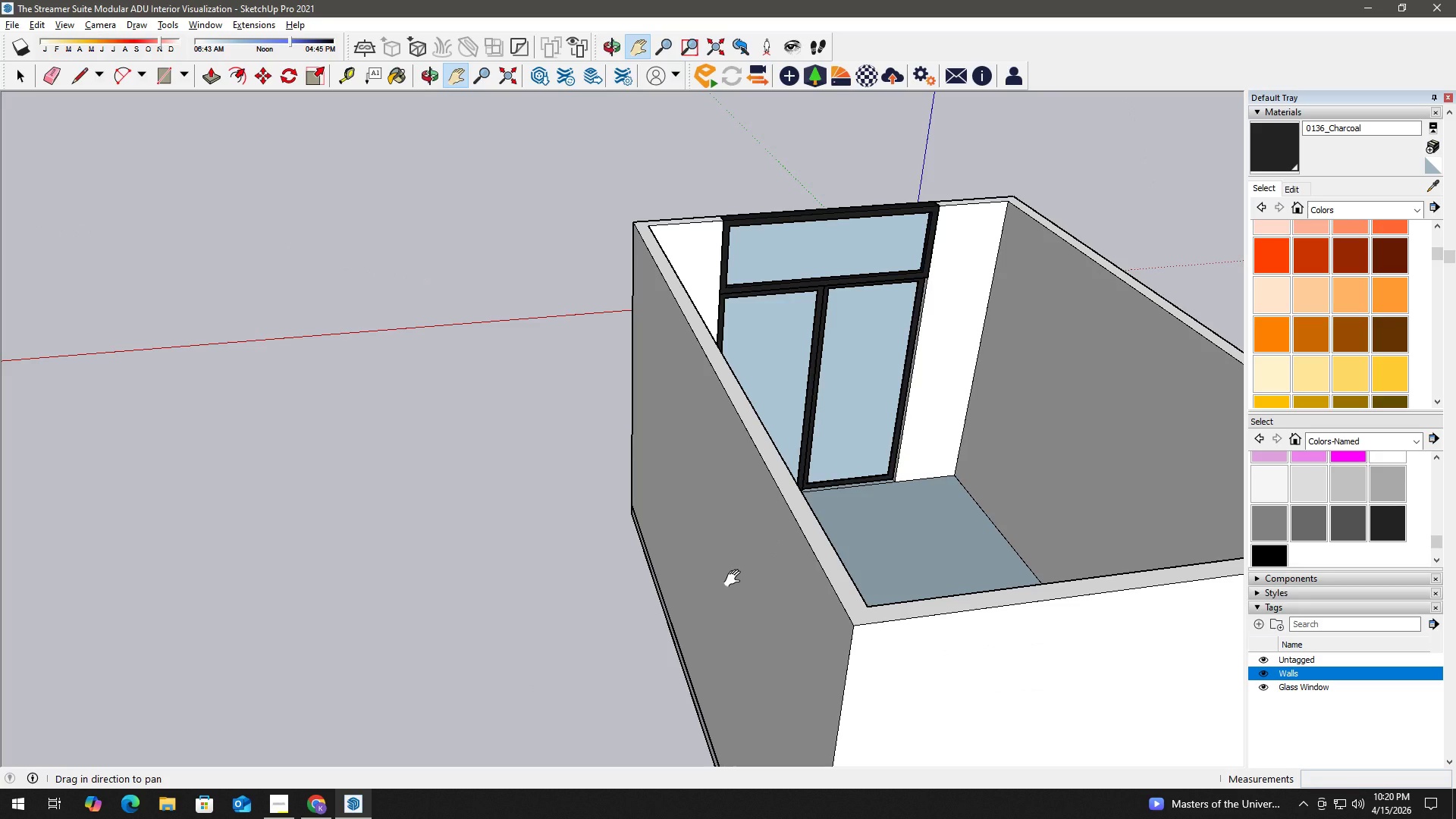 
wait(17.59)
 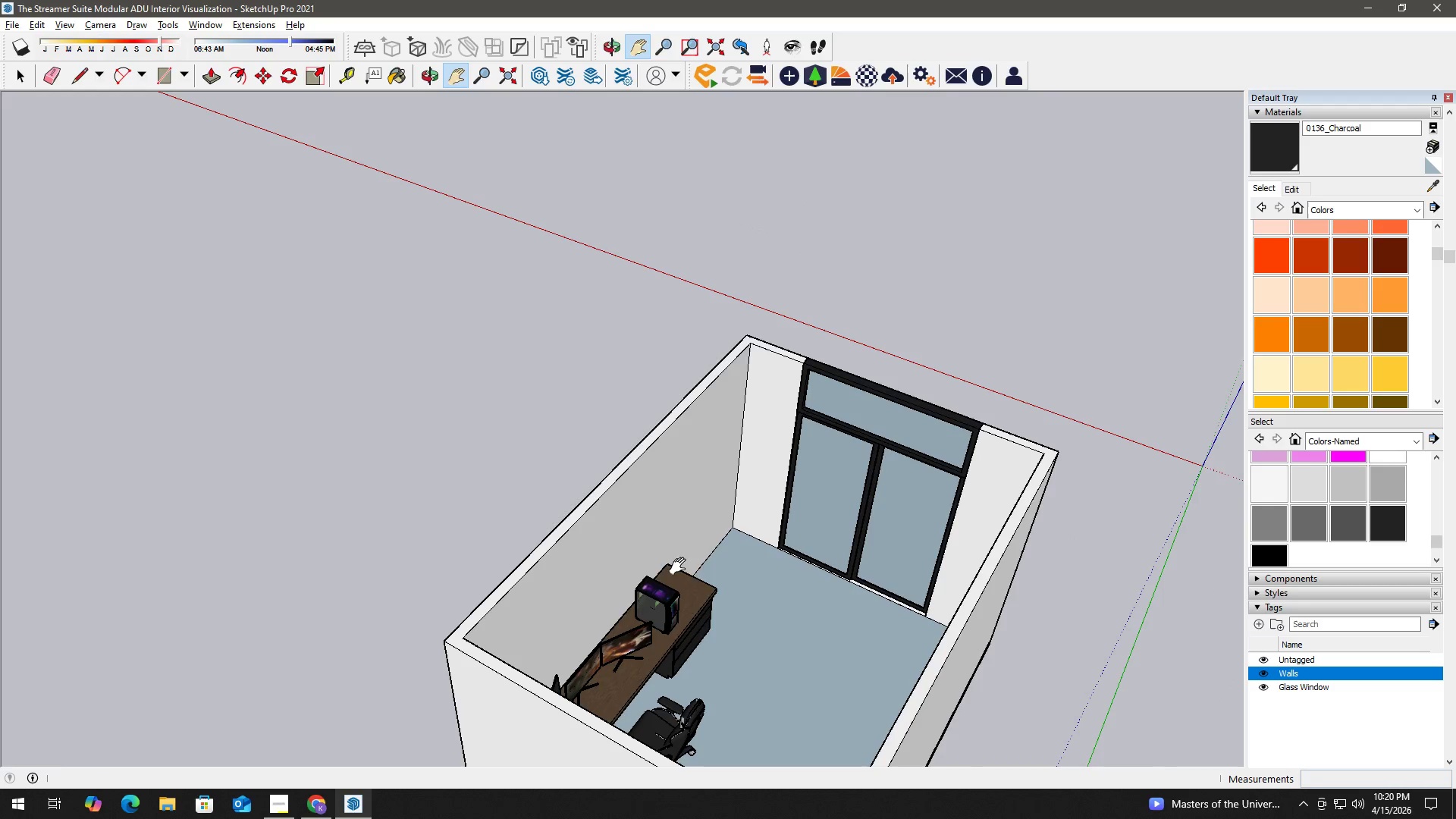 
key(H)
 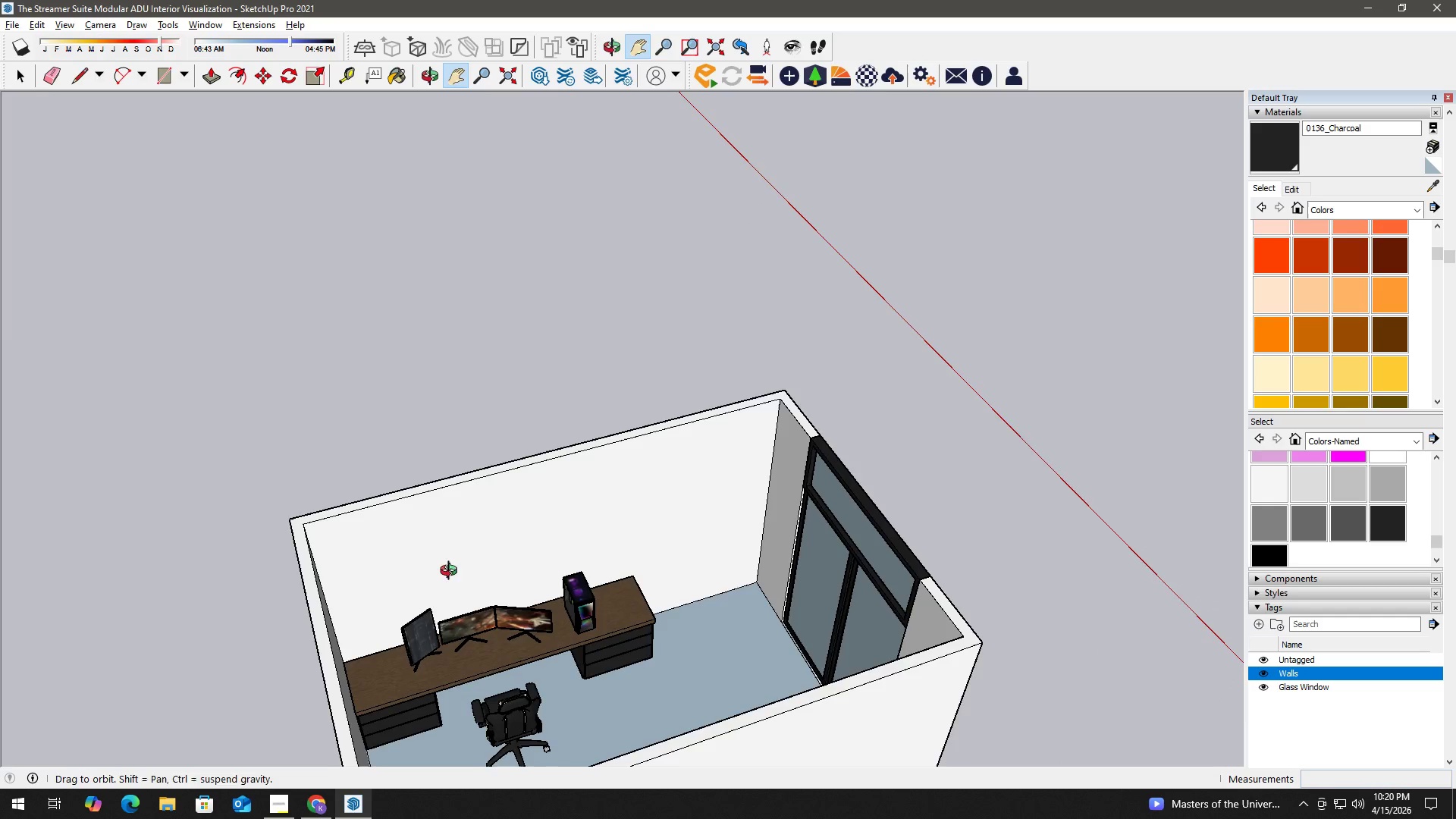 
scroll: coordinate [640, 567], scroll_direction: down, amount: 4.0
 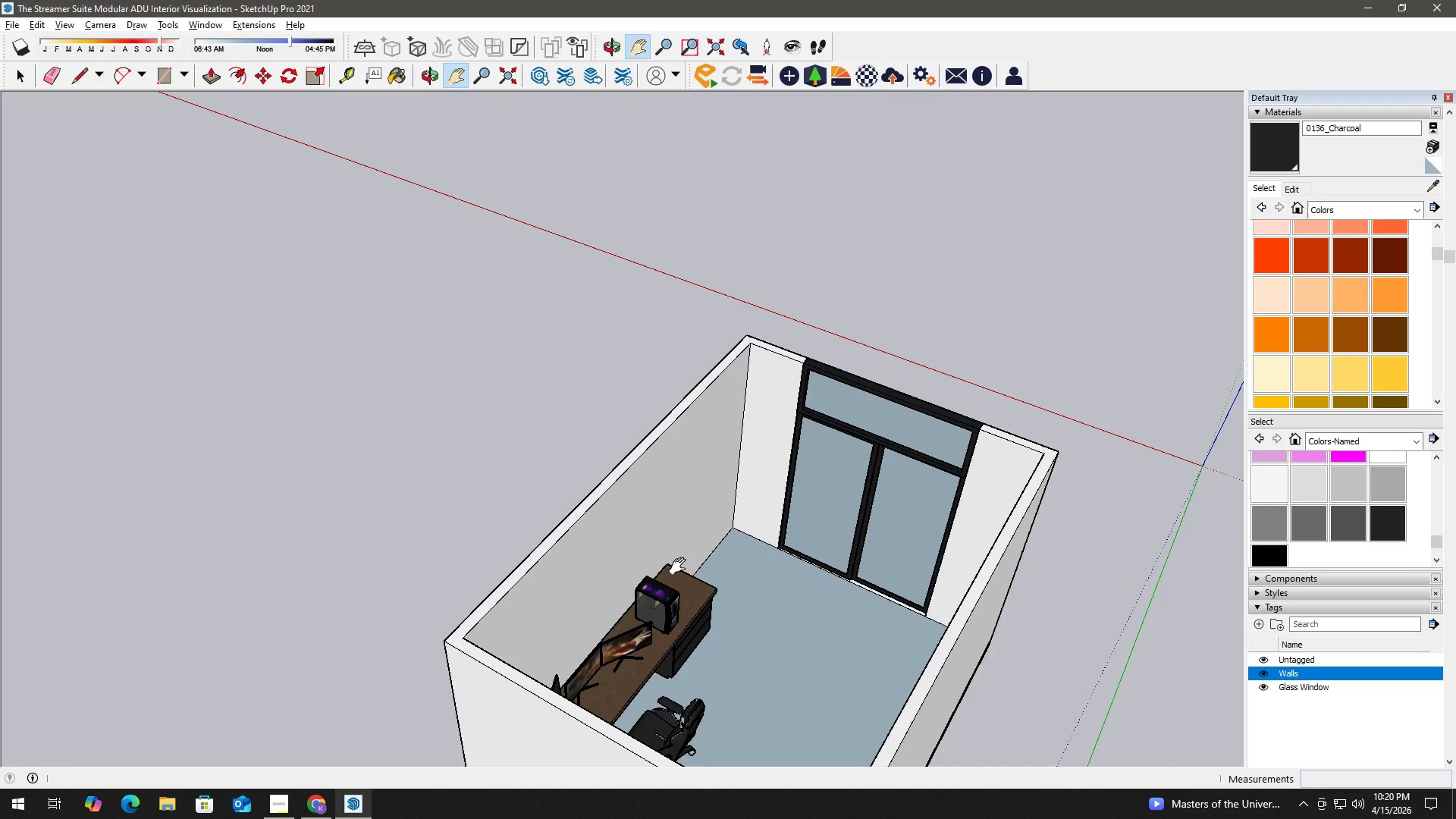 
scroll: coordinate [546, 568], scroll_direction: up, amount: 3.0
 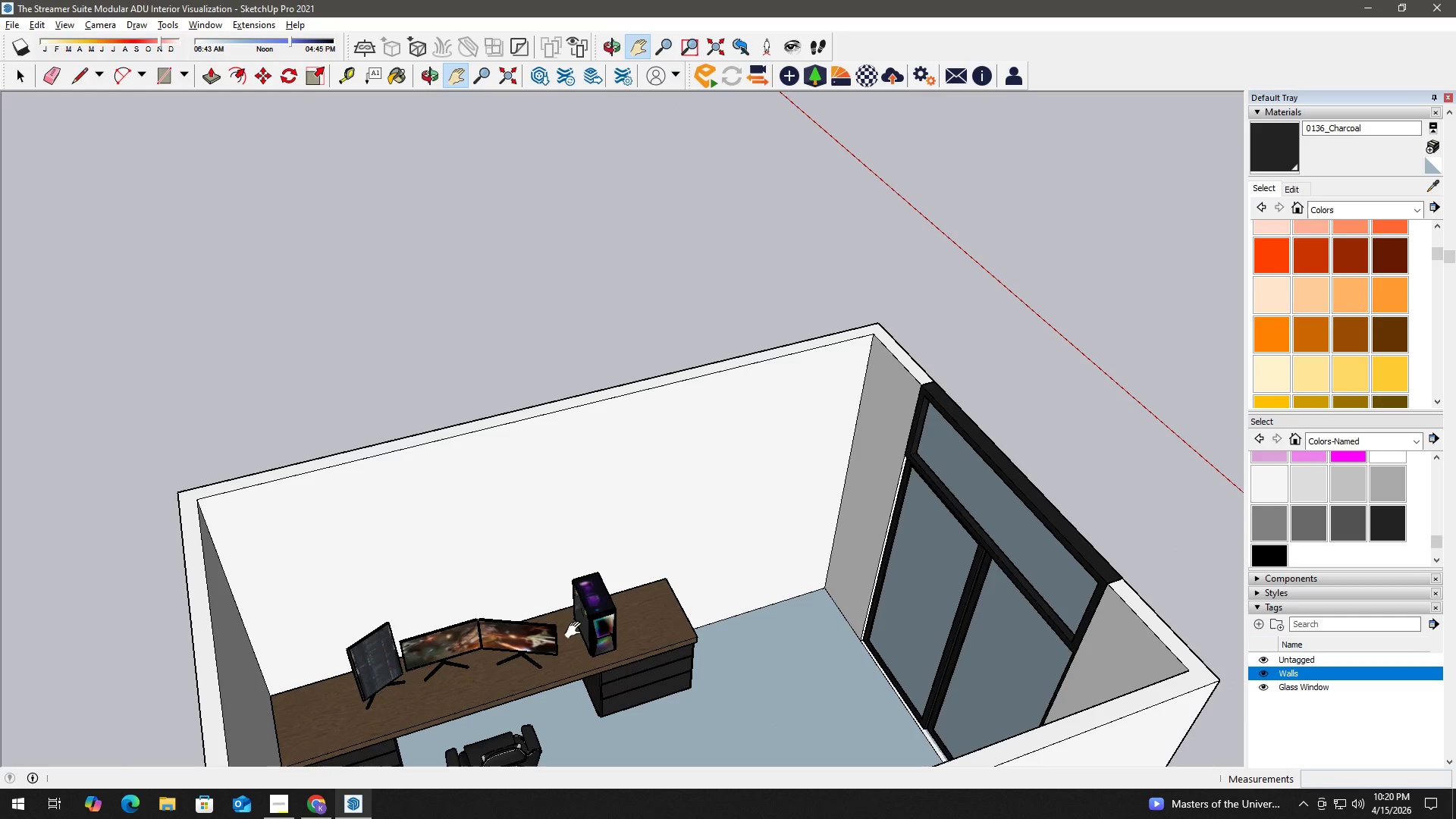 
left_click([613, 657])
 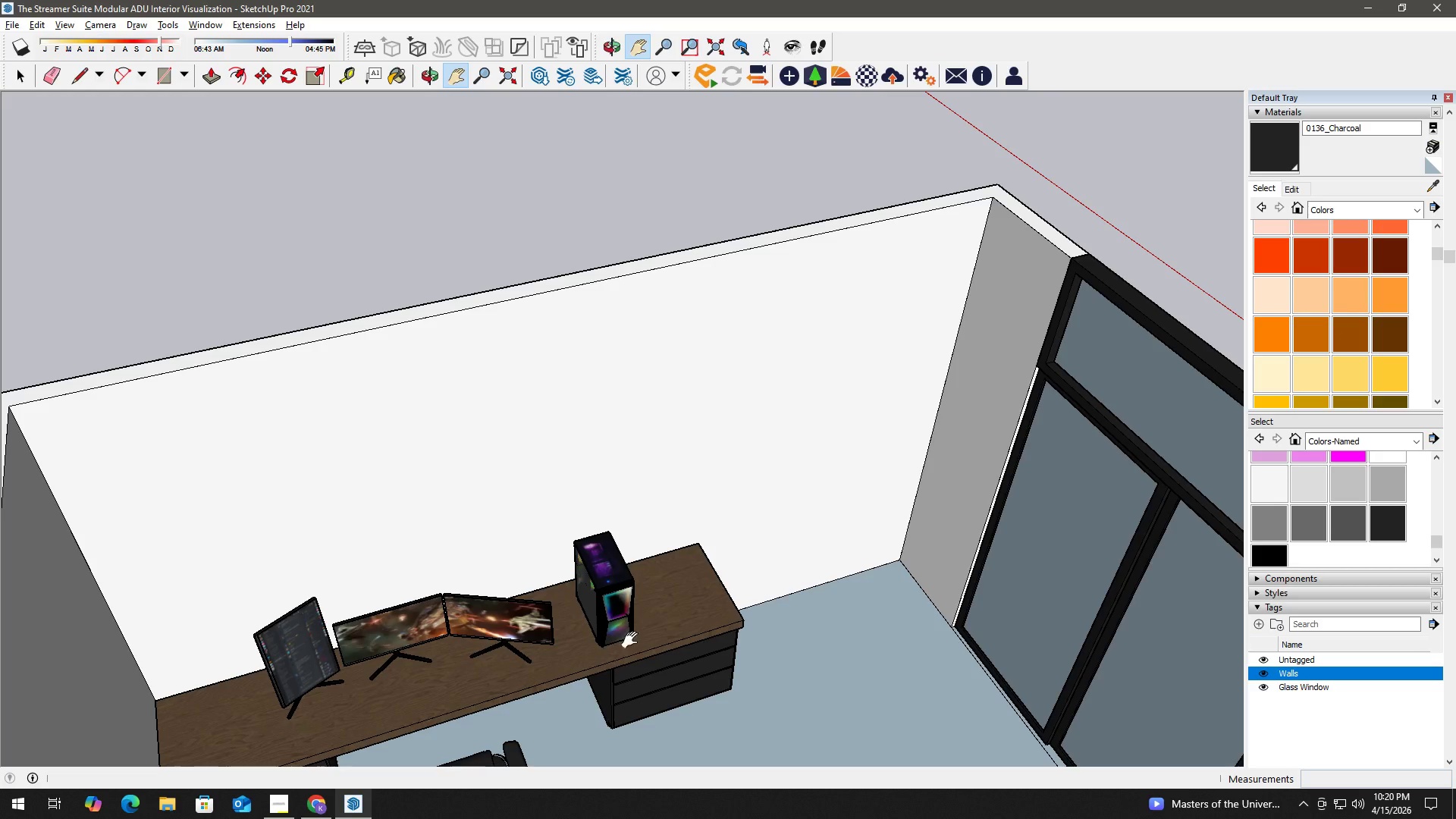 
scroll: coordinate [570, 678], scroll_direction: up, amount: 3.0
 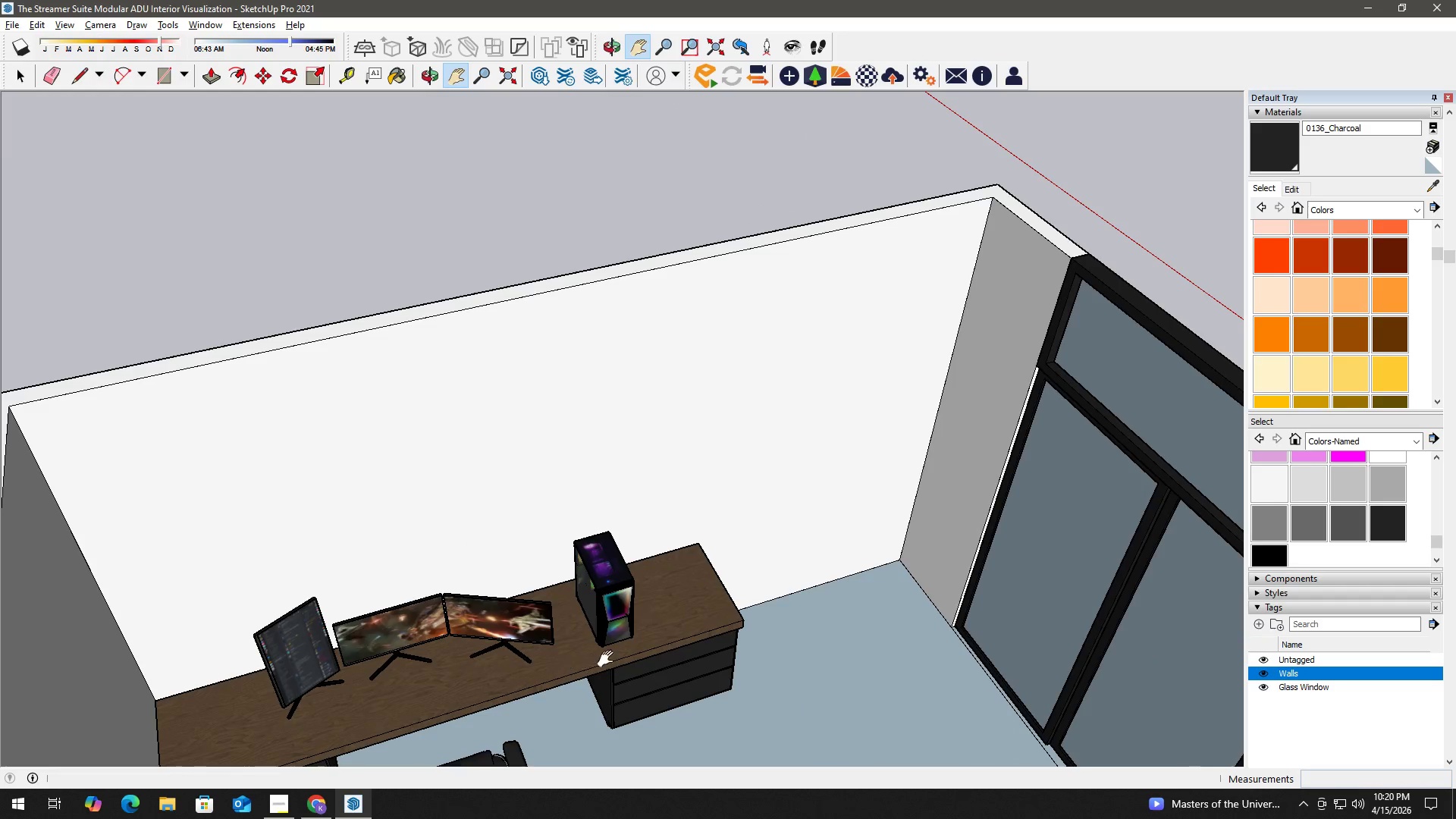 
left_click([653, 630])
 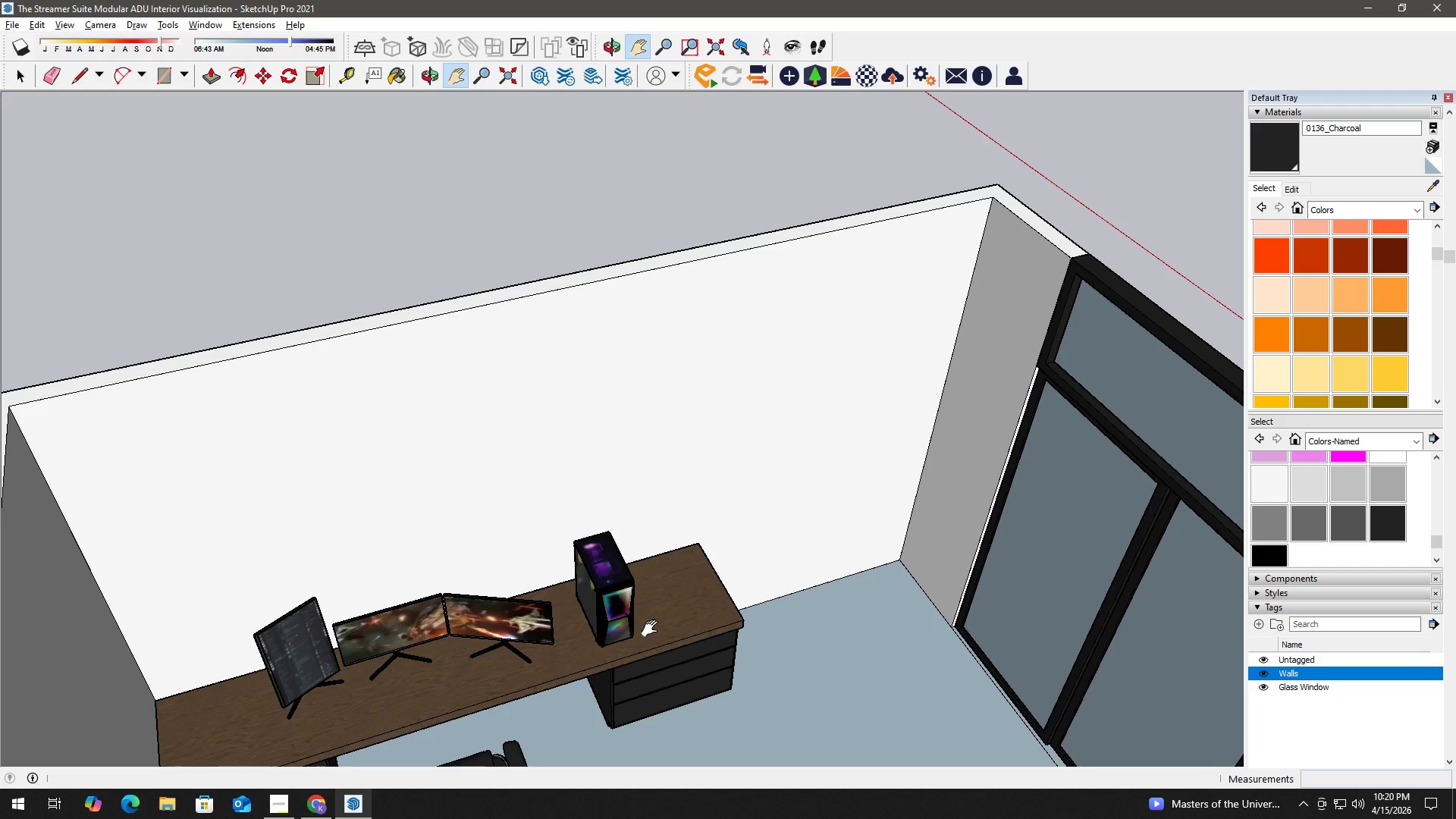 
key(Space)
 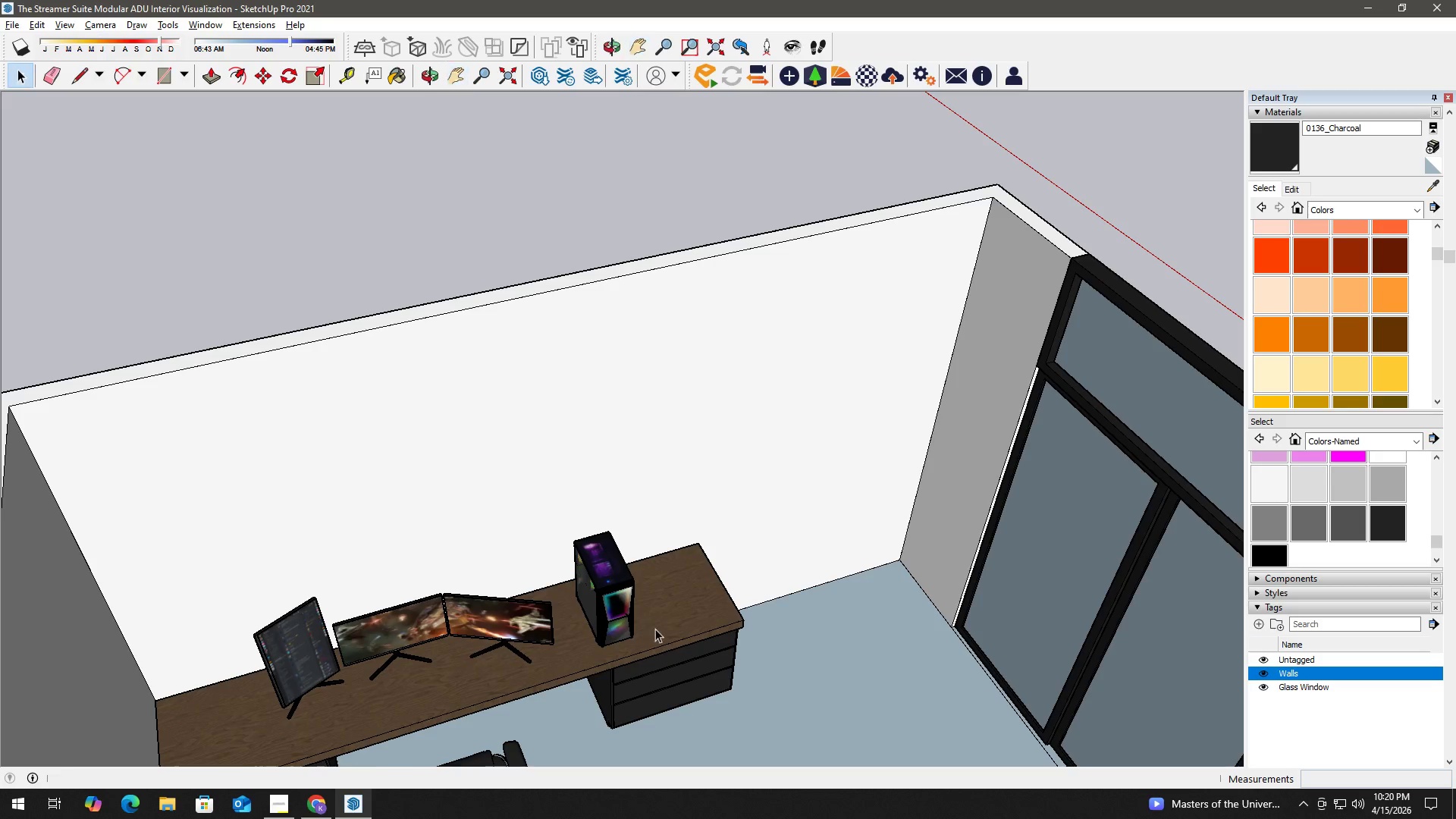 
double_click([664, 625])
 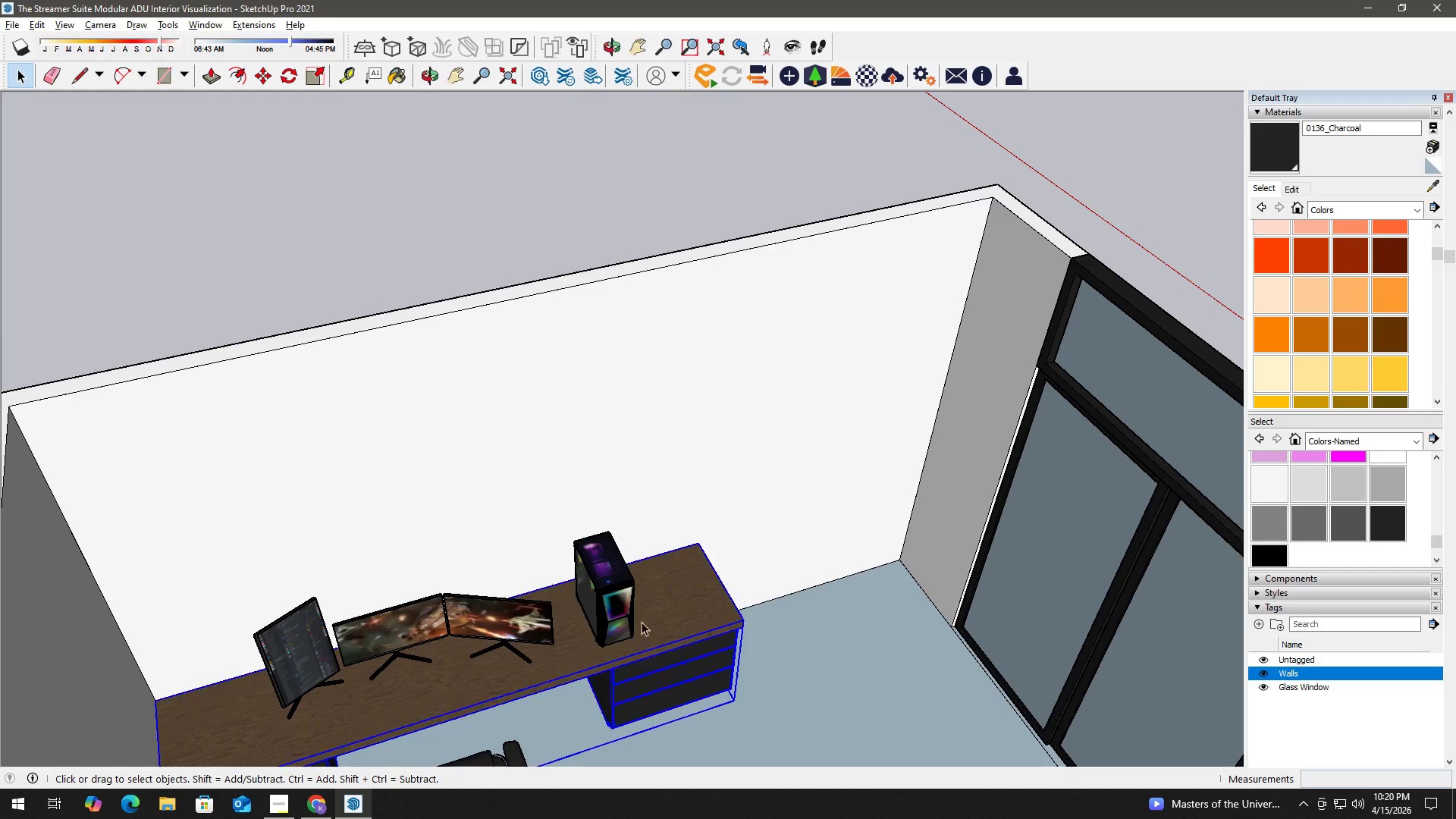 
hold_key(key=ControlLeft, duration=1.17)
triple_click([613, 610])
 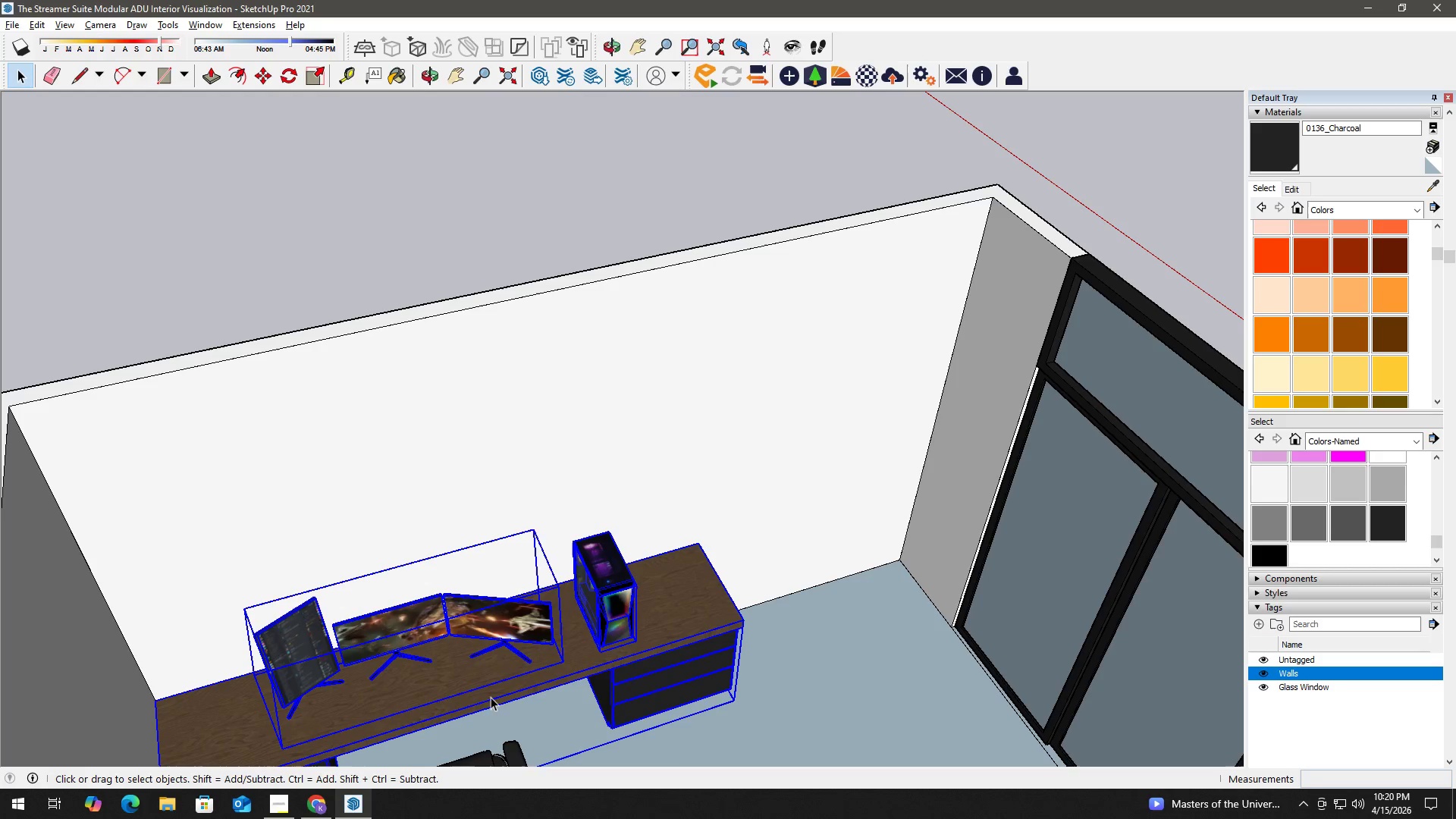 
scroll: coordinate [582, 661], scroll_direction: down, amount: 3.0
 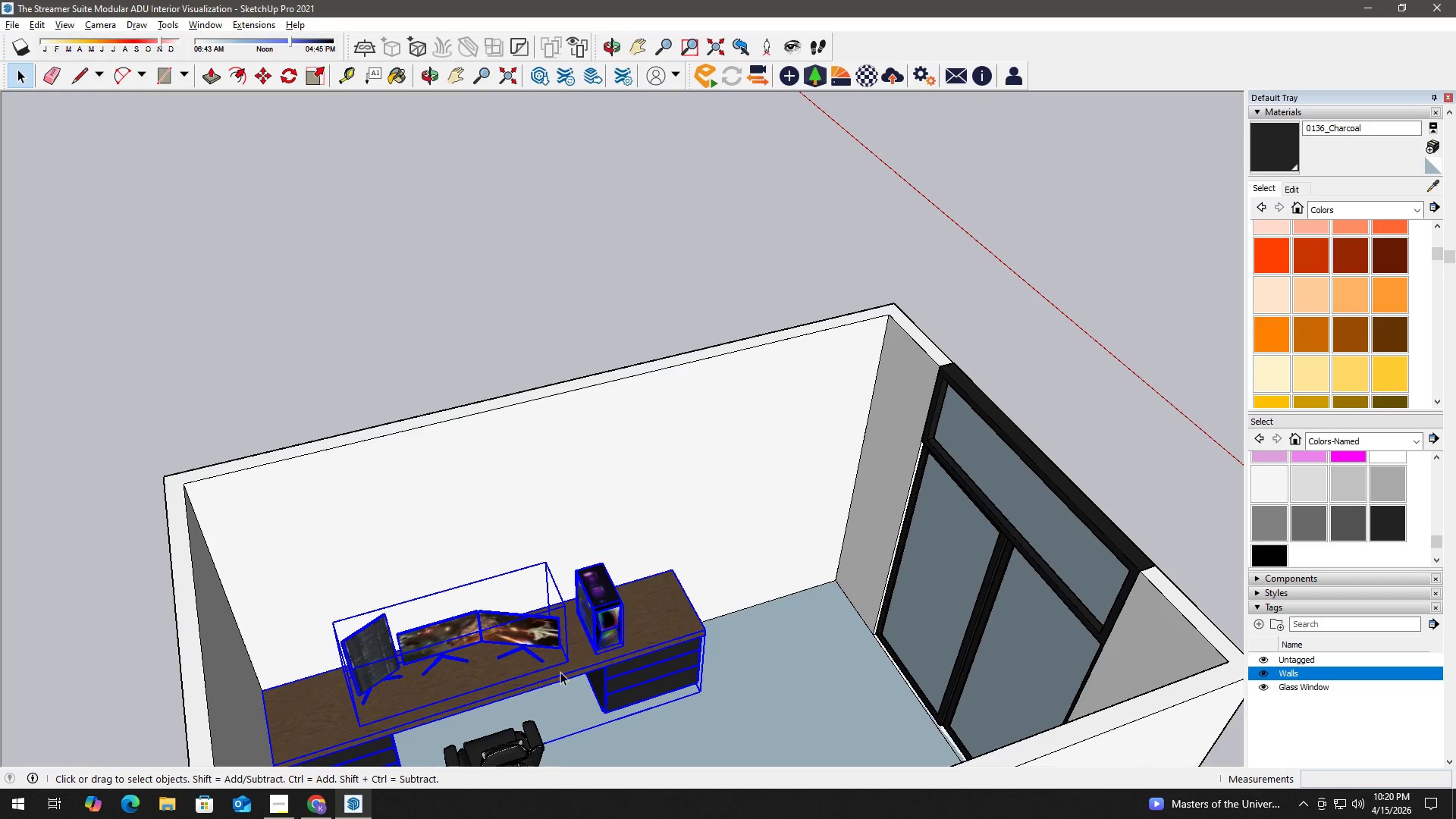 
key(Space)
 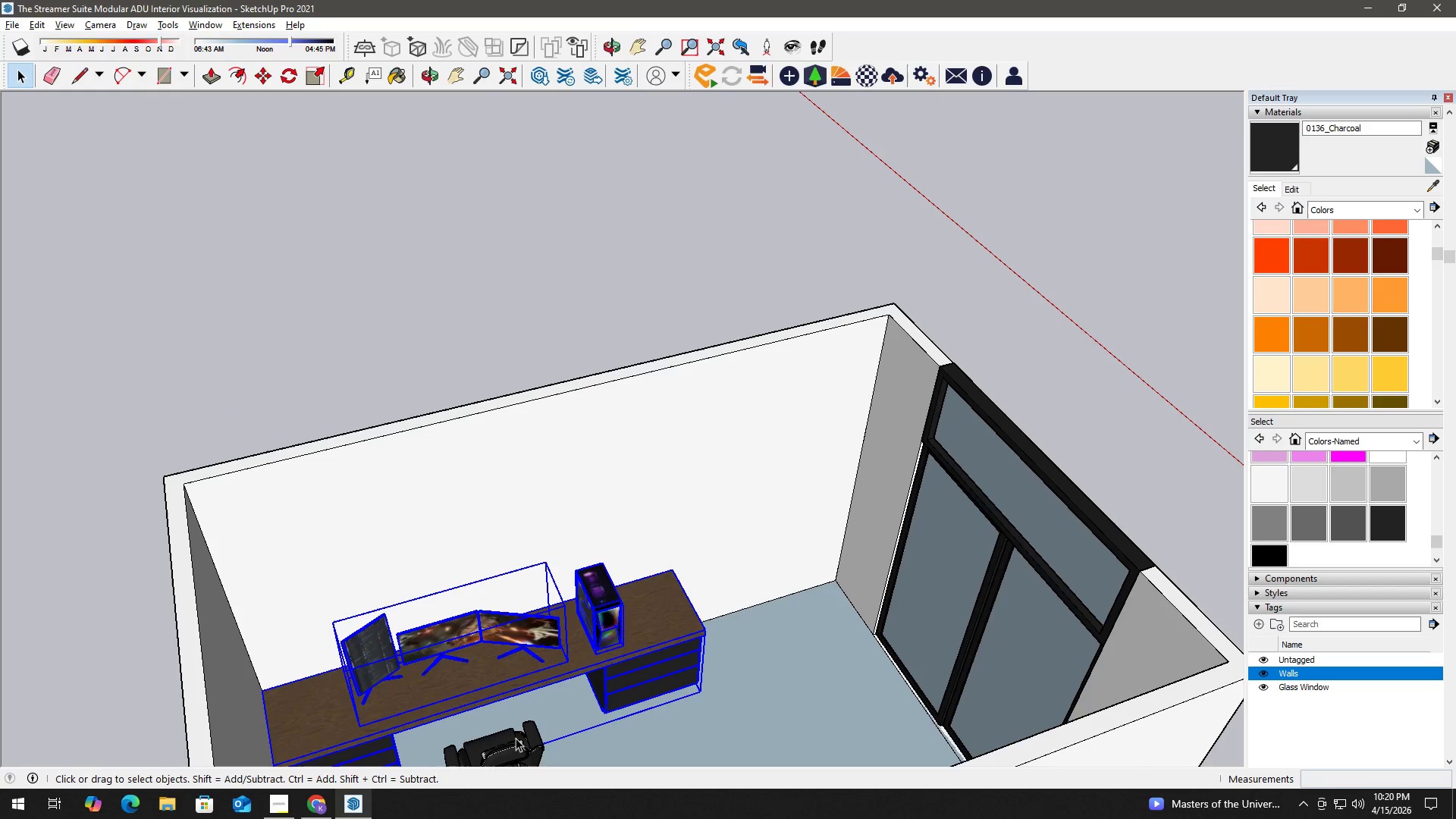 
key(Control+ControlLeft)
 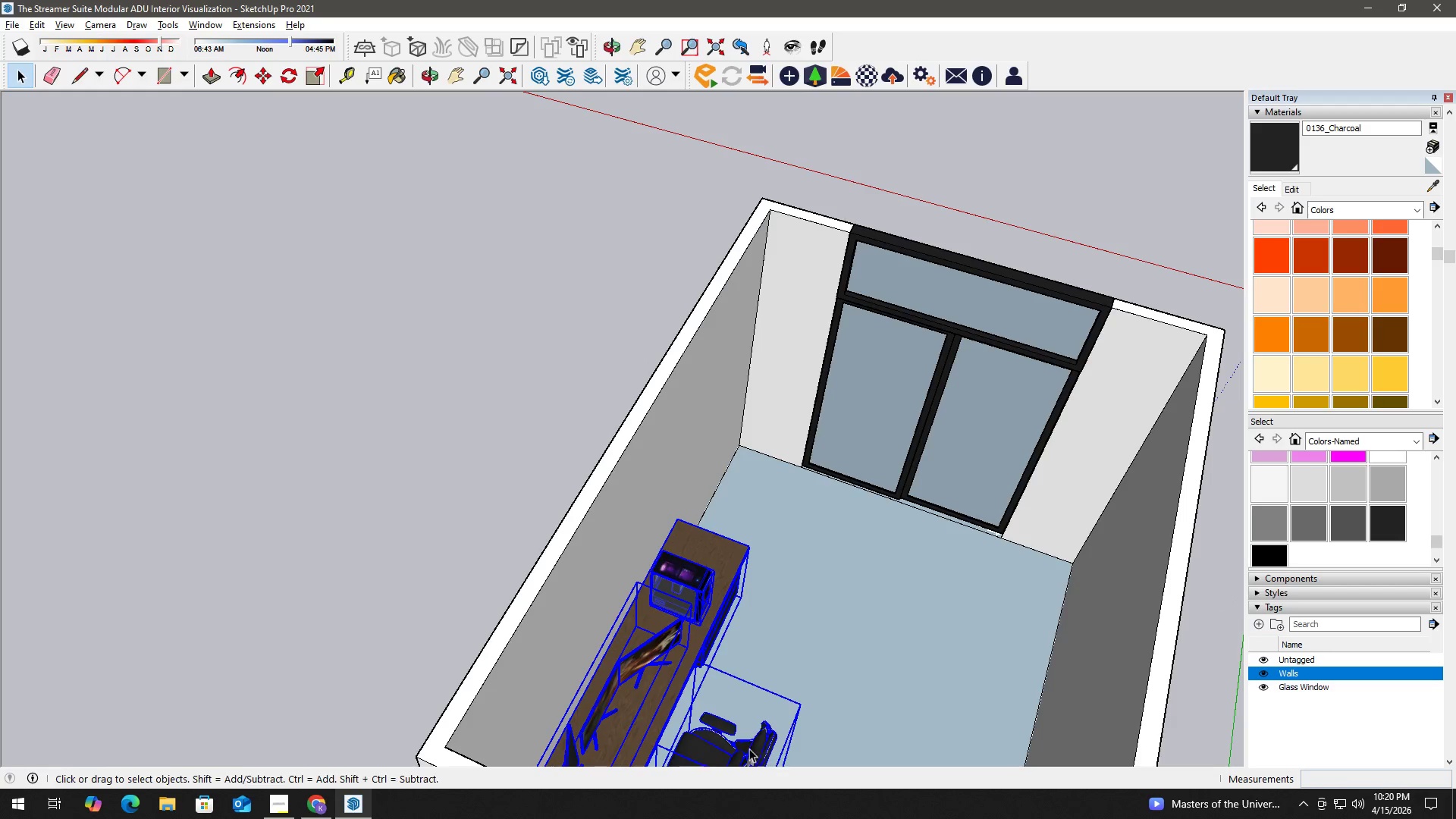 
key(H)
 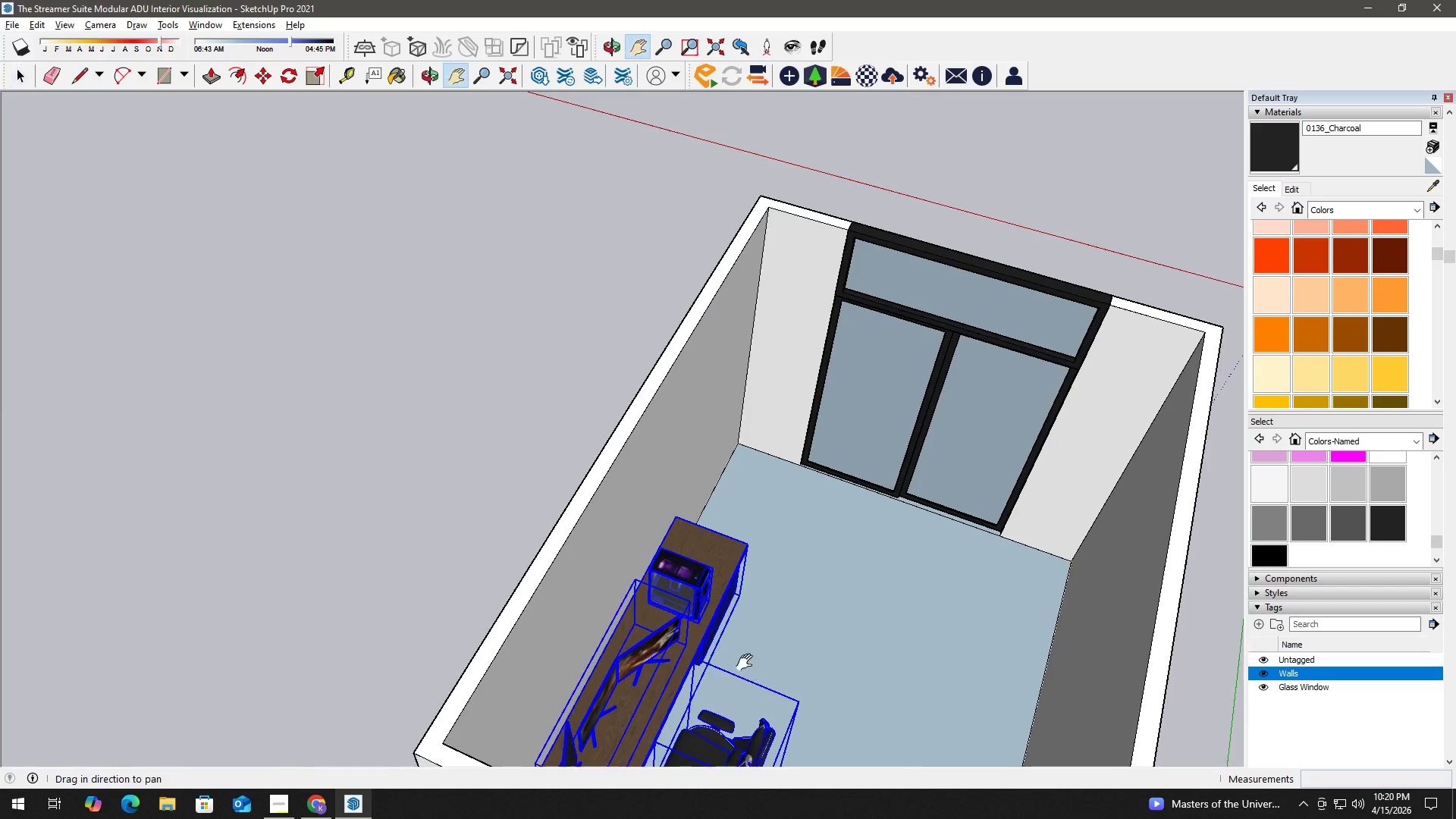 
left_click_drag(start_coordinate=[754, 673], to_coordinate=[671, 572])
 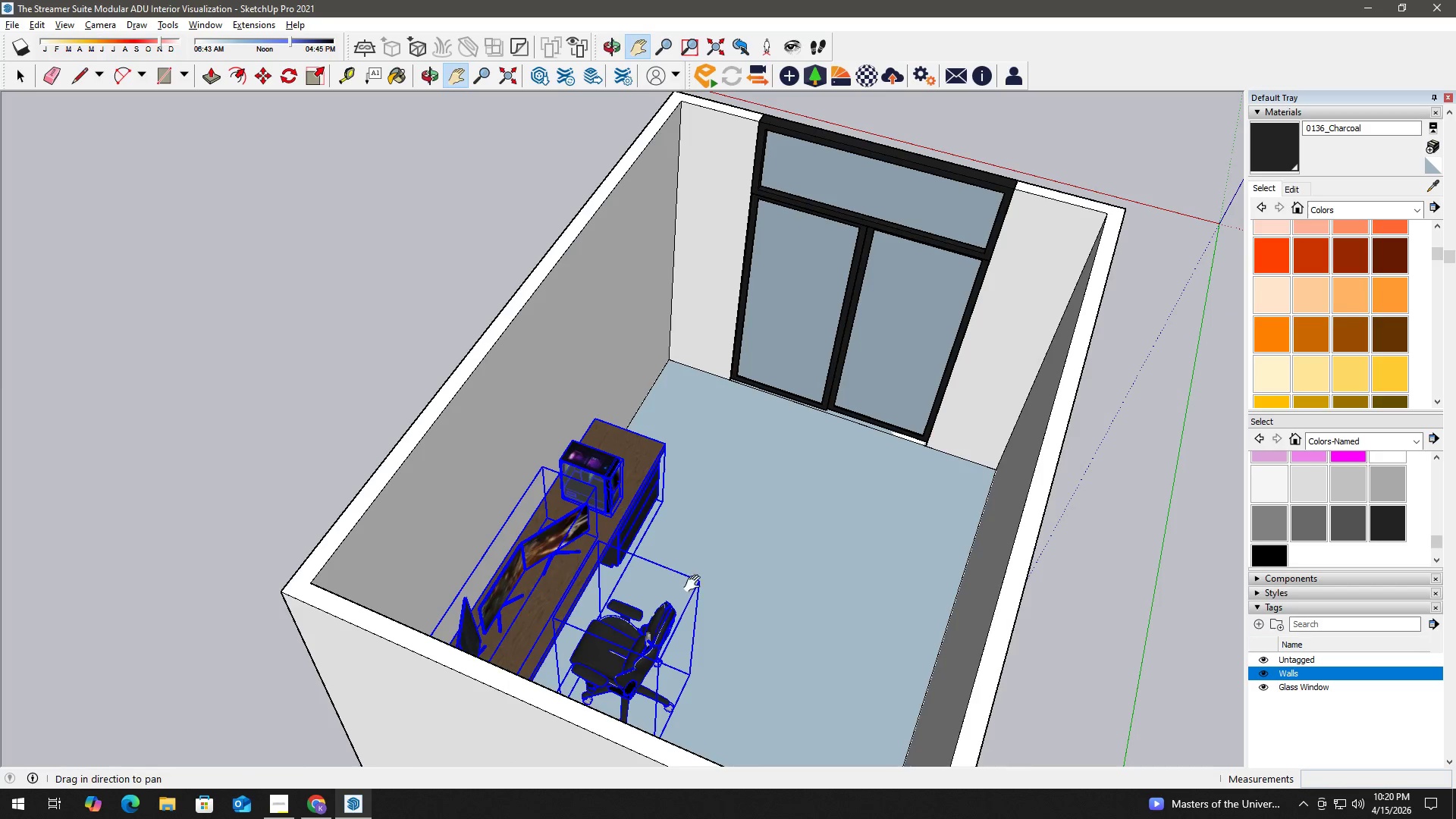 
key(Space)
 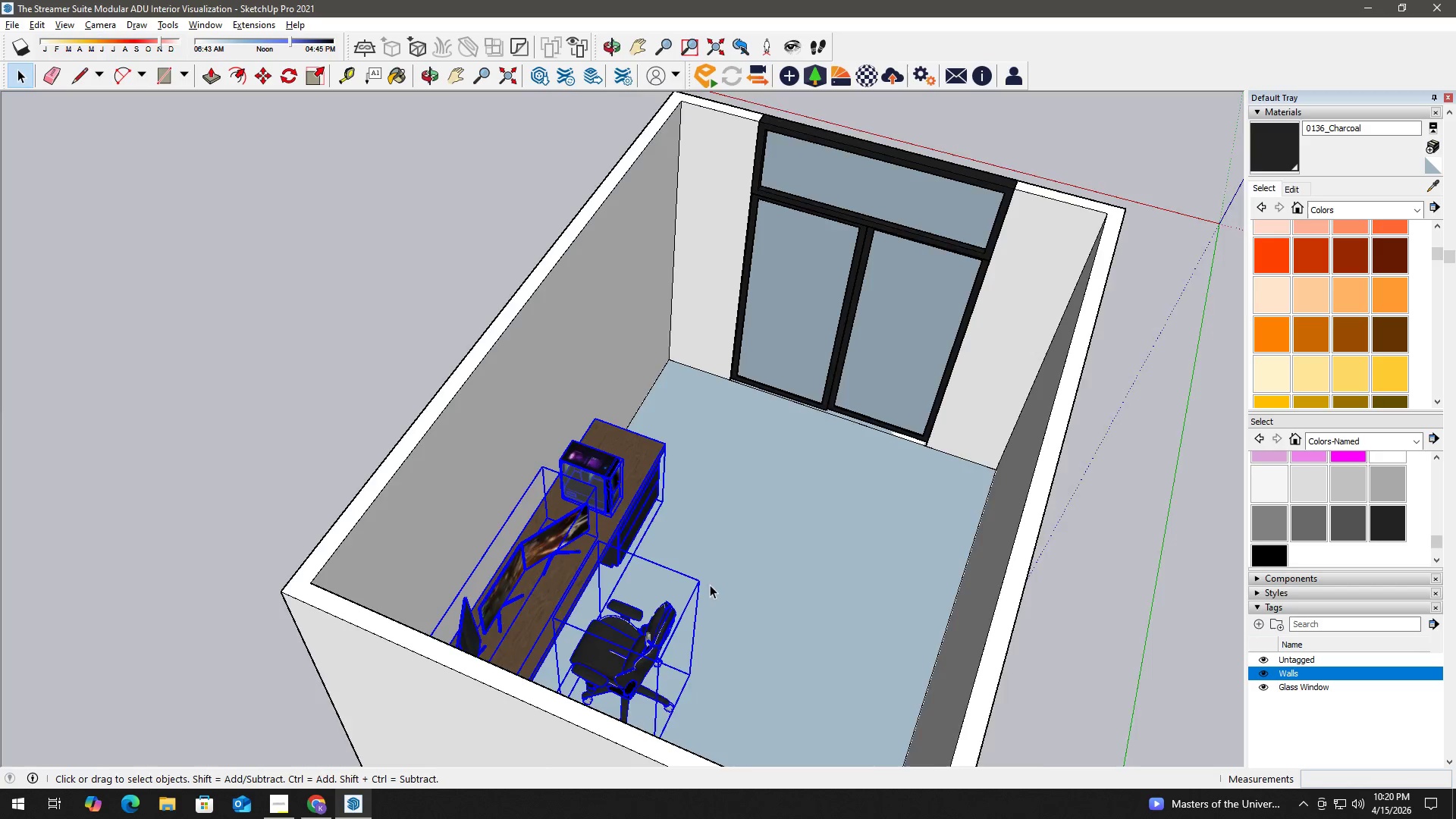 
scroll: coordinate [710, 585], scroll_direction: up, amount: 1.0
 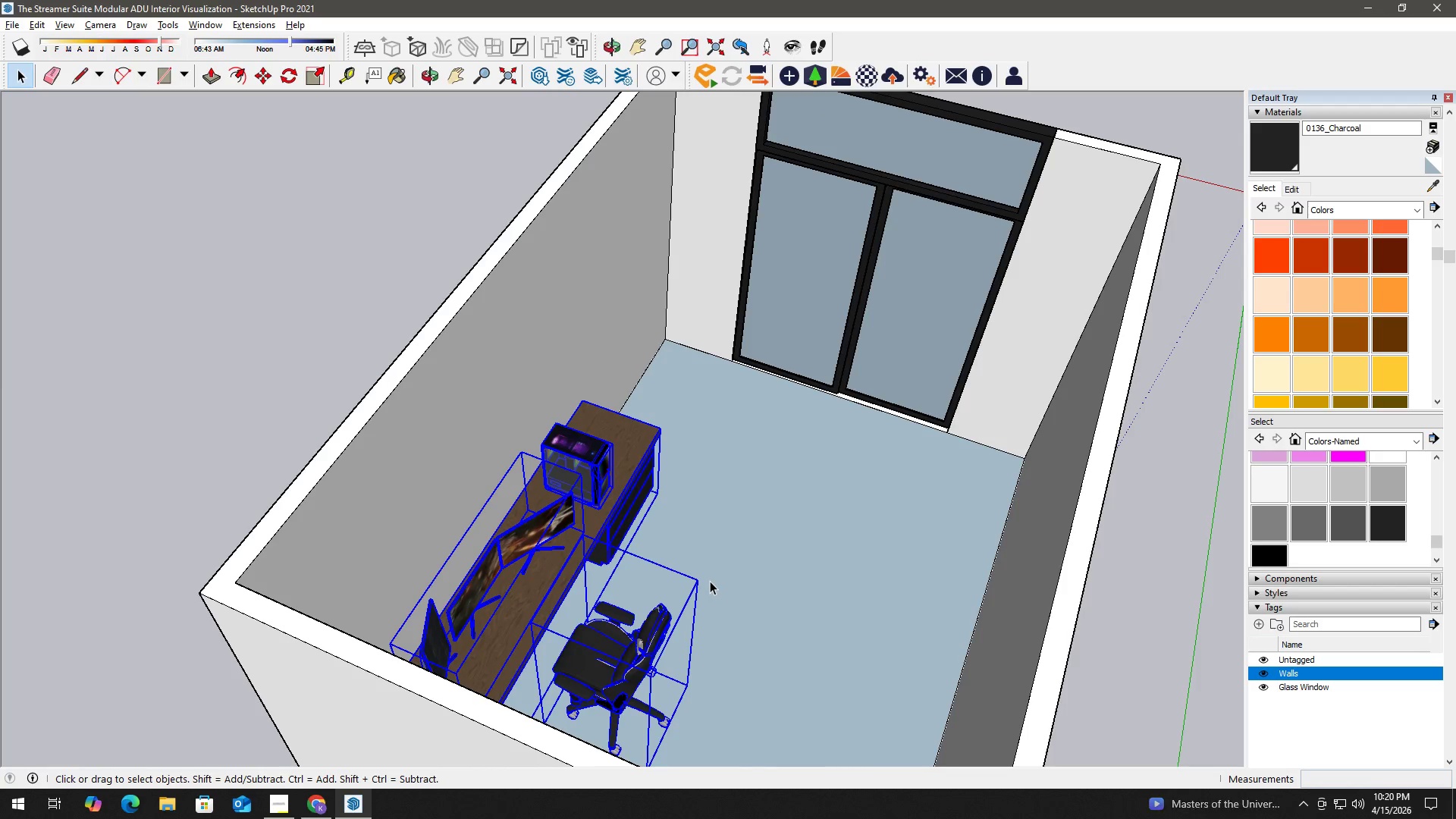 
key(M)
 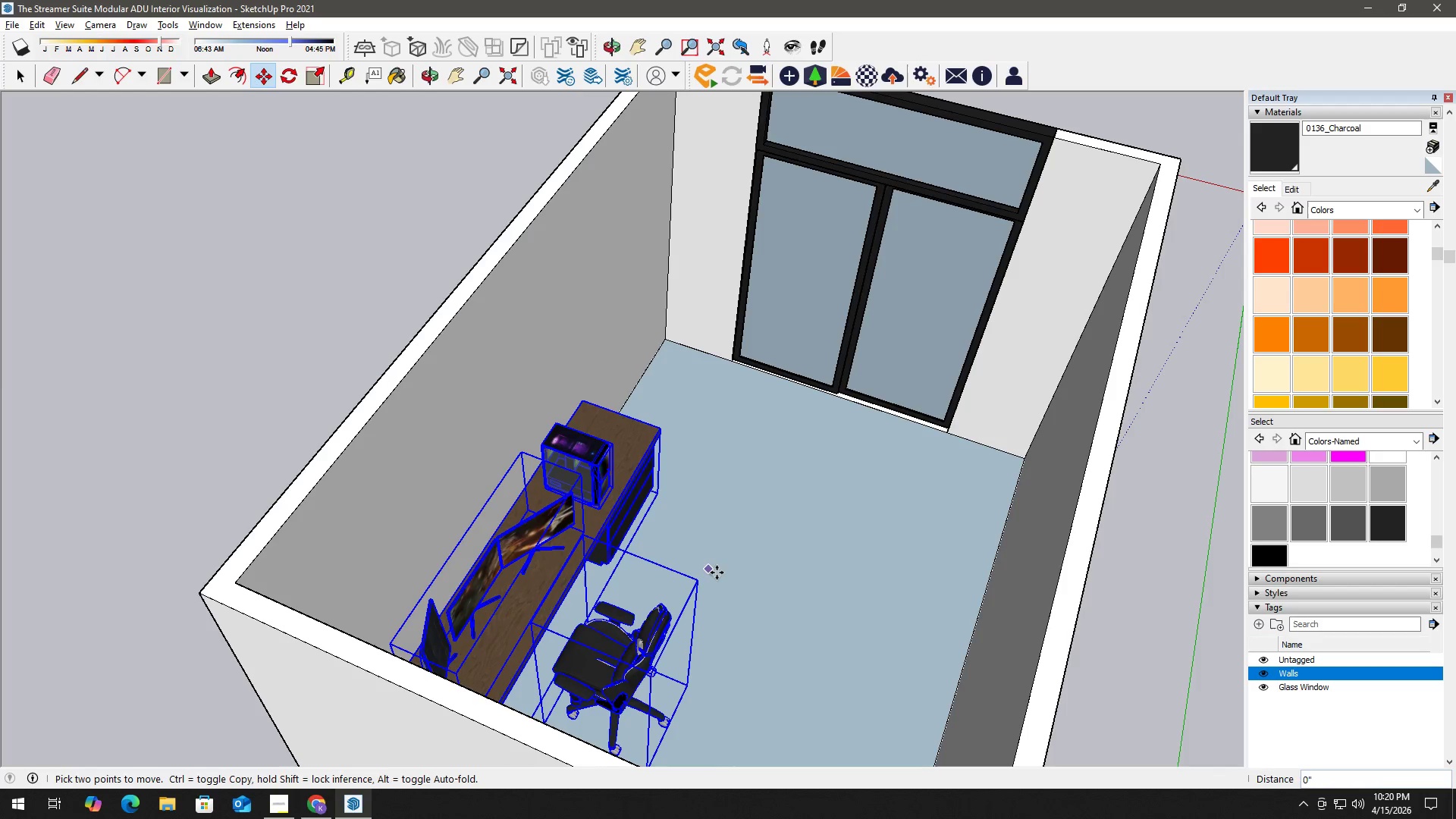 
left_click([714, 572])
 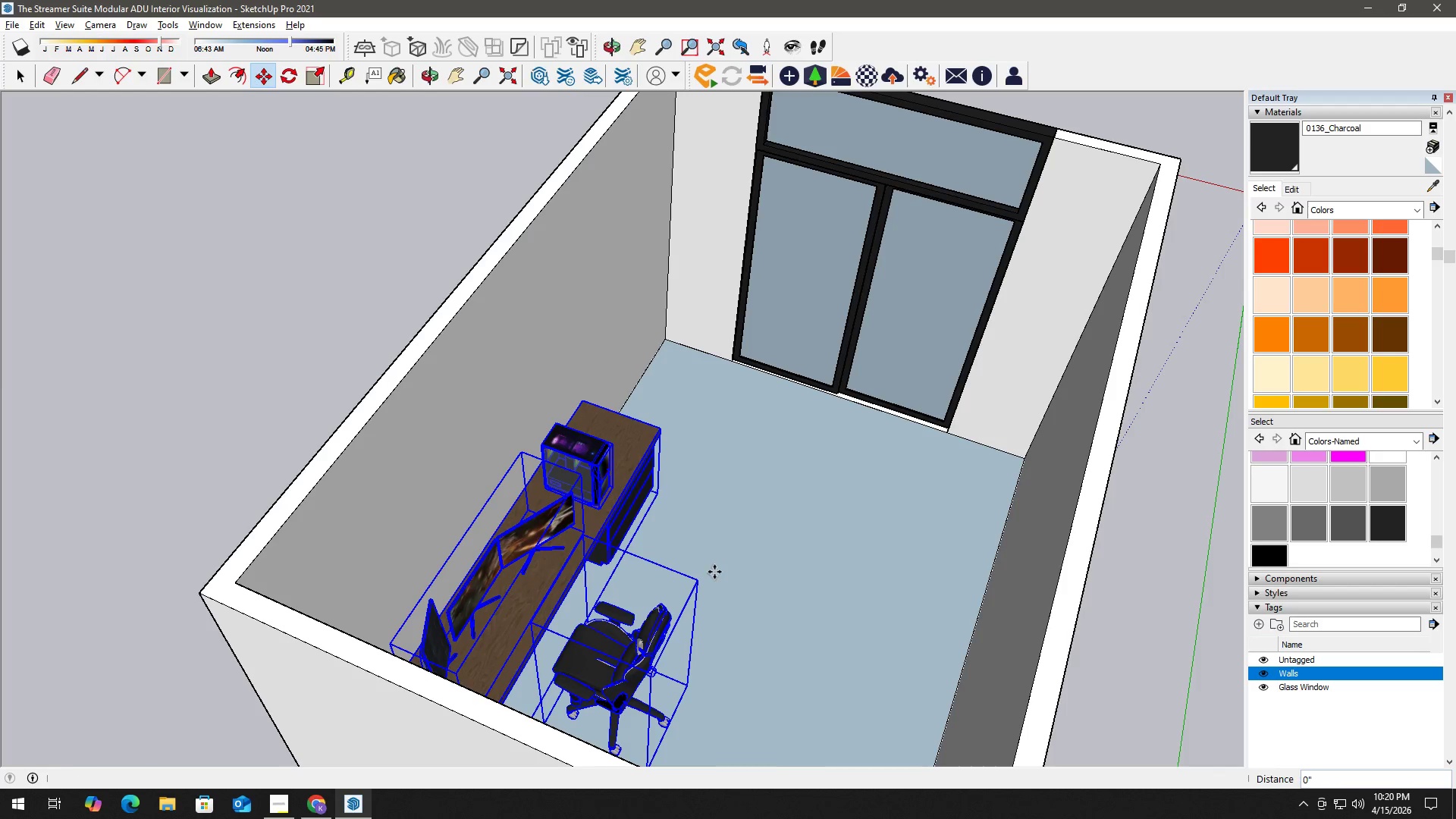 
key(Space)
 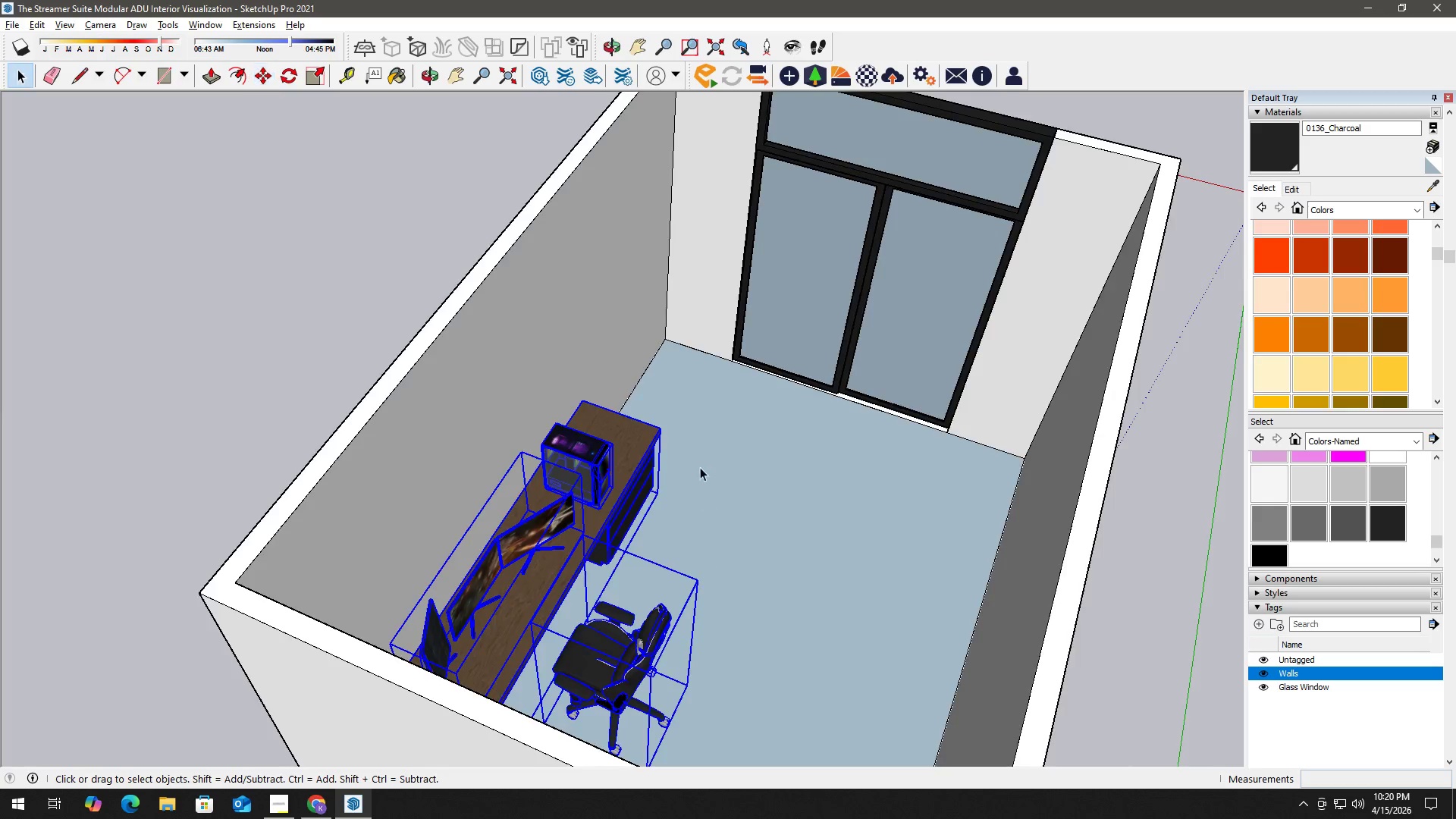 
key(Alt+Tab)
 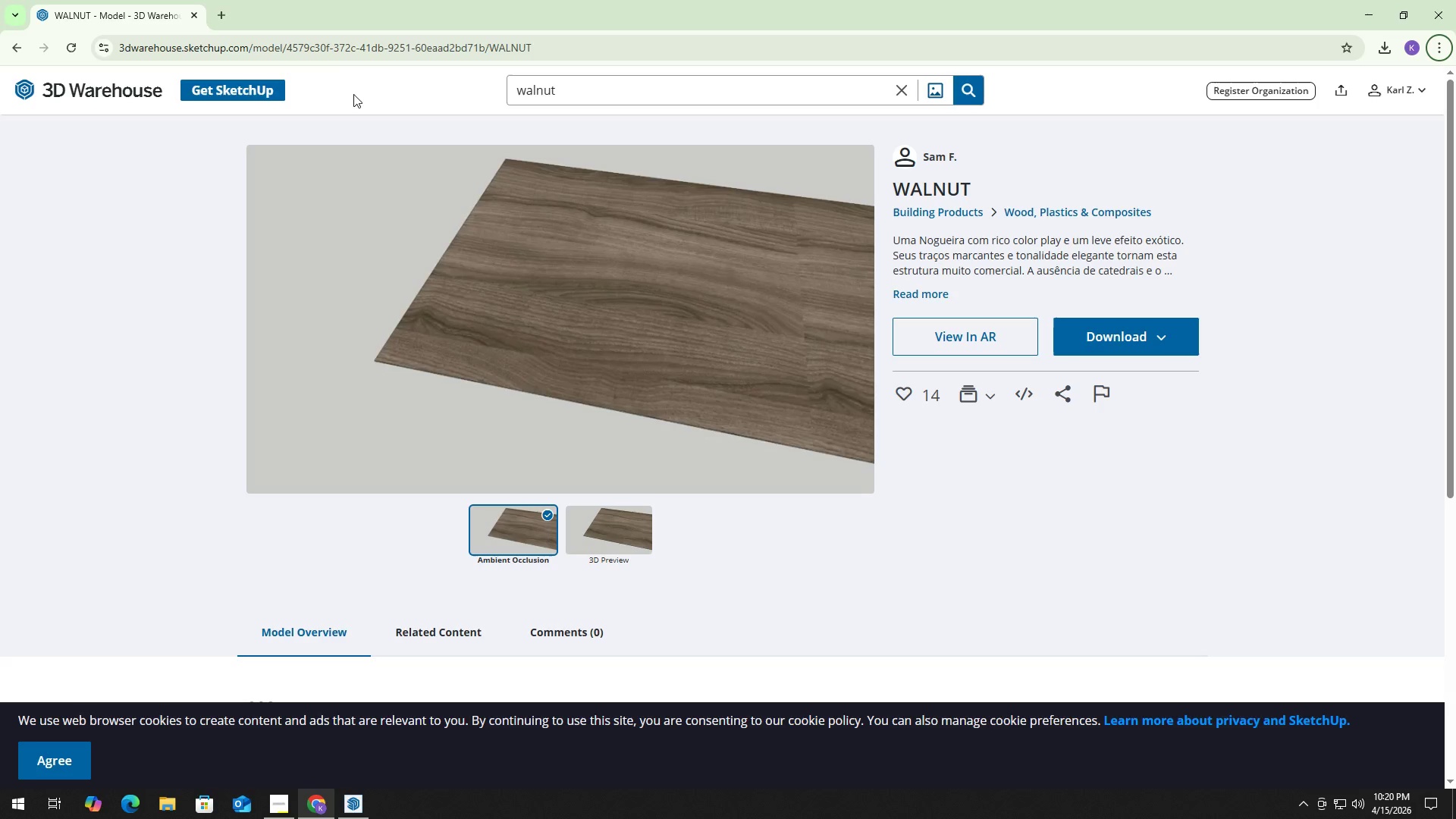 
scroll: coordinate [700, 463], scroll_direction: down, amount: 3.0
 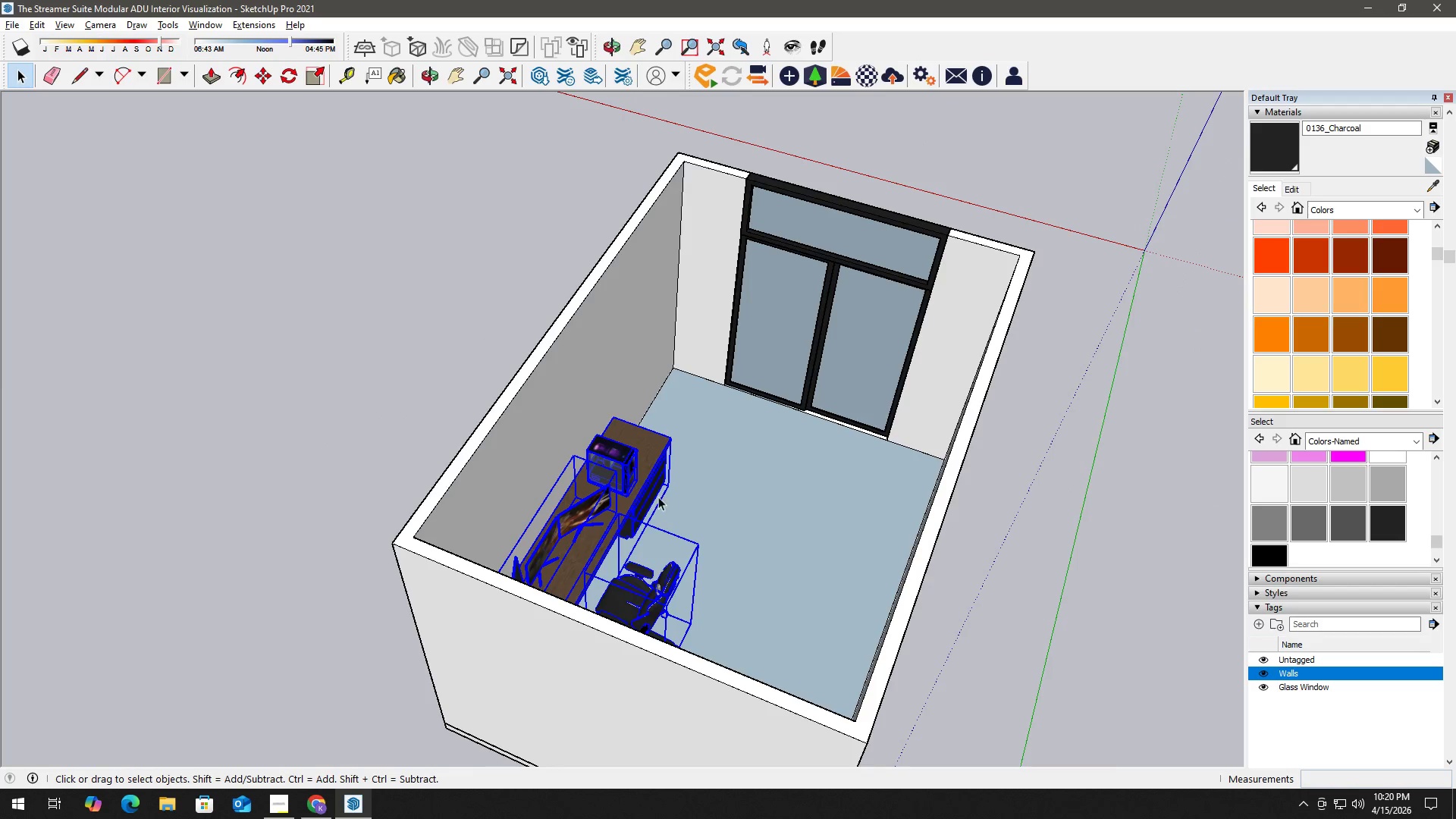 
left_click_drag(start_coordinate=[532, 90], to_coordinate=[537, 90])
 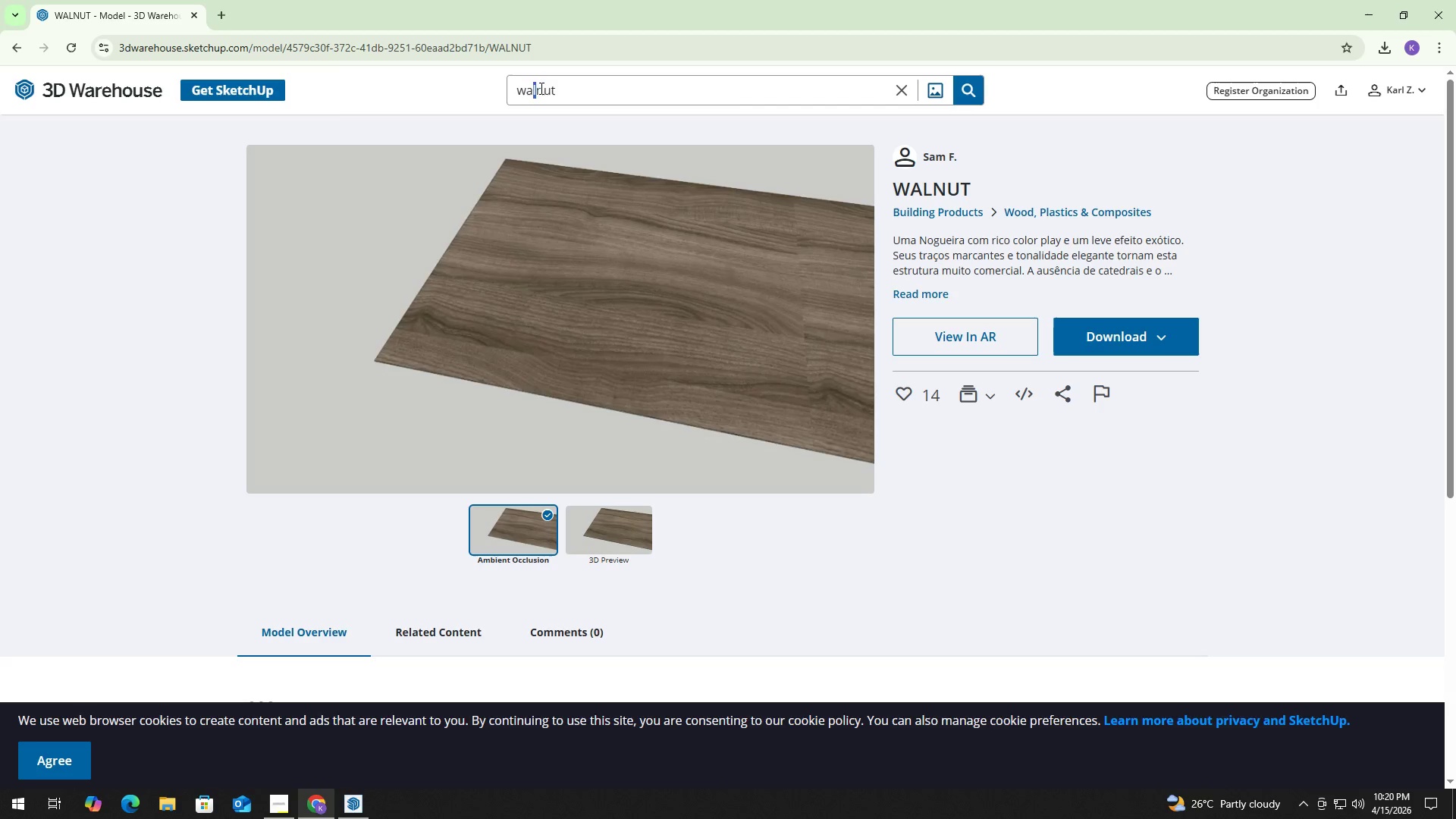 
key(Control+ControlLeft)
 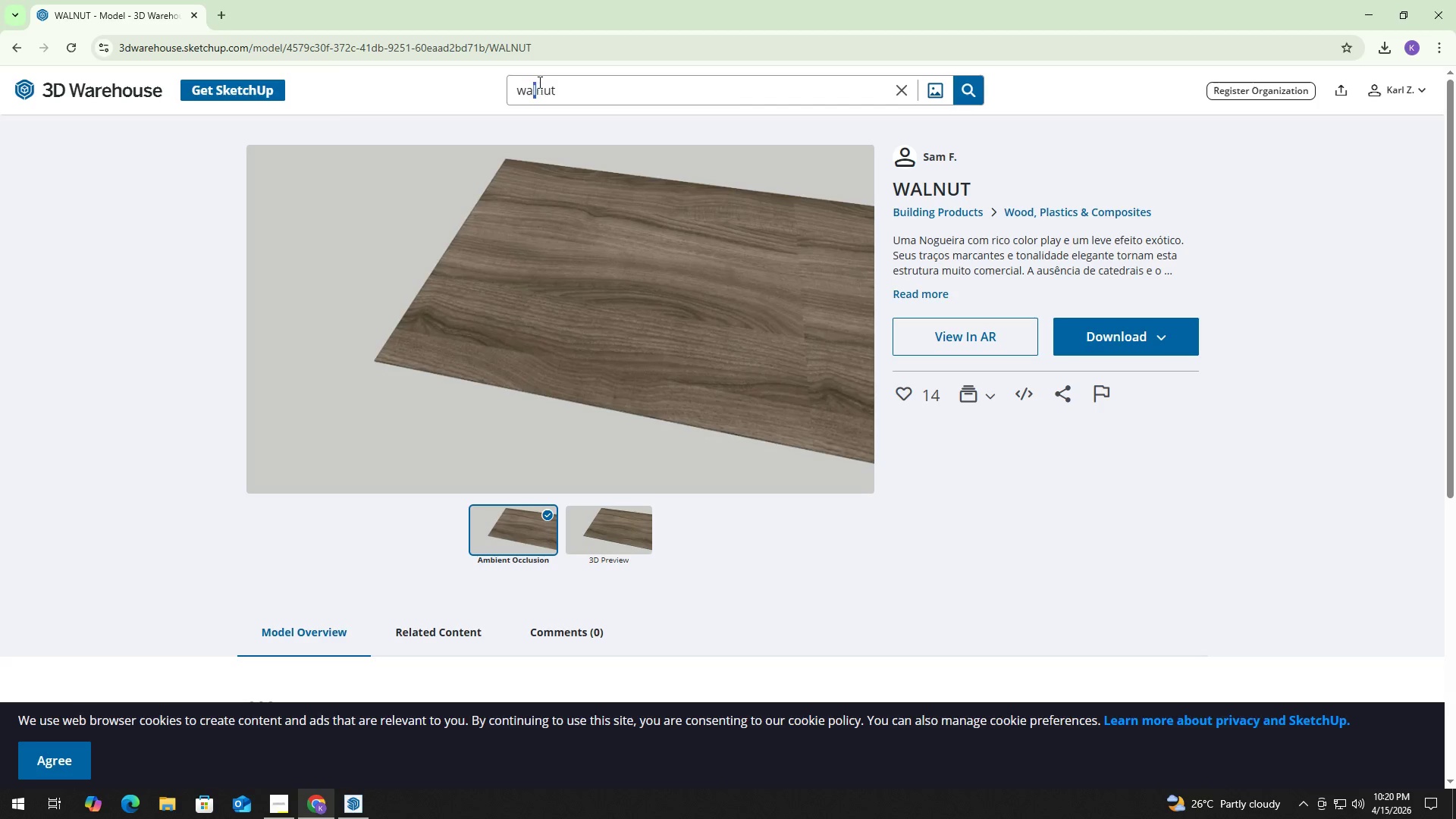 
key(Control+A)
 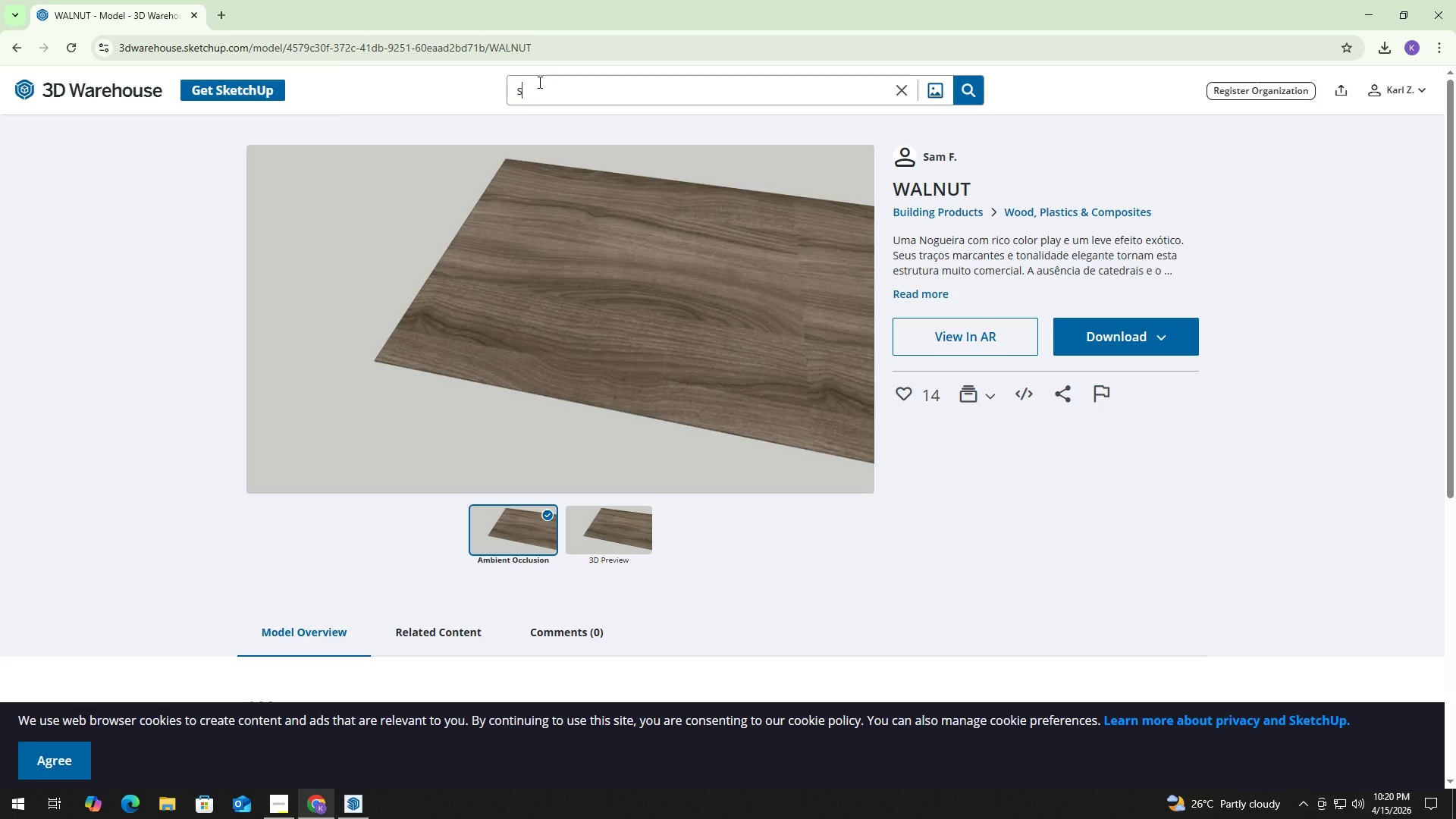 
type(sofa)
 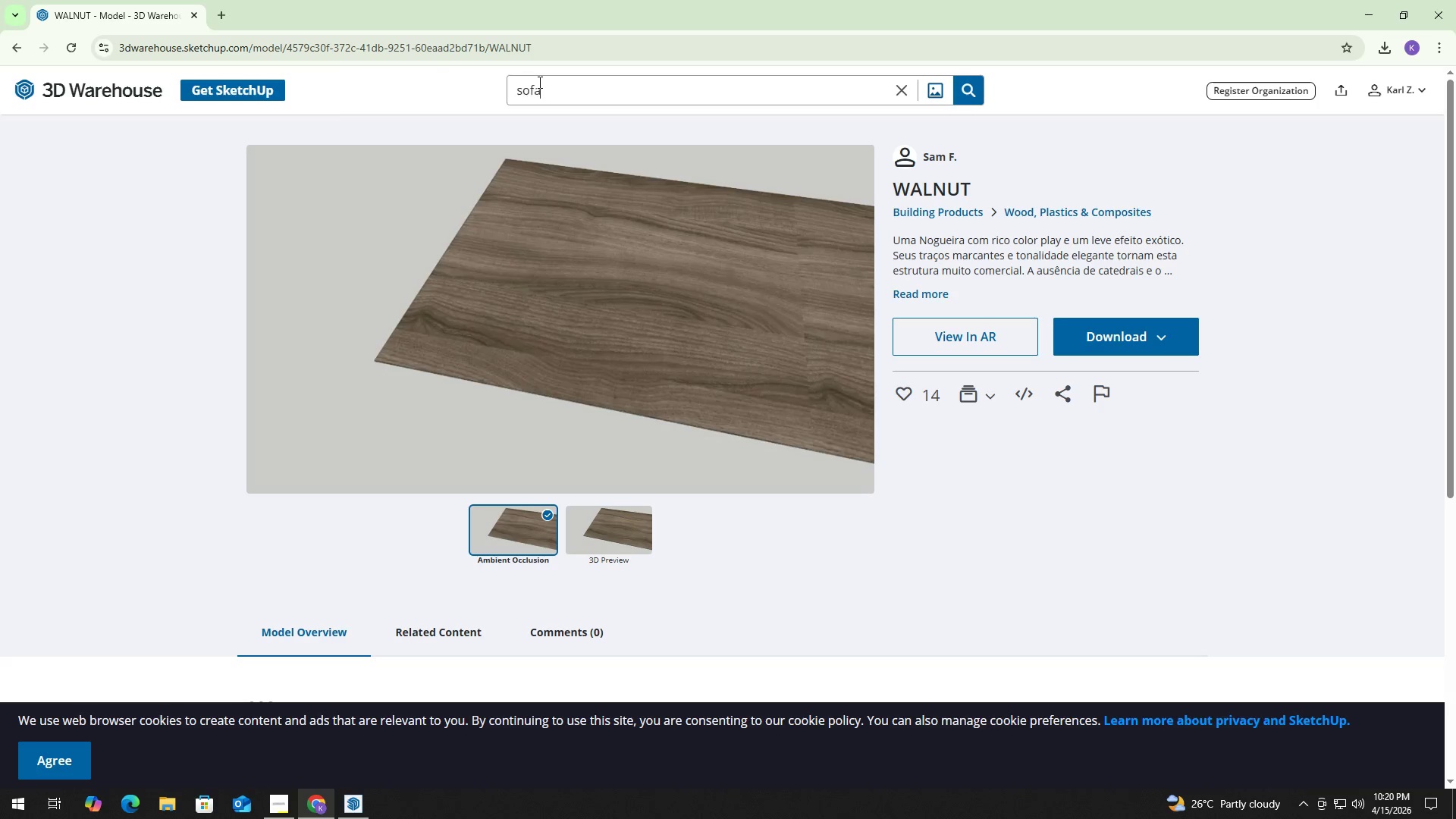 
key(Enter)
 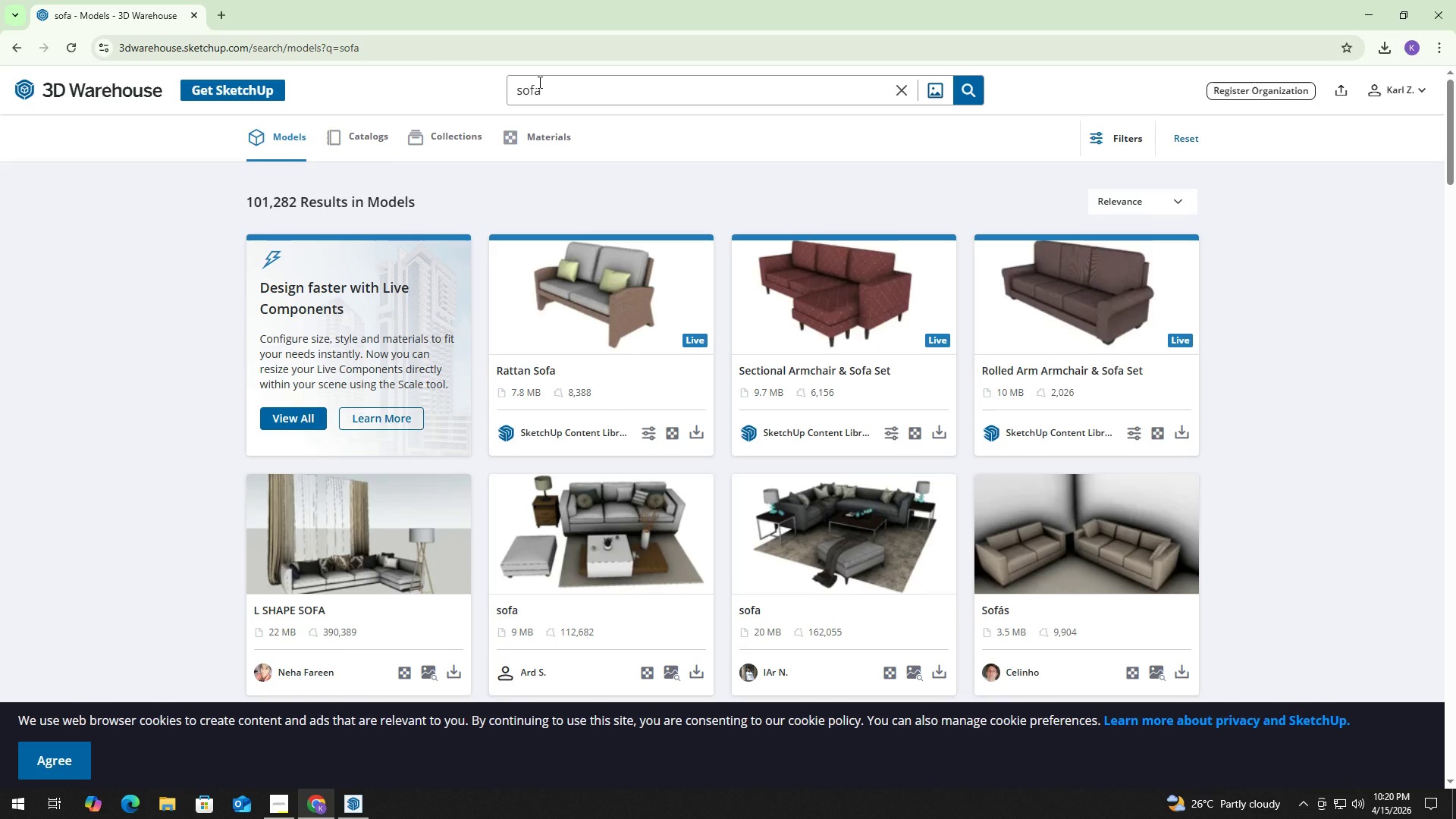 
wait(6.31)
 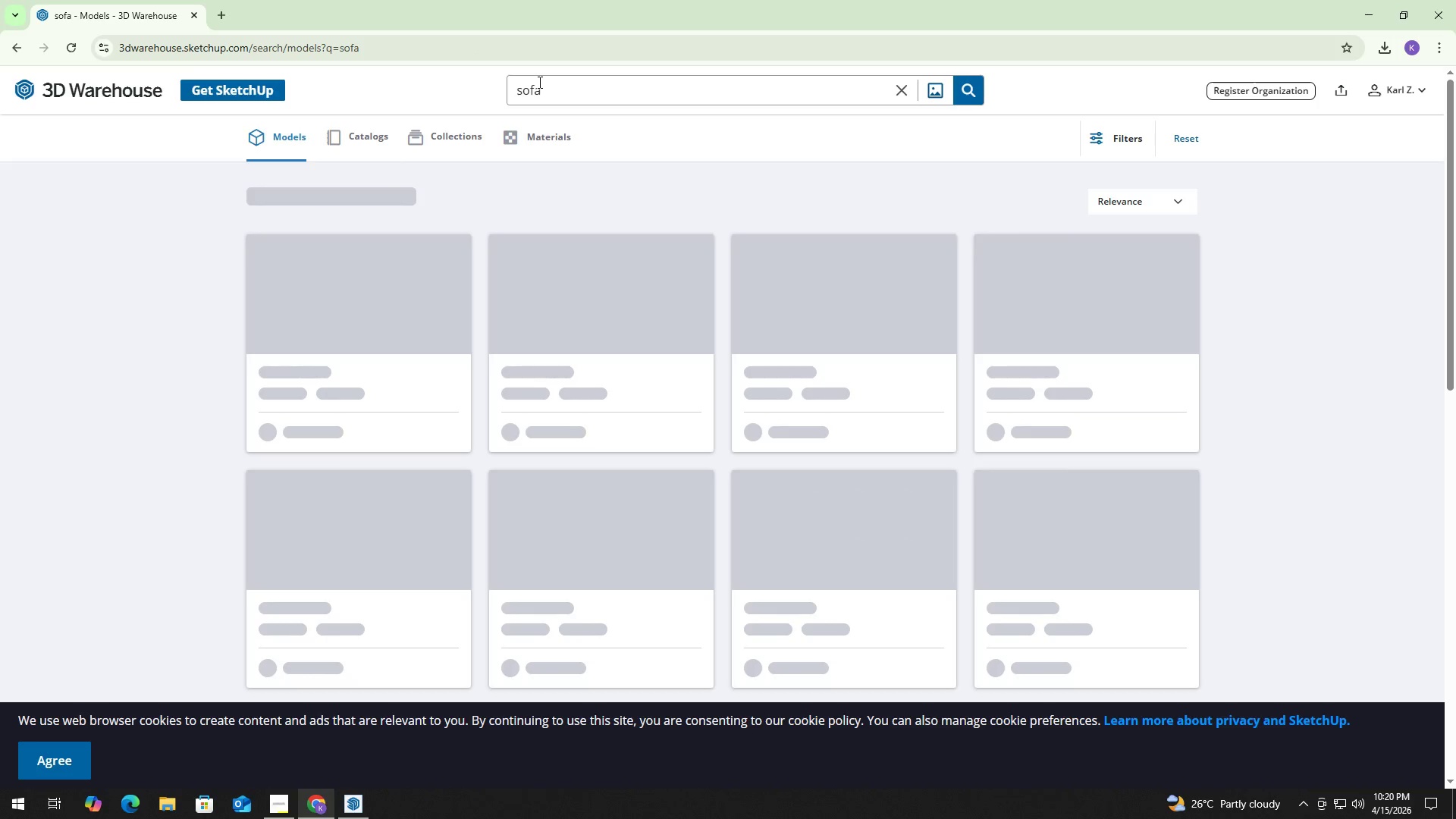 
scroll: coordinate [653, 336], scroll_direction: down, amount: 8.0
 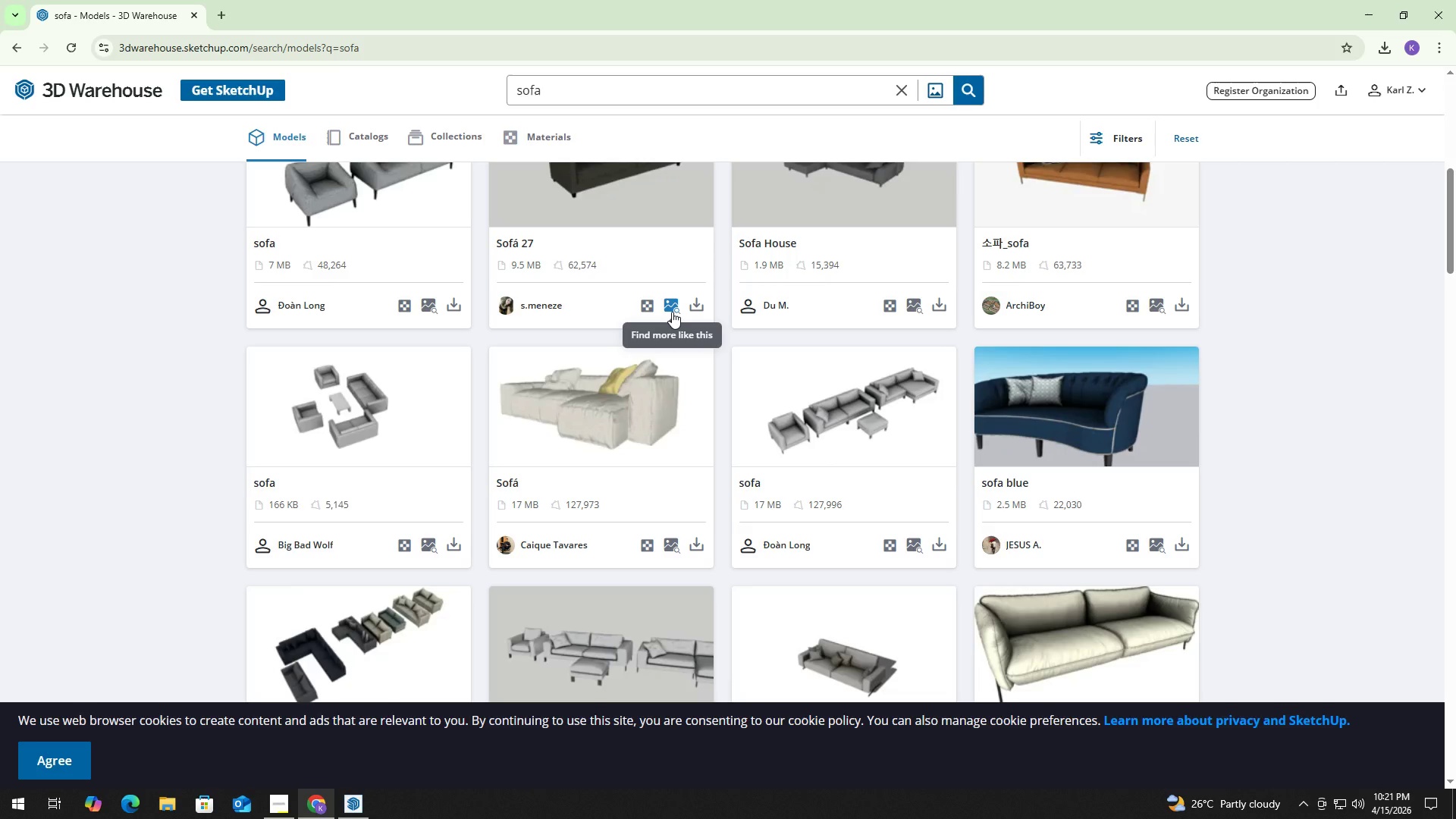 
wait(18.3)
 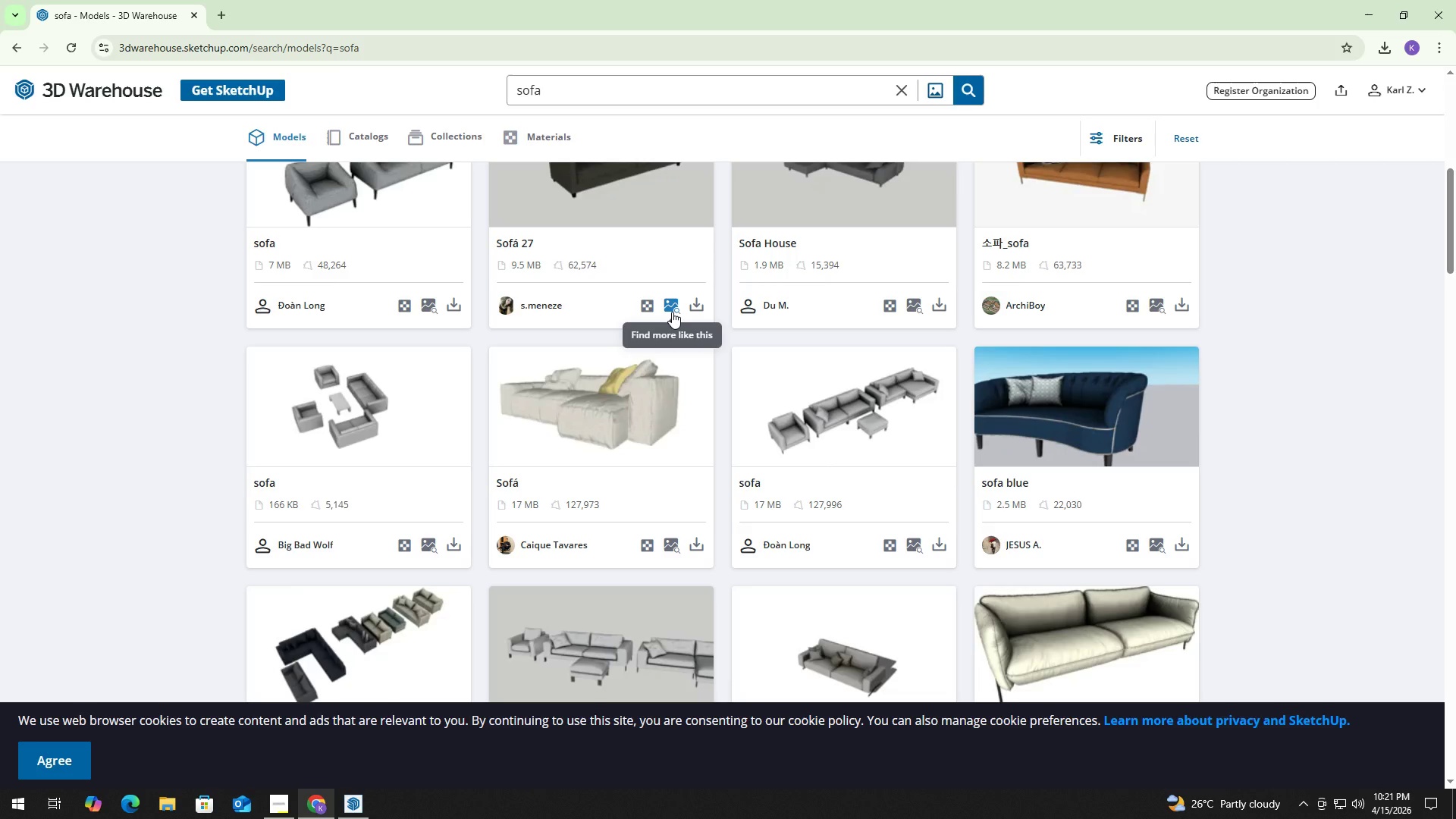 
scroll: coordinate [710, 437], scroll_direction: down, amount: 20.0
 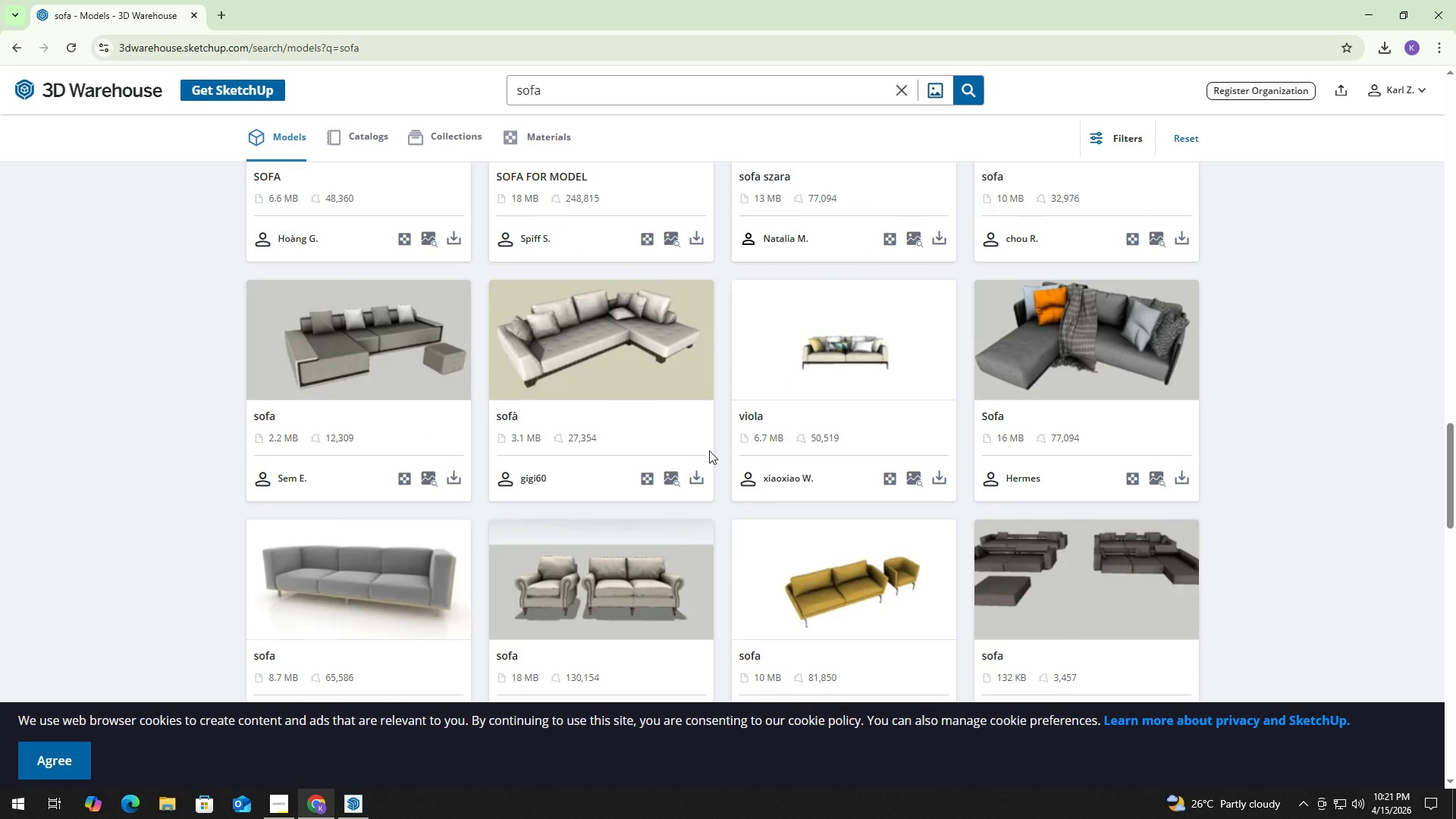 
scroll: coordinate [806, 414], scroll_direction: down, amount: 21.0
 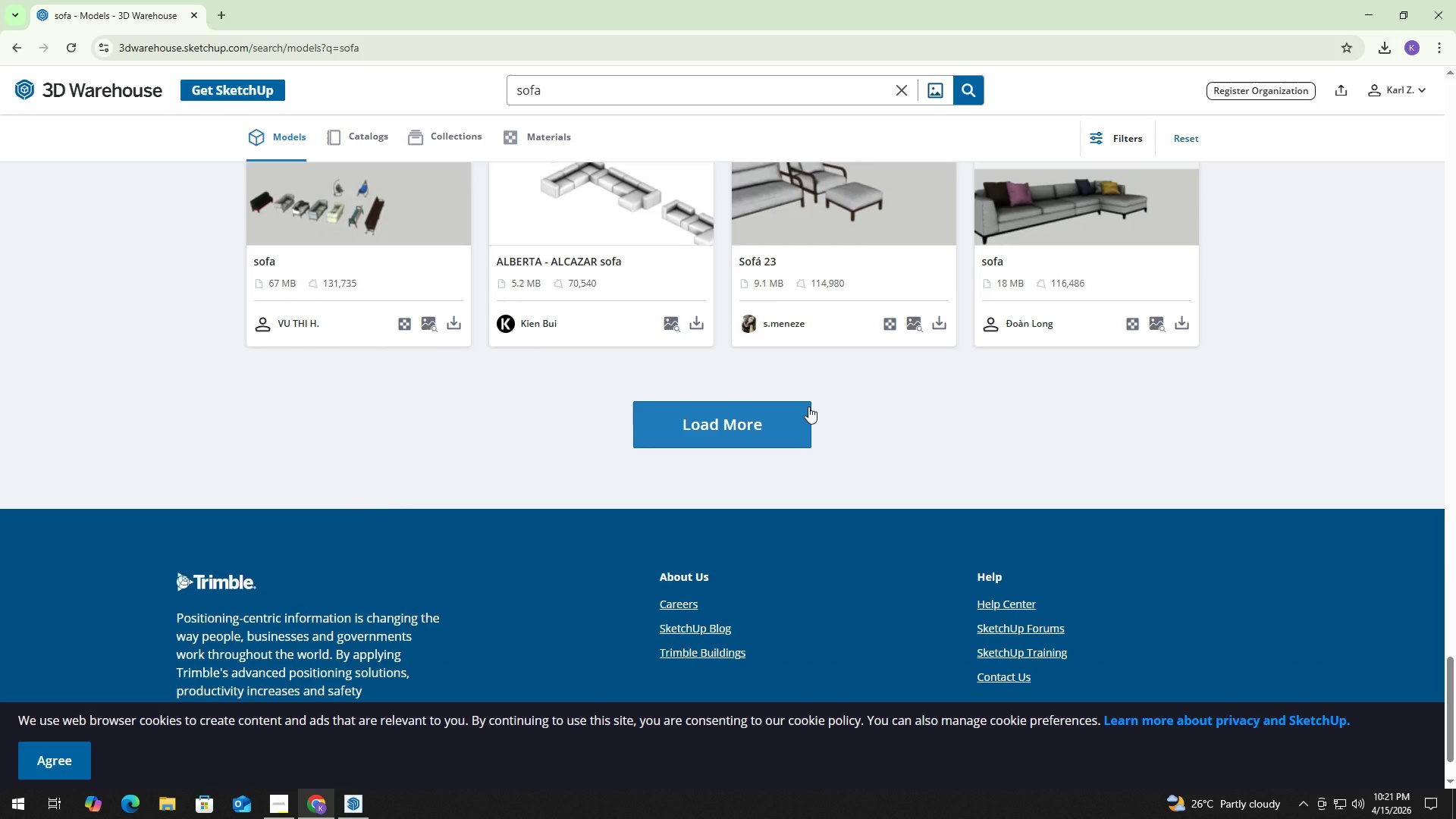 
scroll: coordinate [816, 359], scroll_direction: up, amount: 43.0
 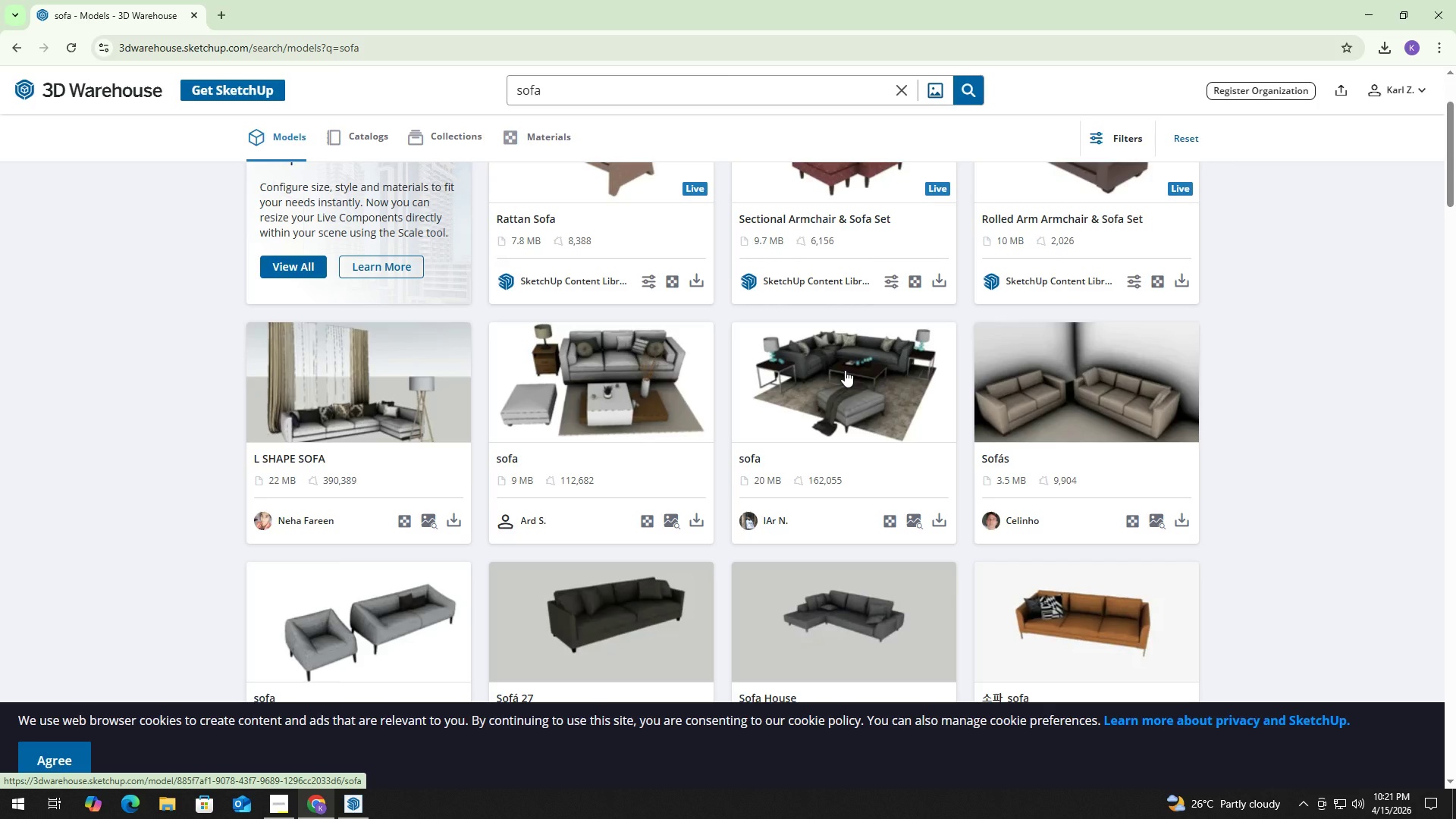 
scroll: coordinate [837, 368], scroll_direction: up, amount: 3.0
 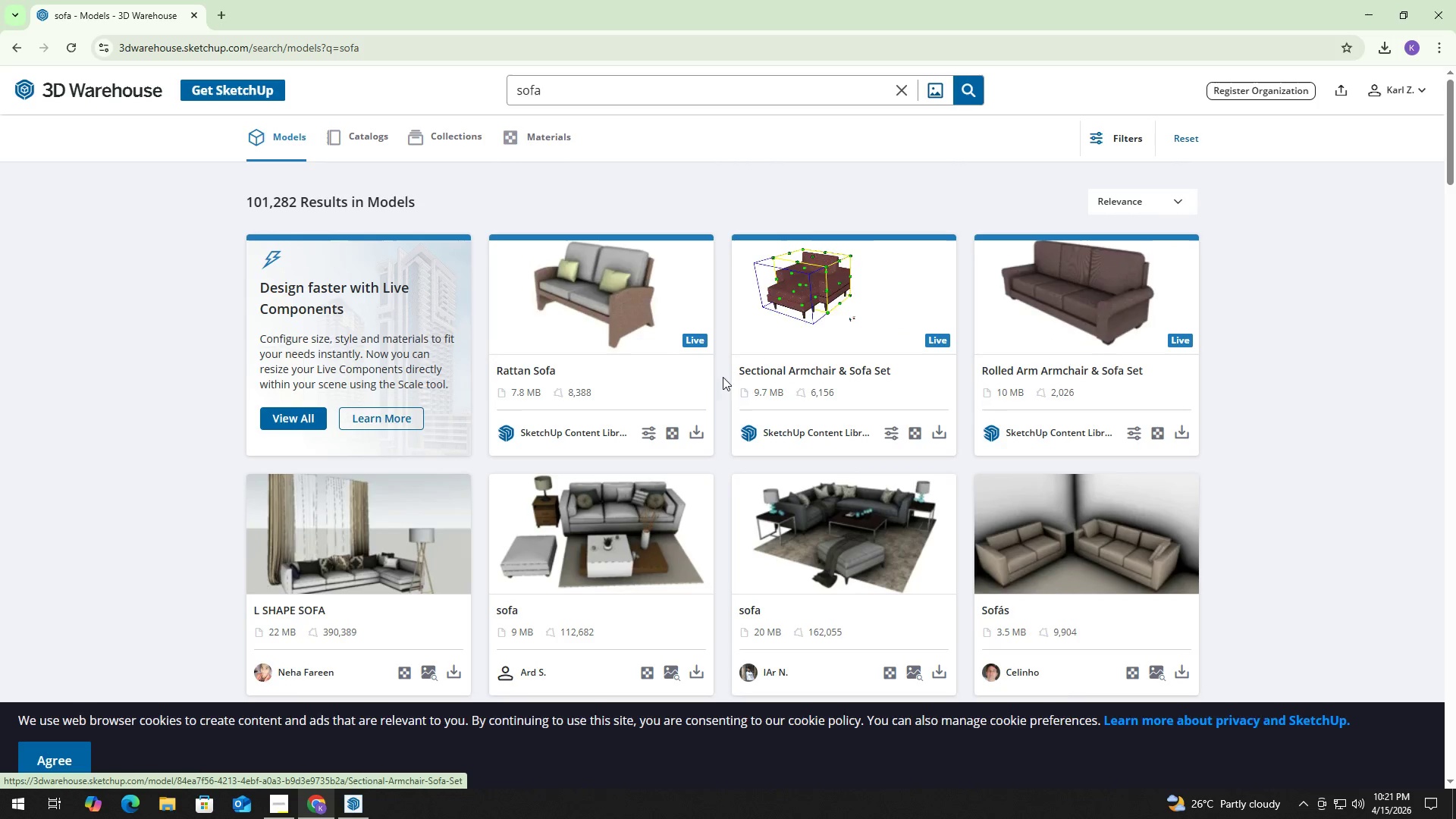 
scroll: coordinate [716, 377], scroll_direction: down, amount: 10.0
 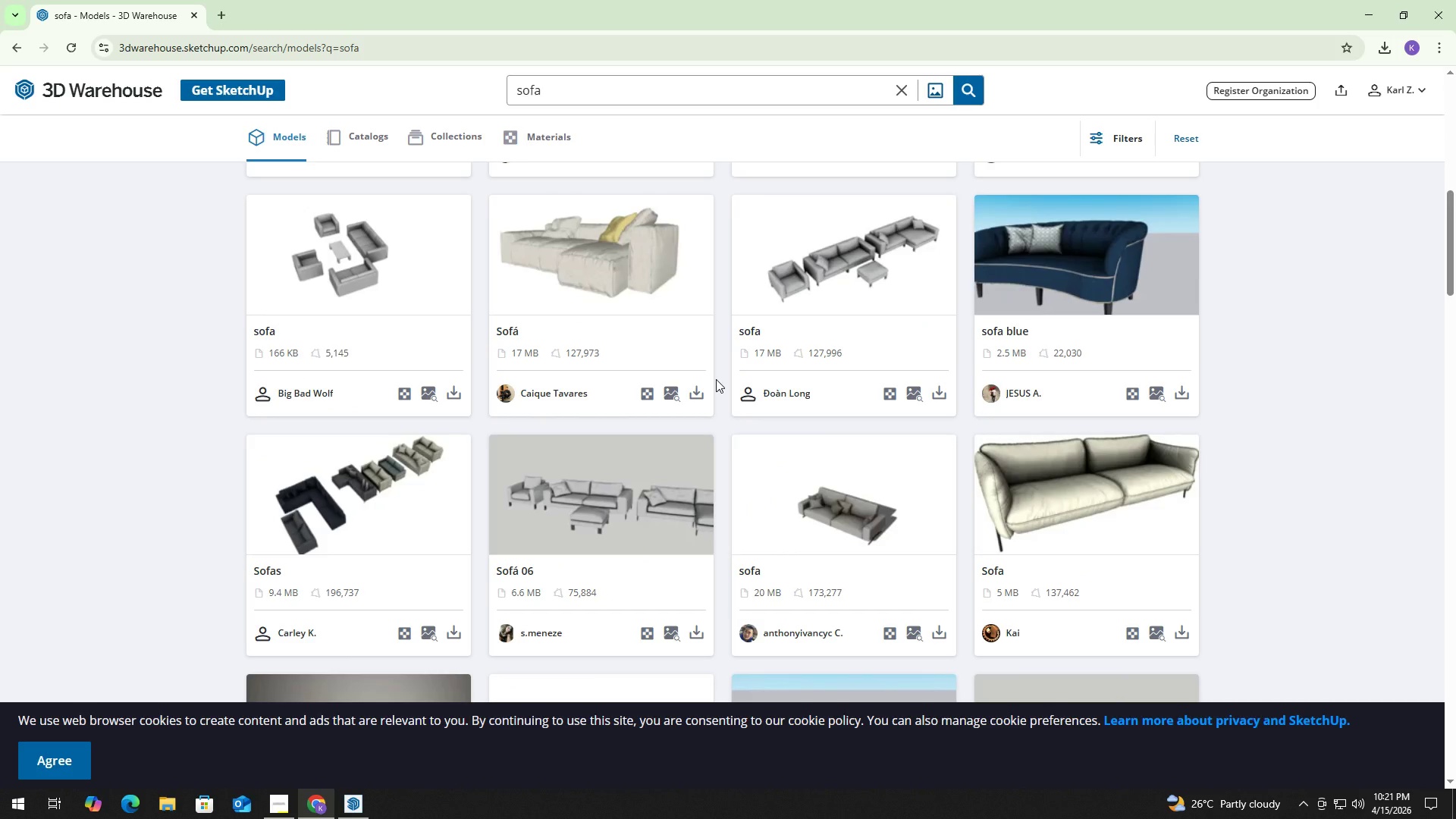 
scroll: coordinate [720, 374], scroll_direction: up, amount: 7.0
 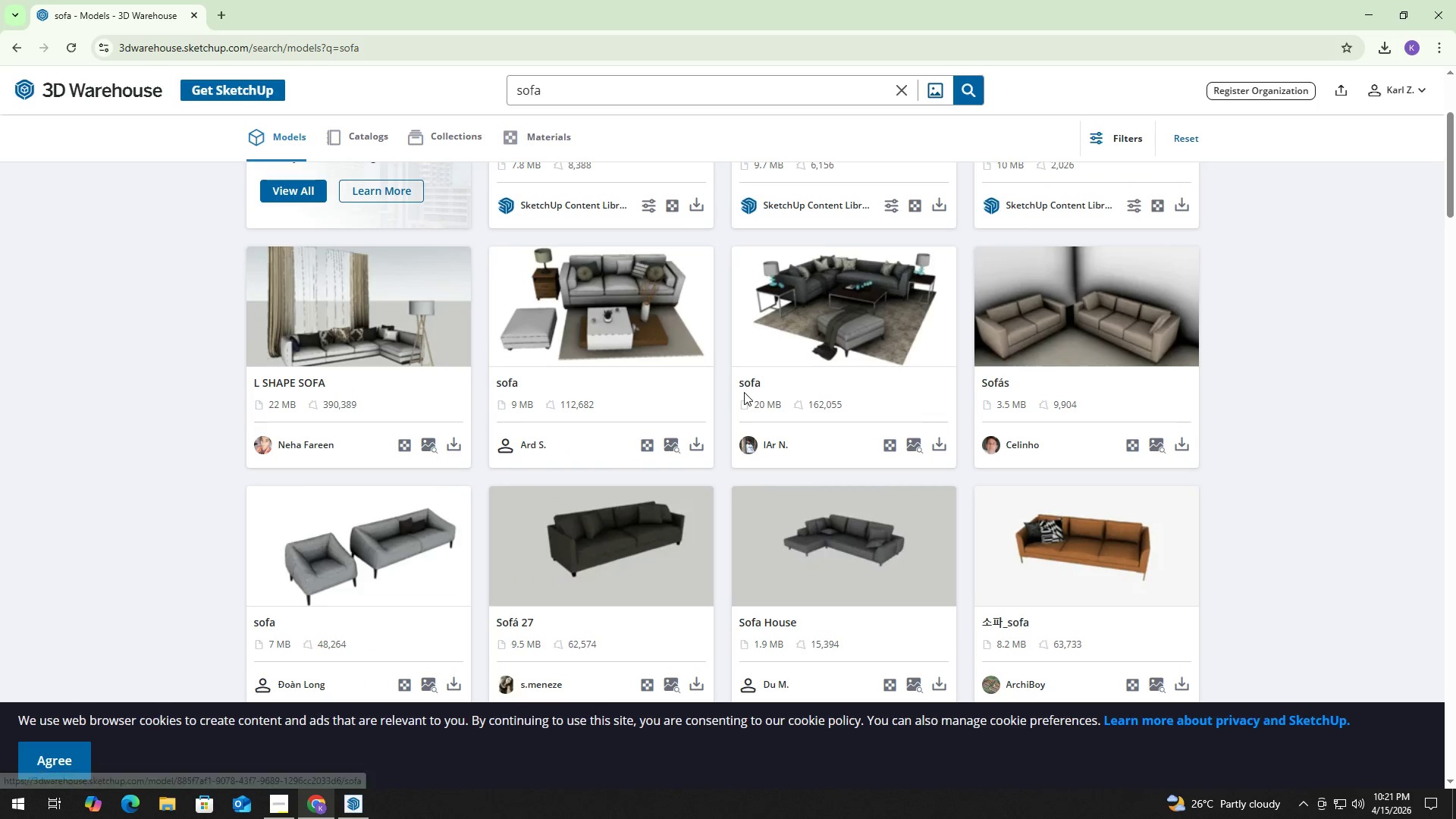 
left_click([847, 317])
 